 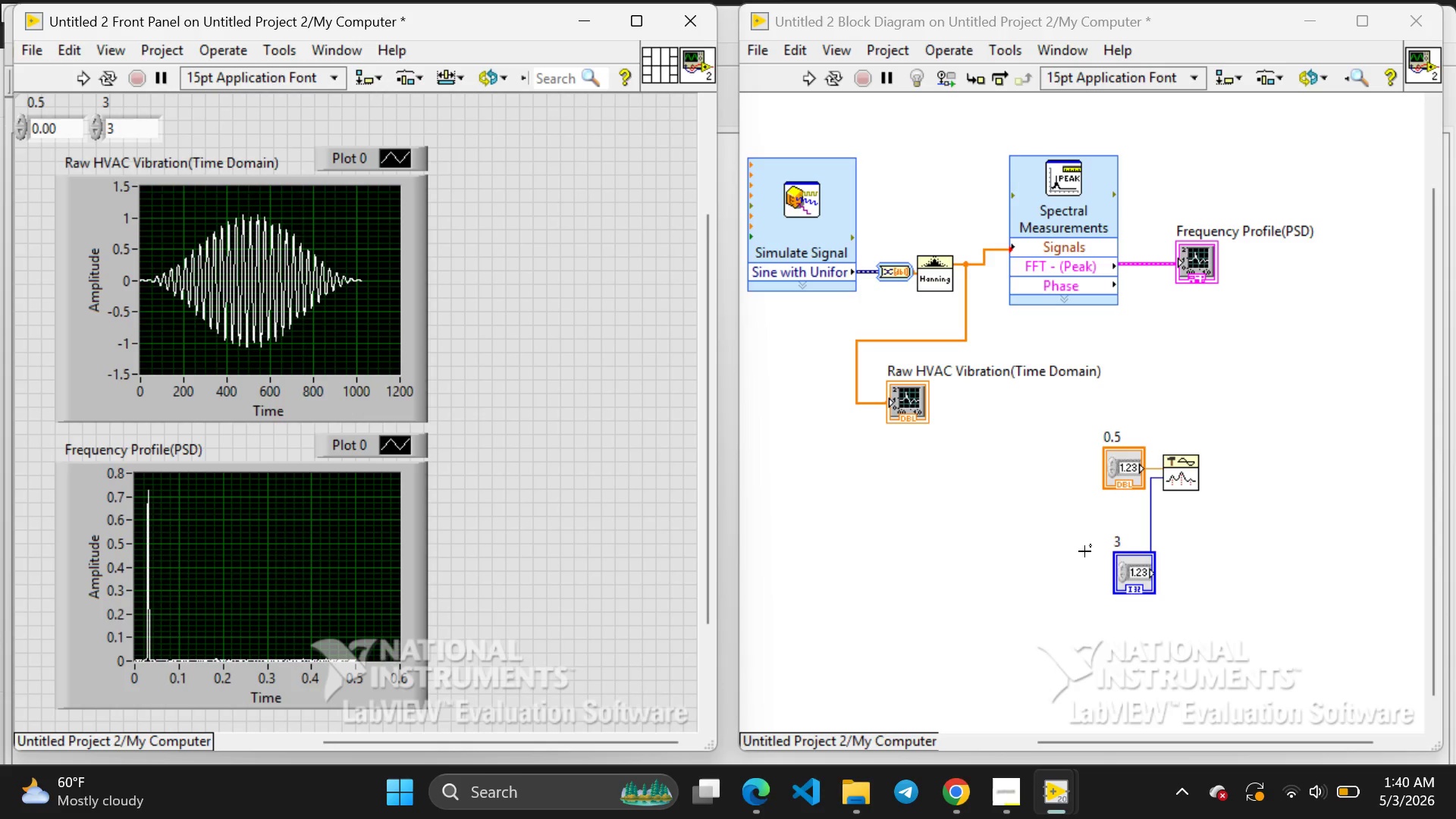 
right_click([1071, 430])
 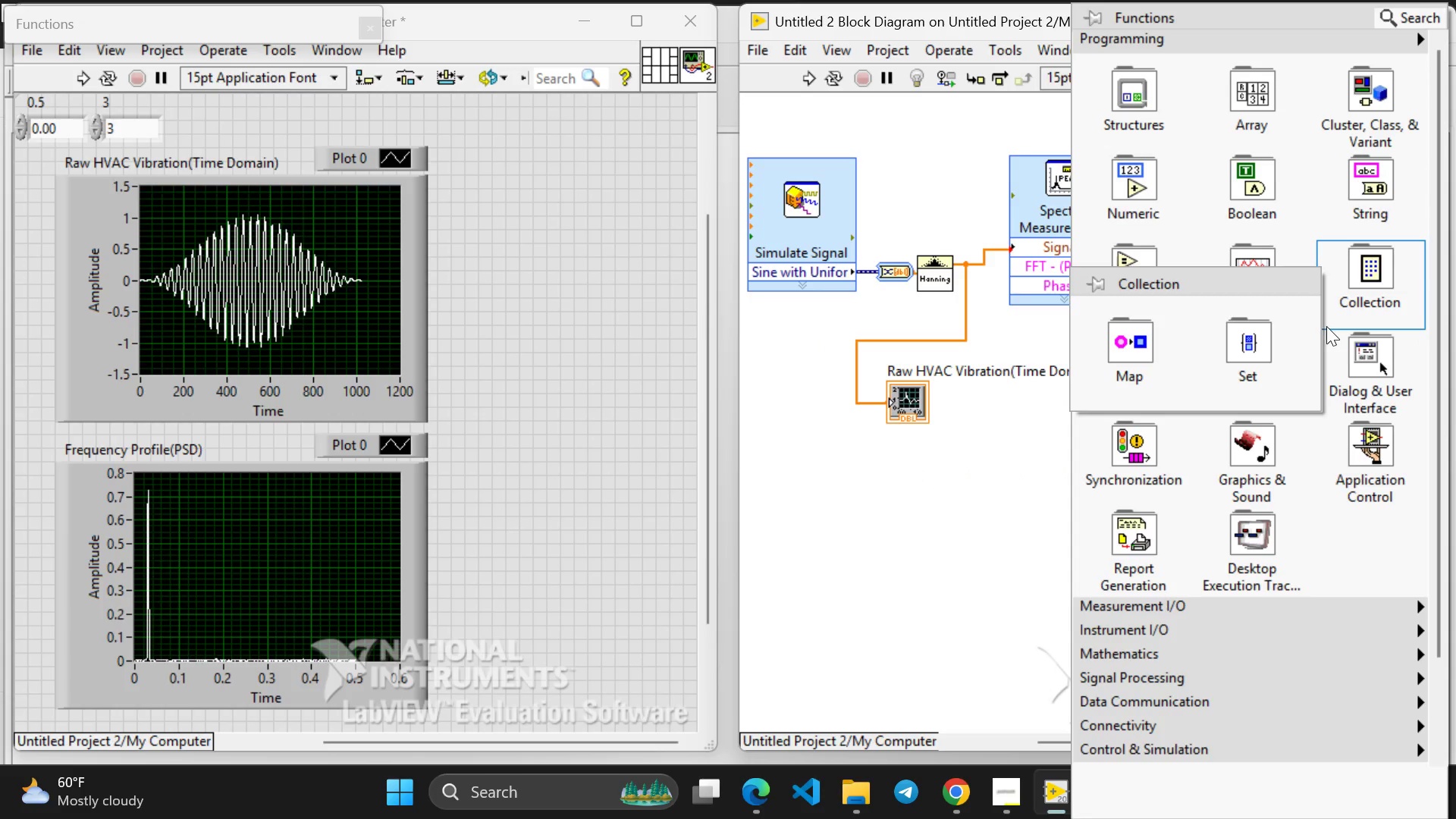 
wait(5.57)
 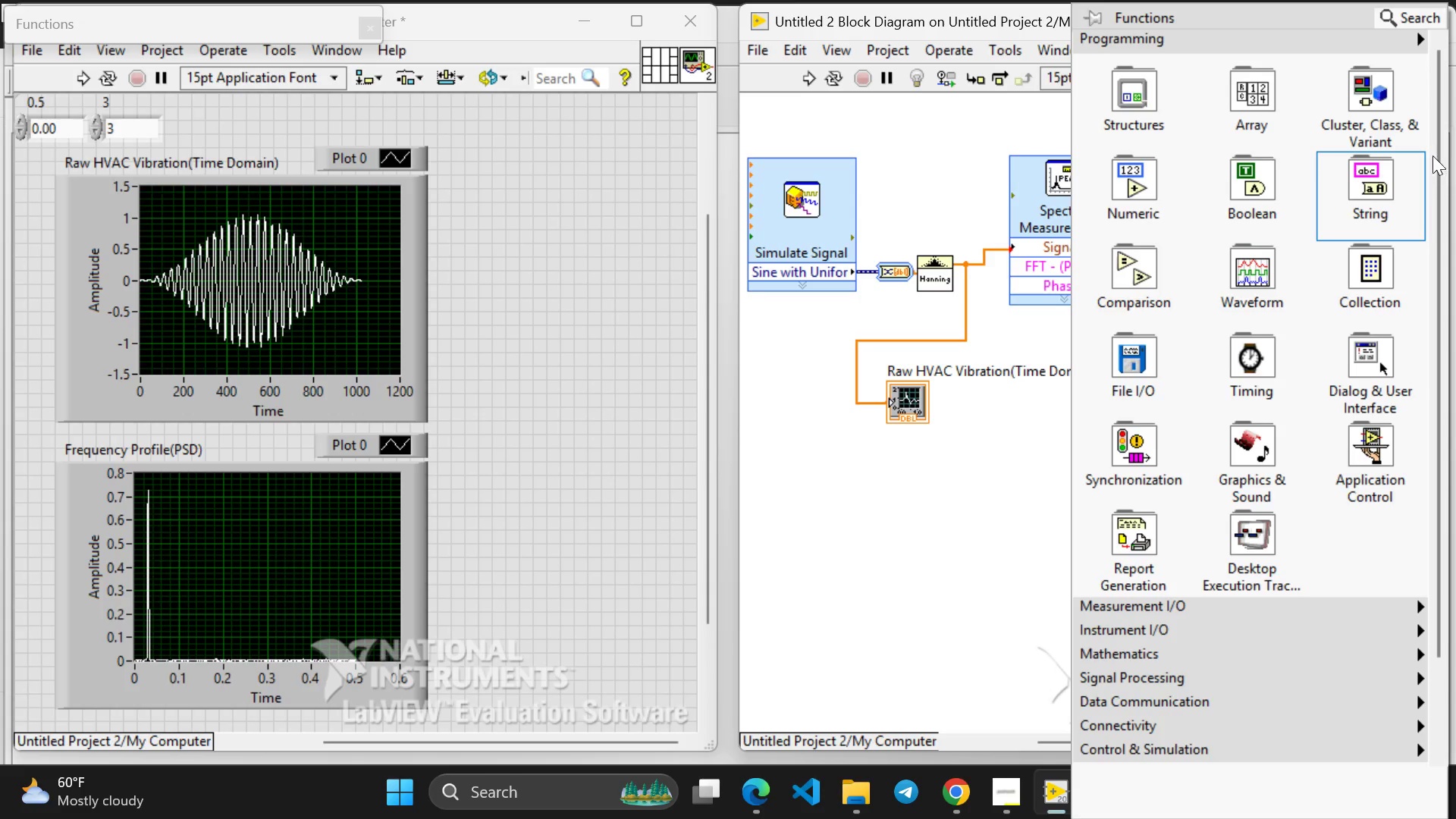 
mouse_move([1367, 337])
 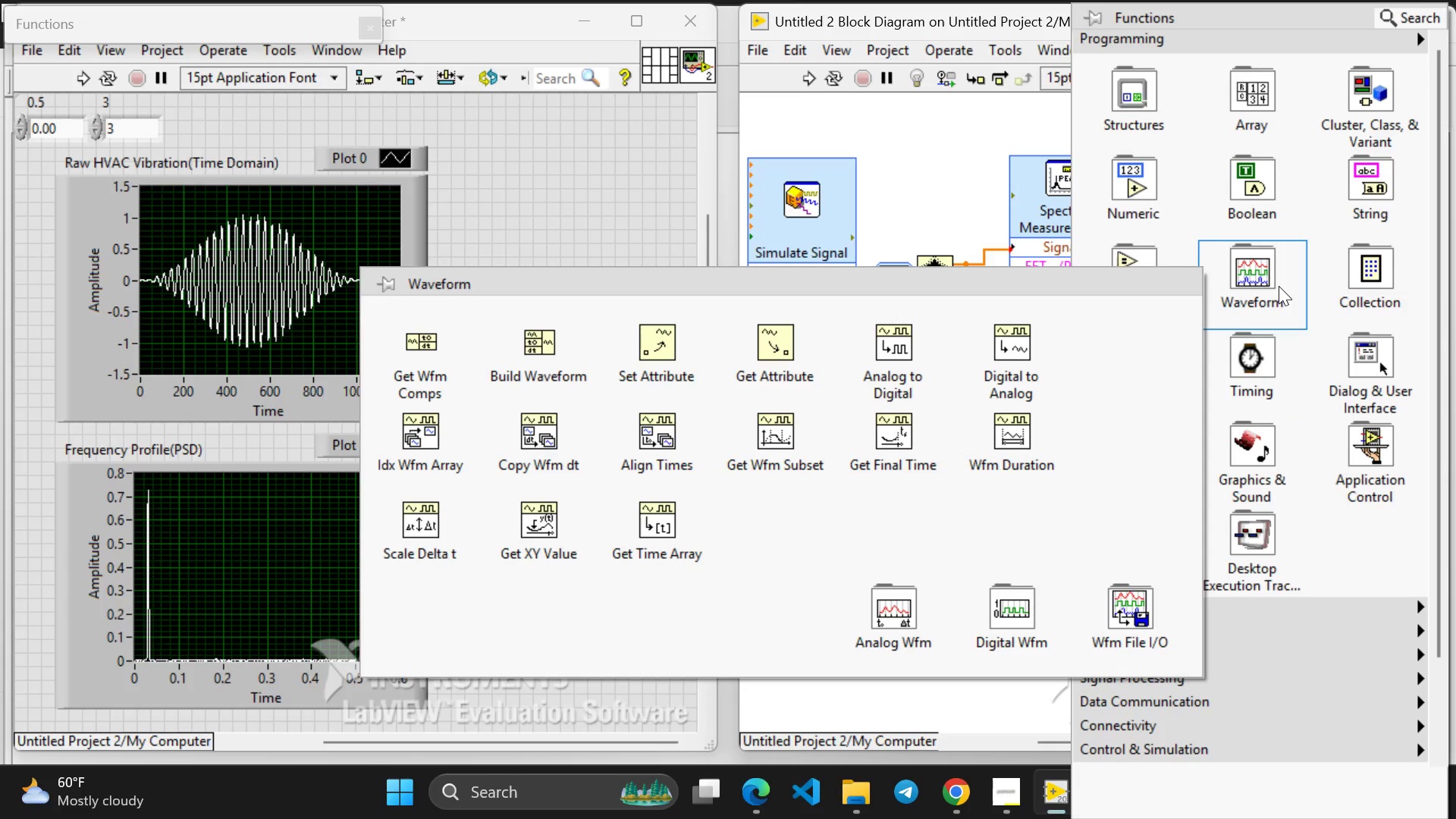 
wait(17.17)
 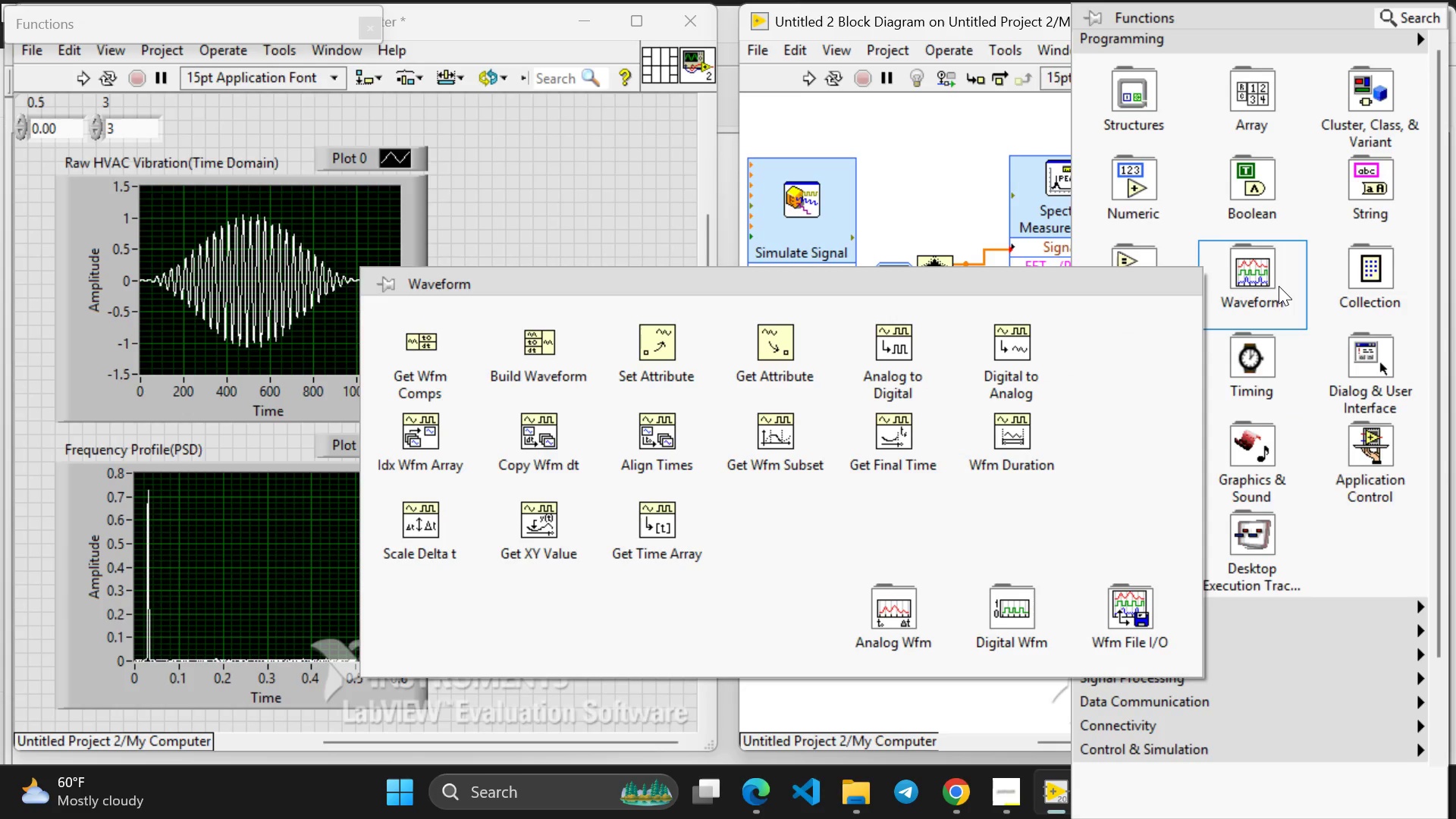 
mouse_move([1320, 333])
 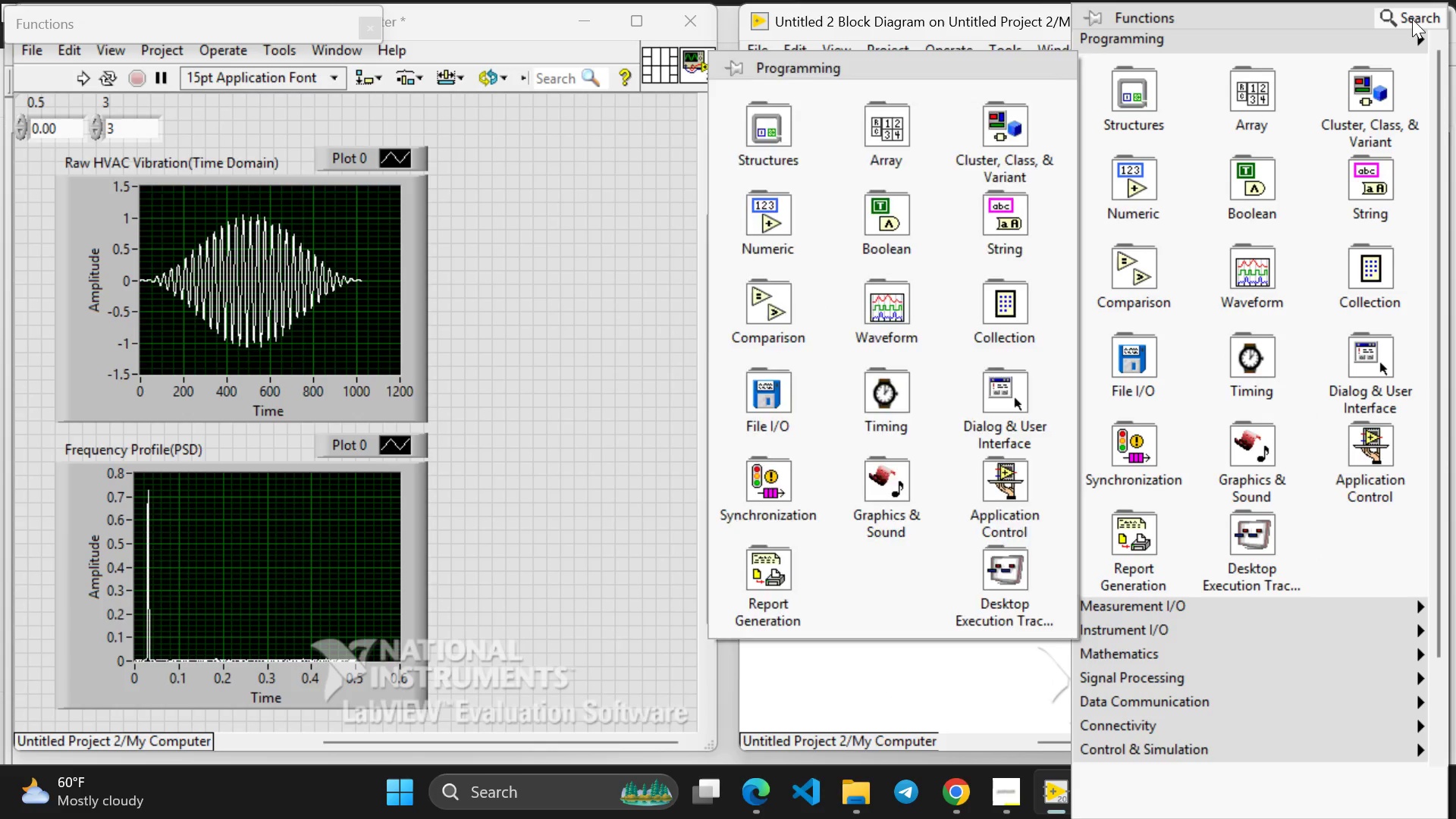 
left_click([1412, 19])
 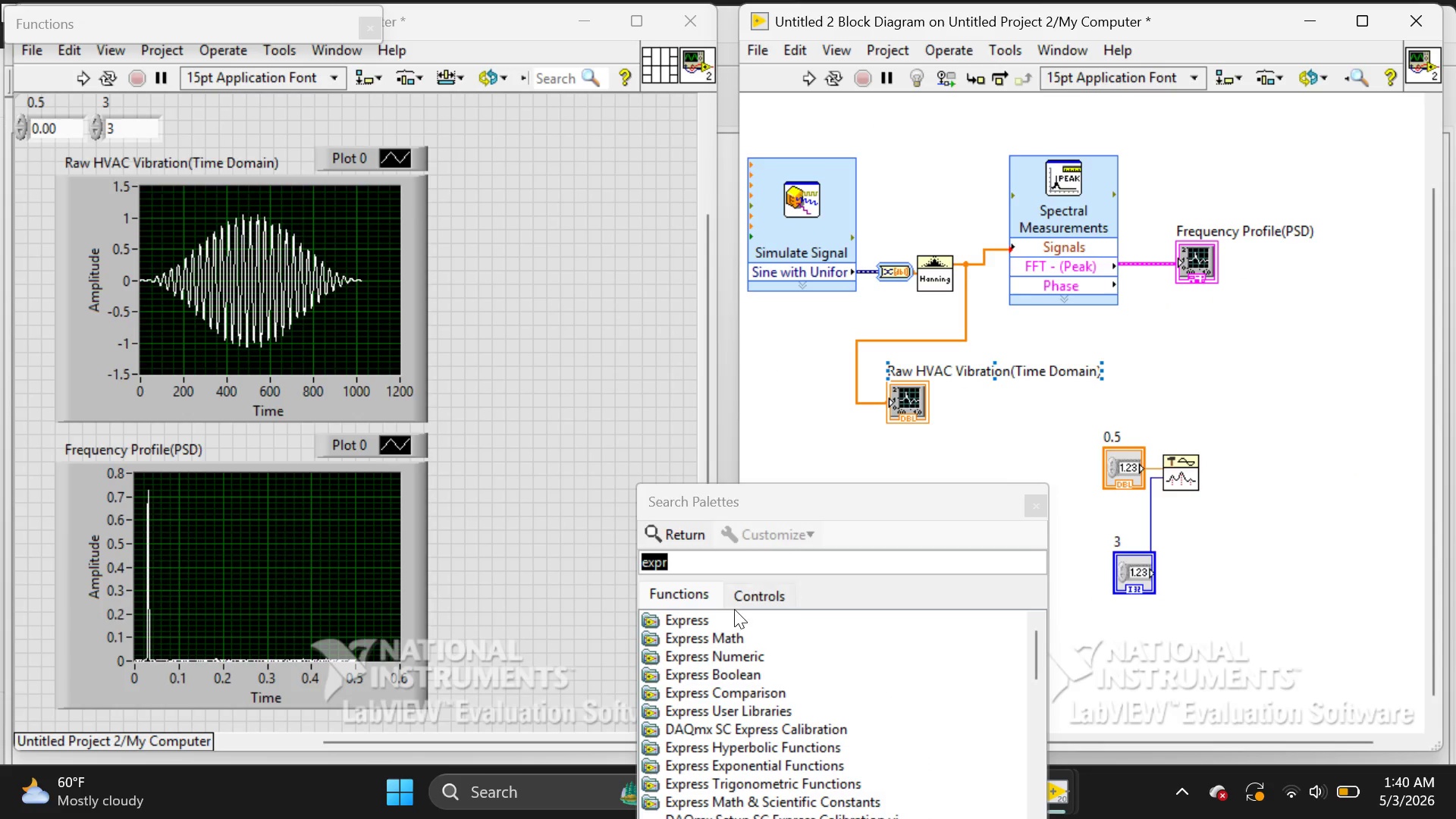 
left_click([714, 617])
 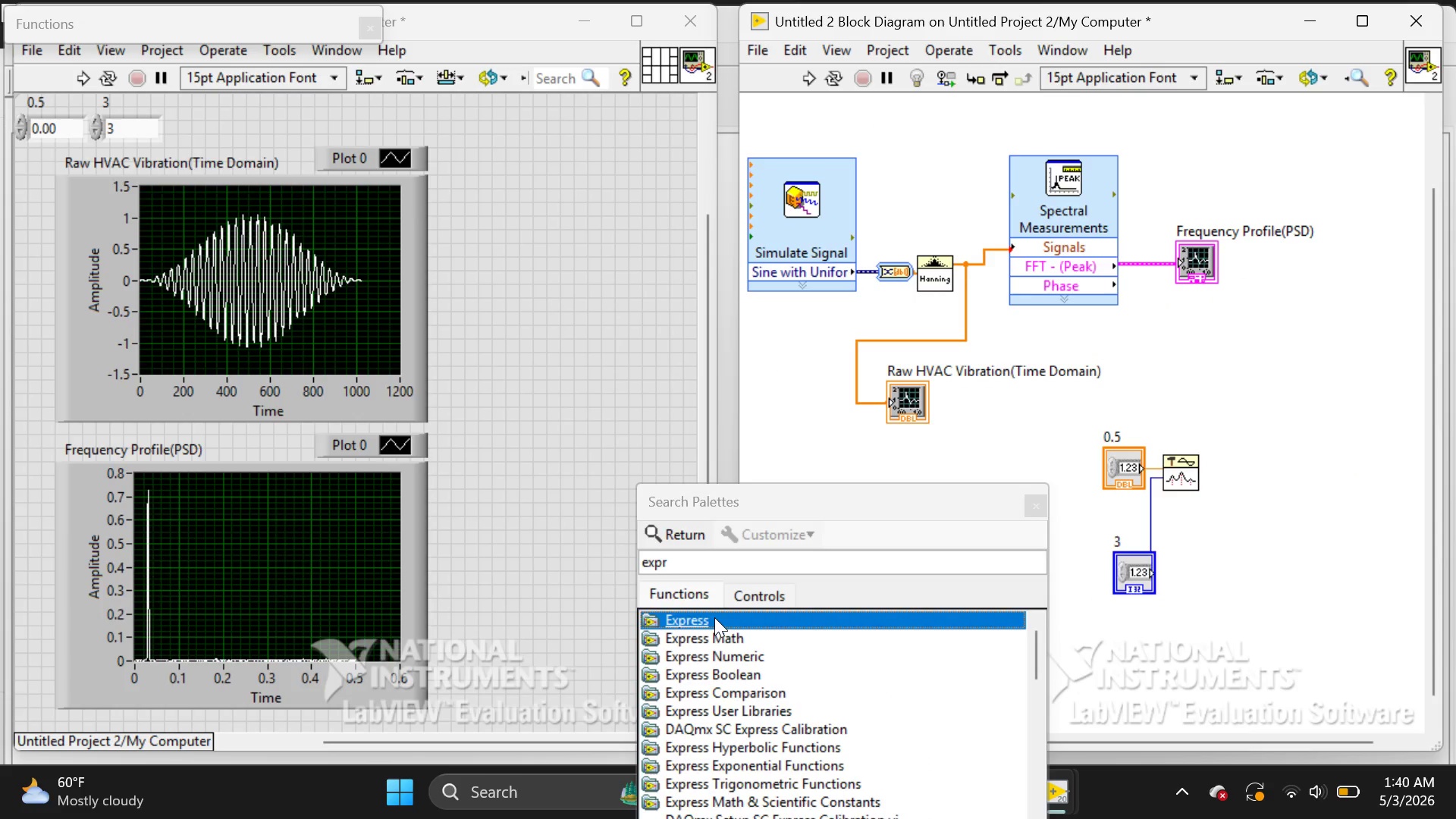 
double_click([714, 617])
 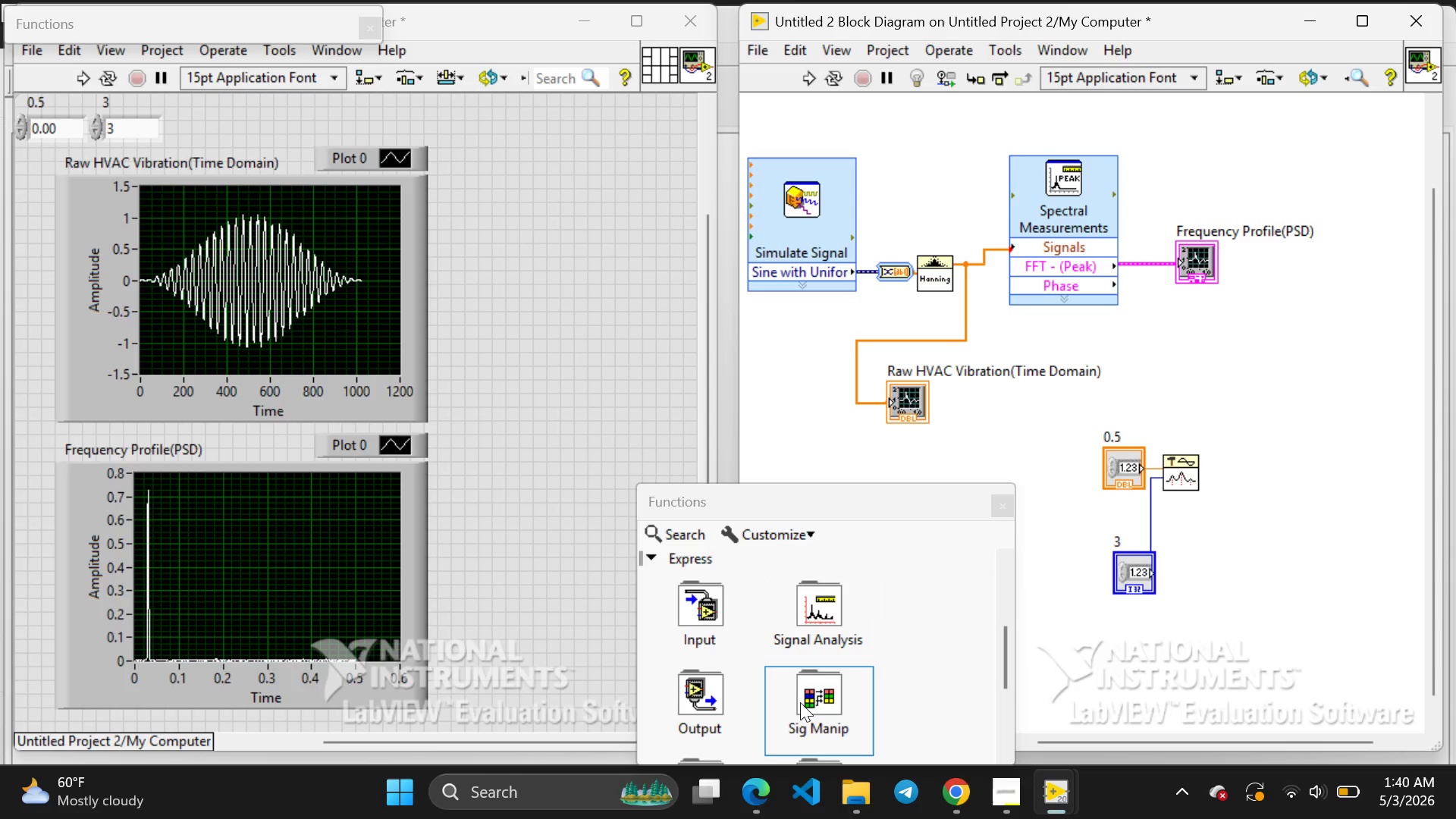 
double_click([801, 707])
 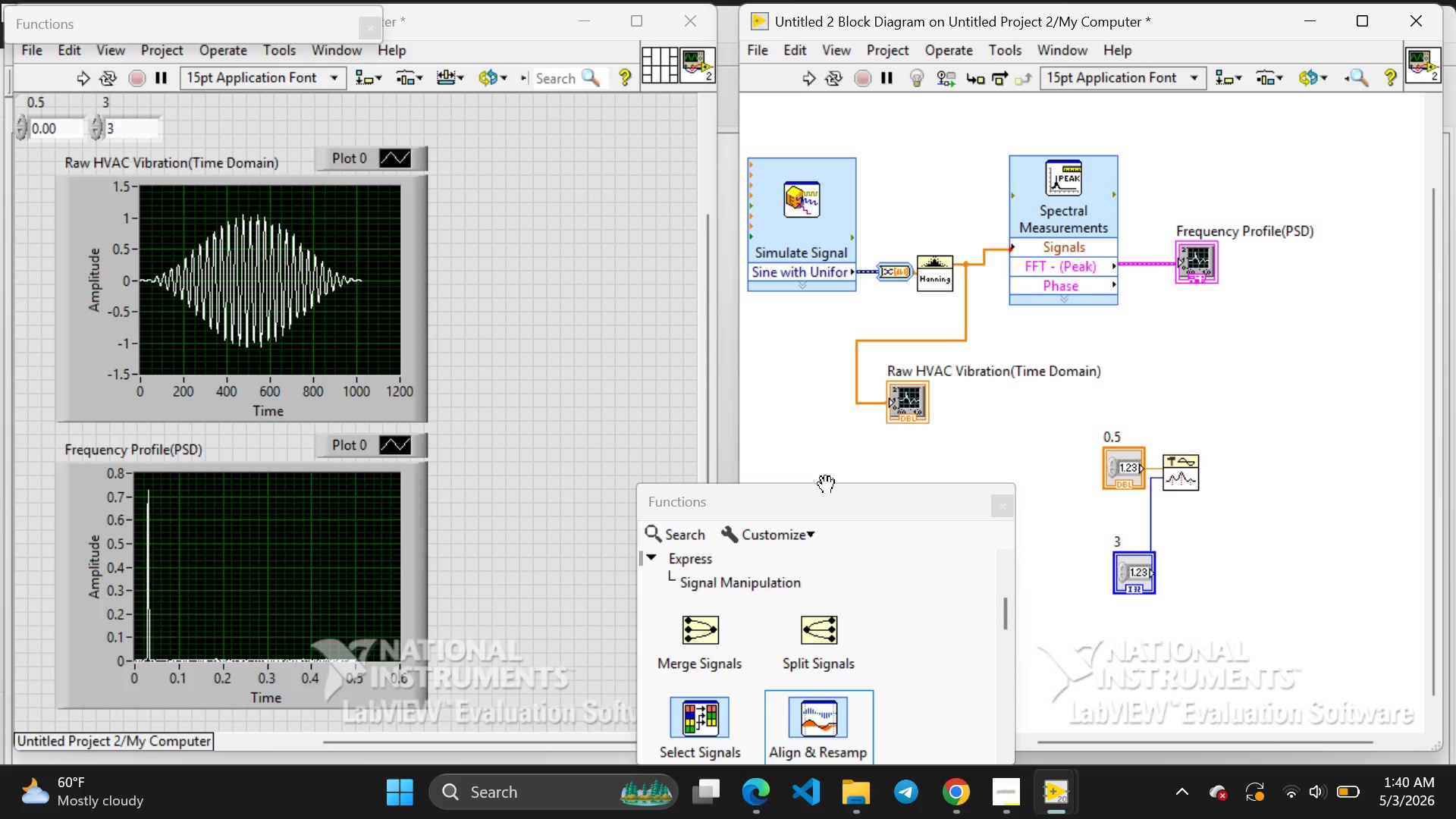 
left_click_drag(start_coordinate=[825, 485], to_coordinate=[832, 379])
 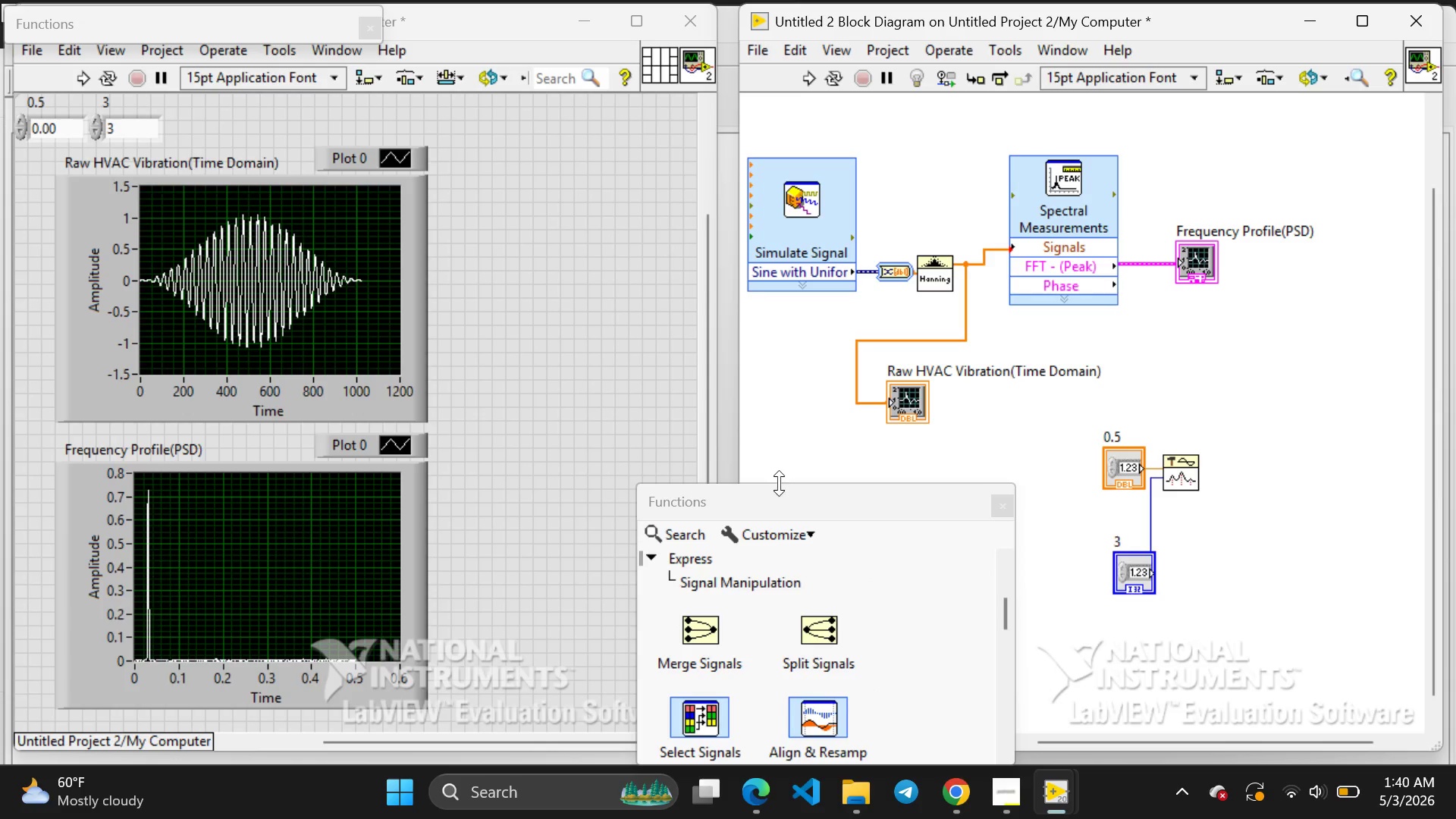 
left_click_drag(start_coordinate=[779, 485], to_coordinate=[786, 17])
 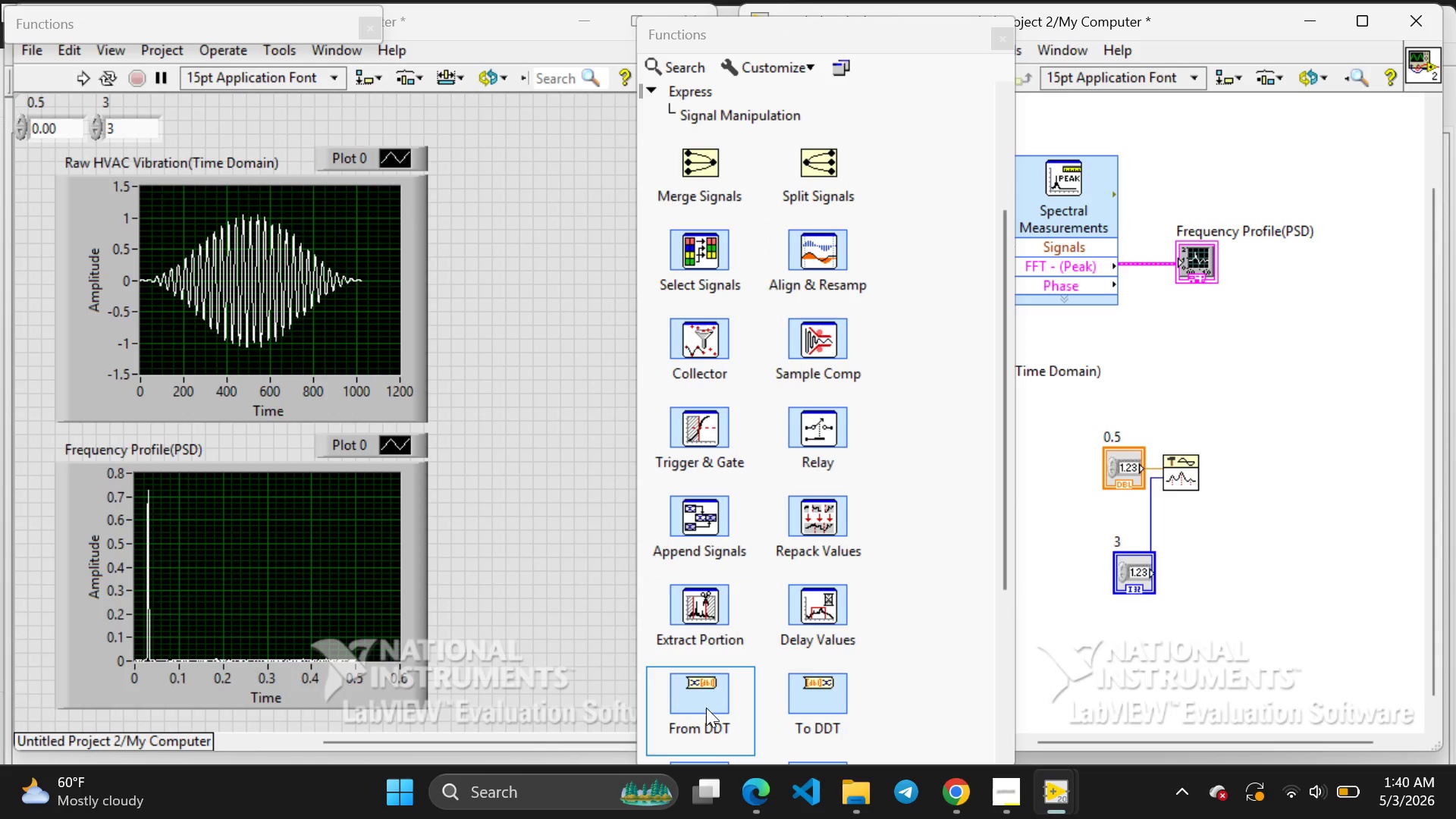 
left_click([706, 709])
 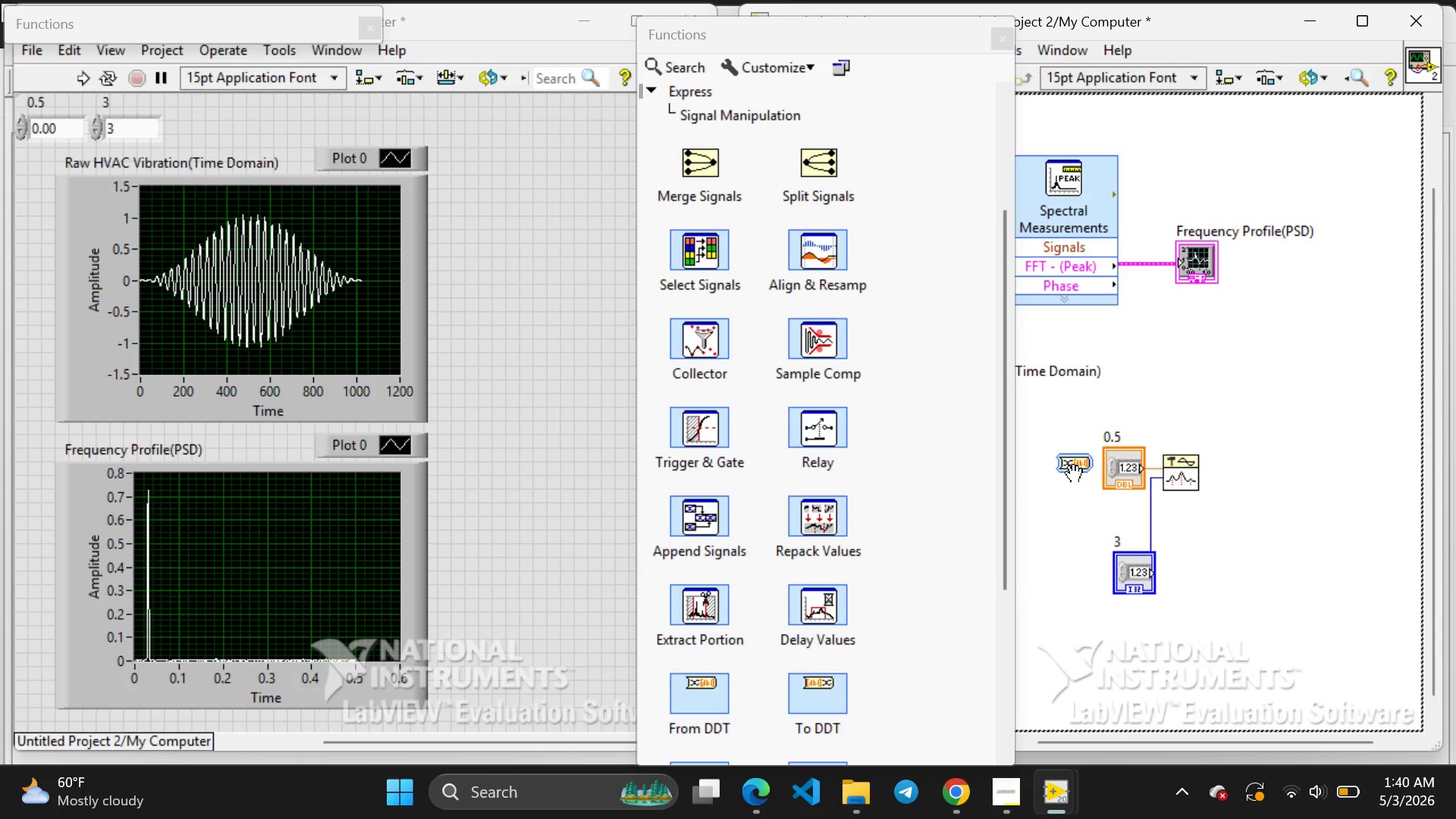 
left_click([1063, 468])
 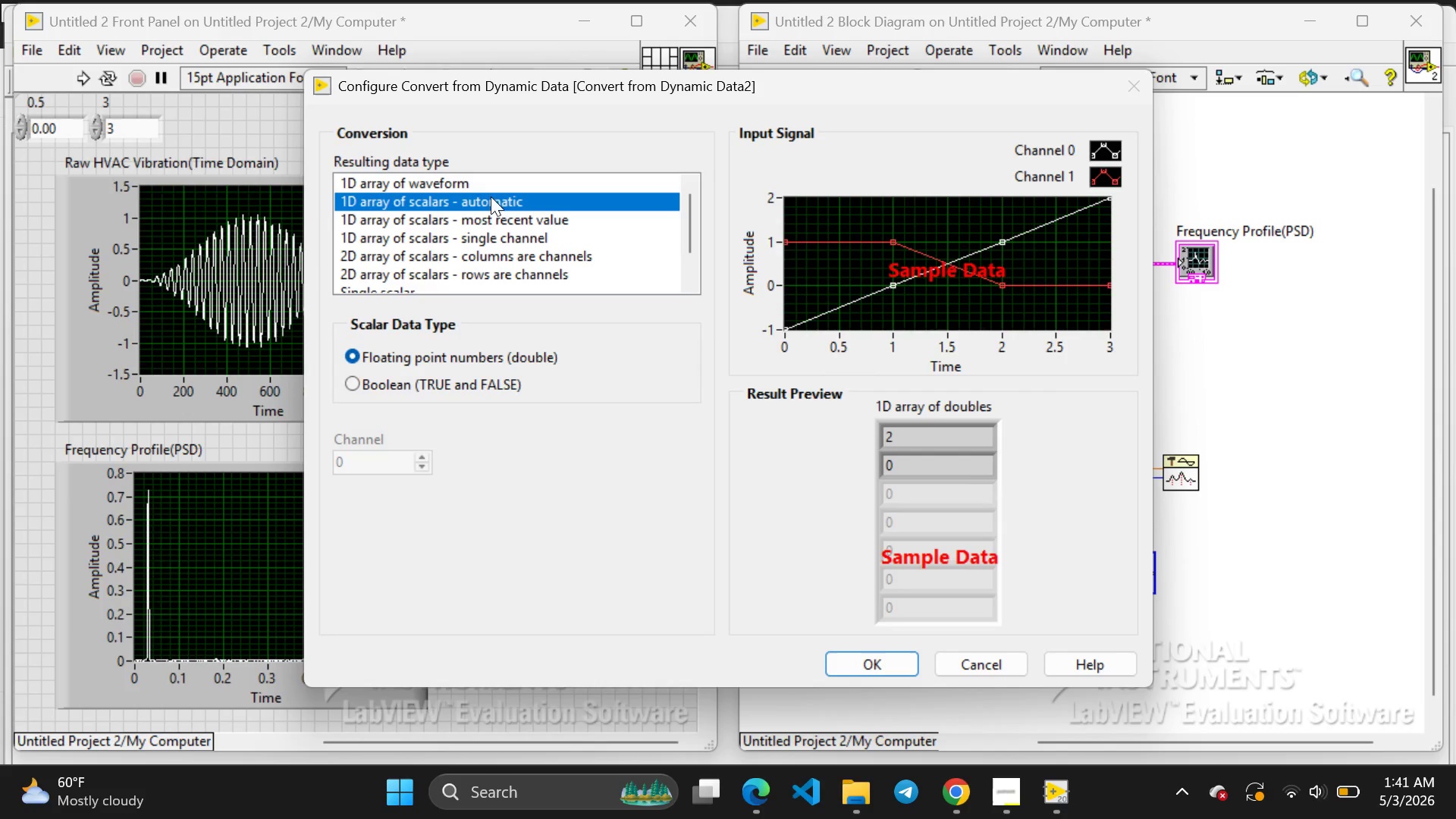 
left_click([487, 233])
 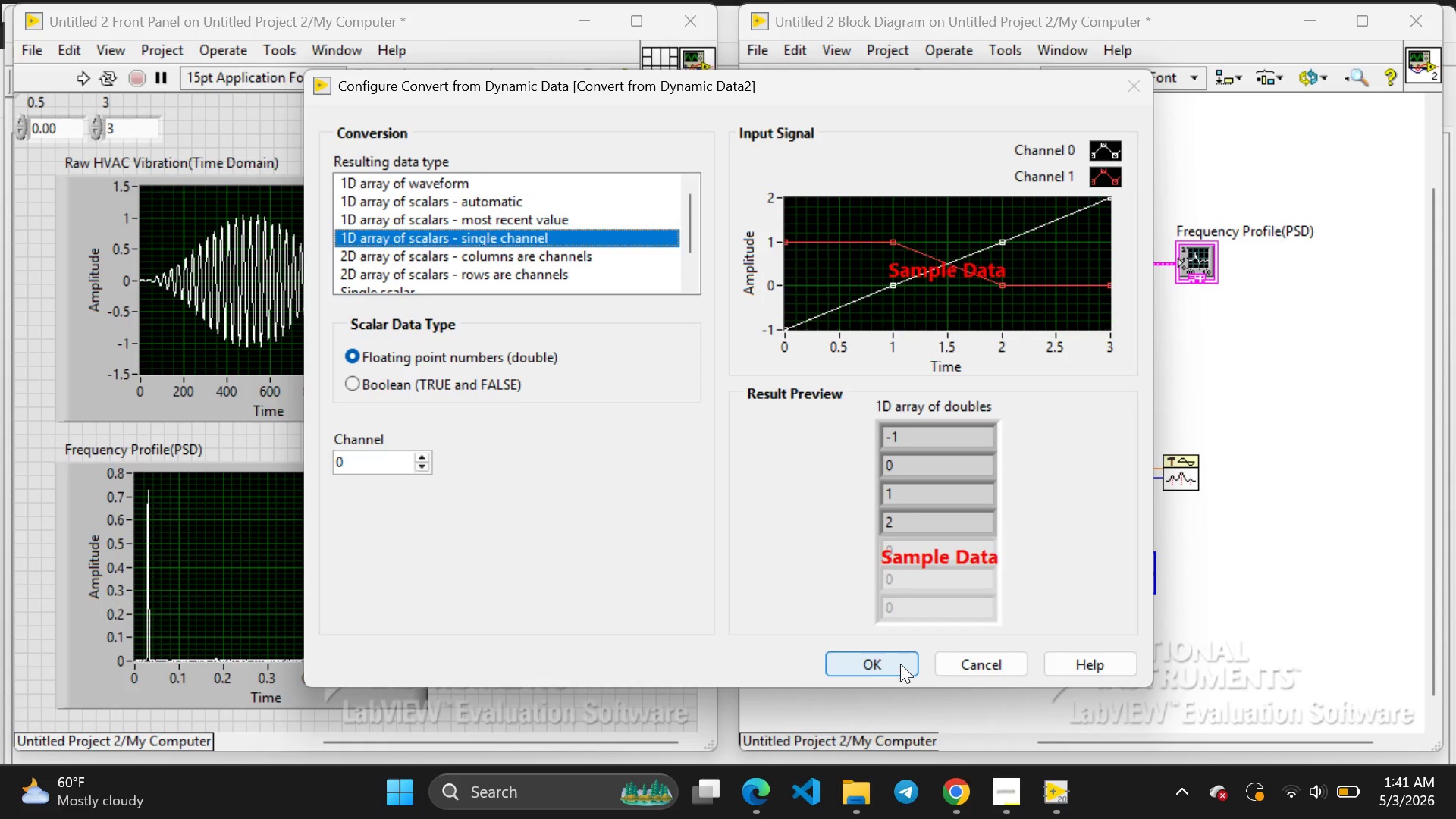 
left_click([885, 670])
 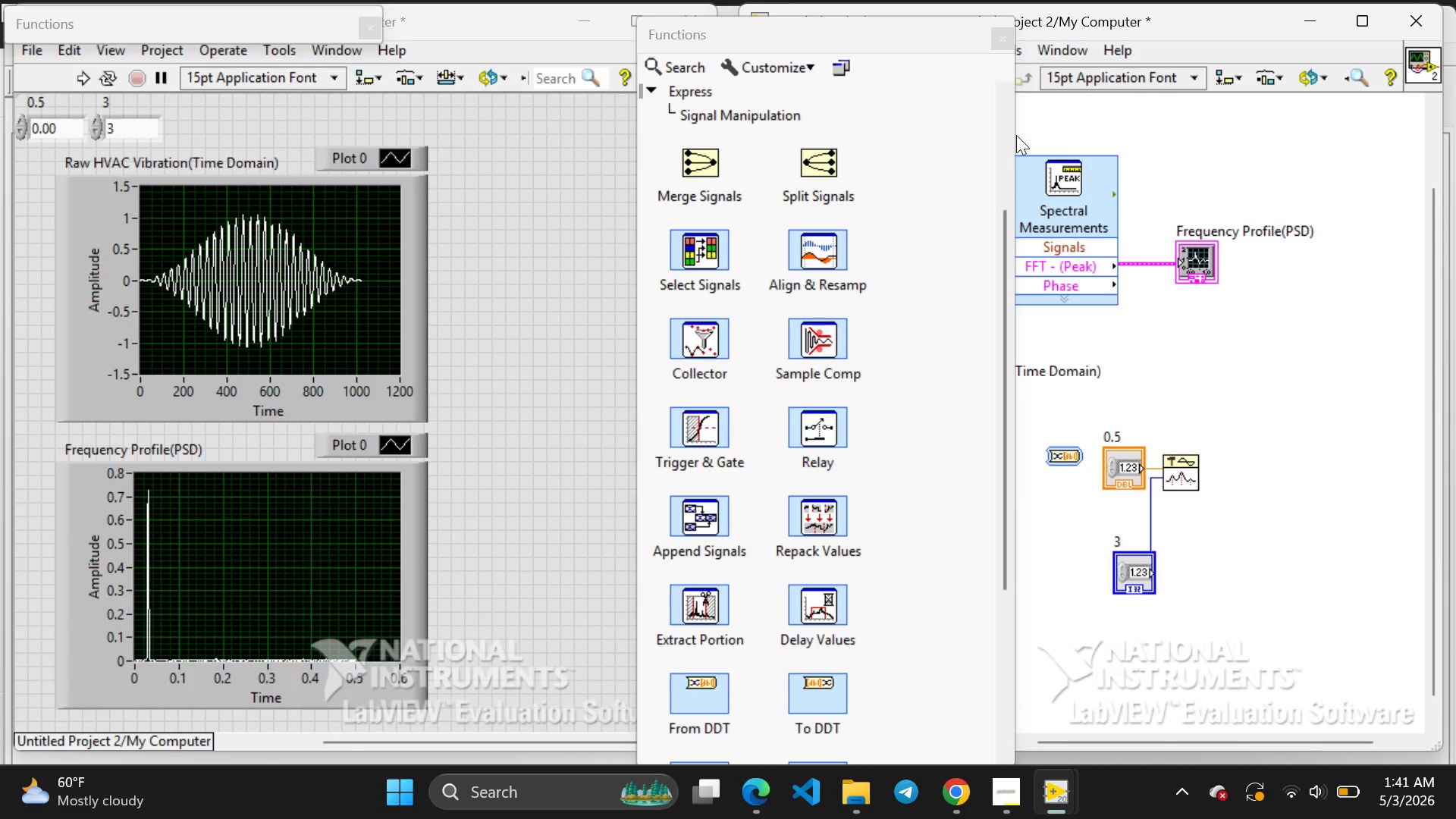 
left_click([1002, 42])
 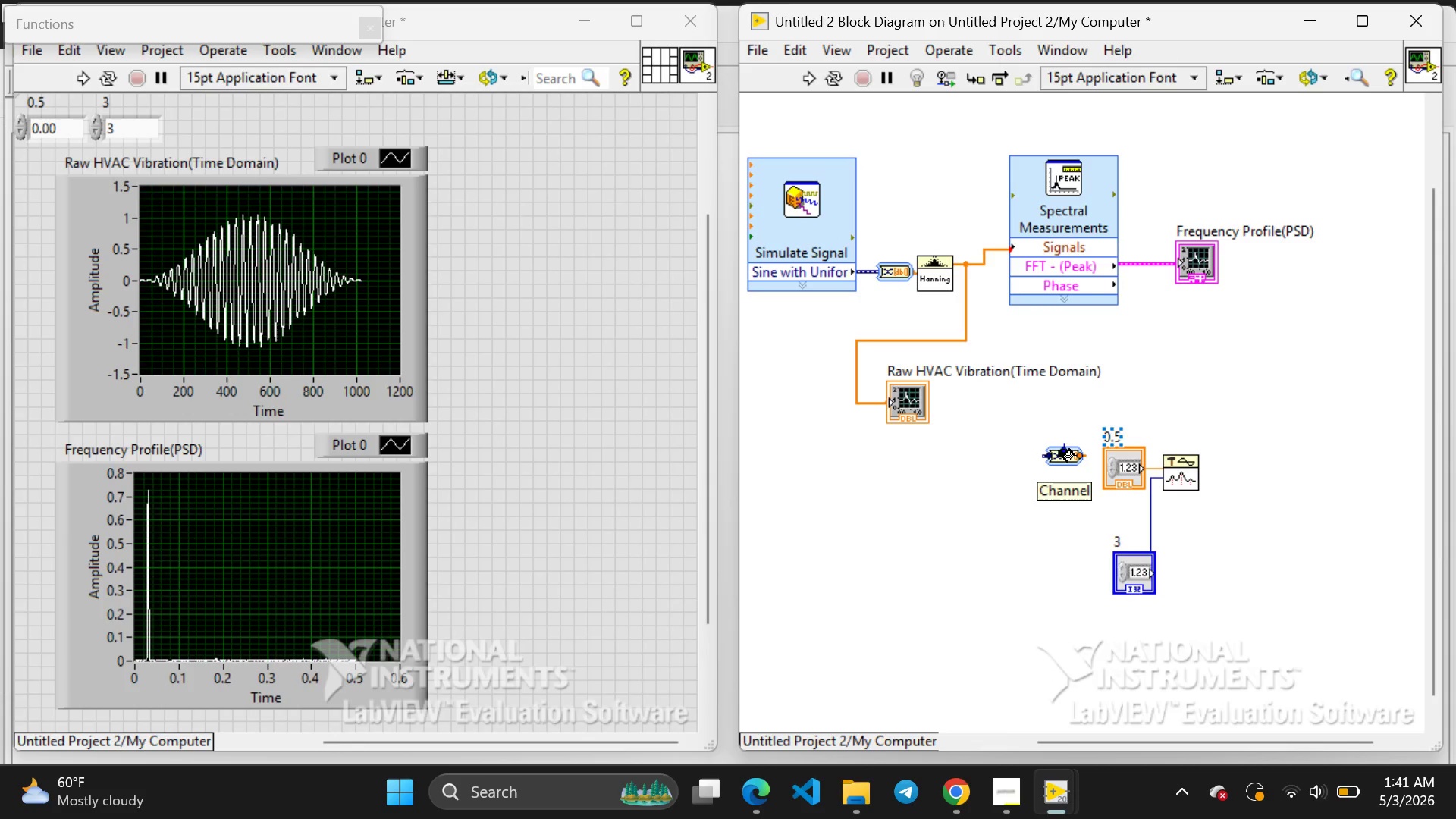 
left_click_drag(start_coordinate=[1065, 449], to_coordinate=[1075, 419])
 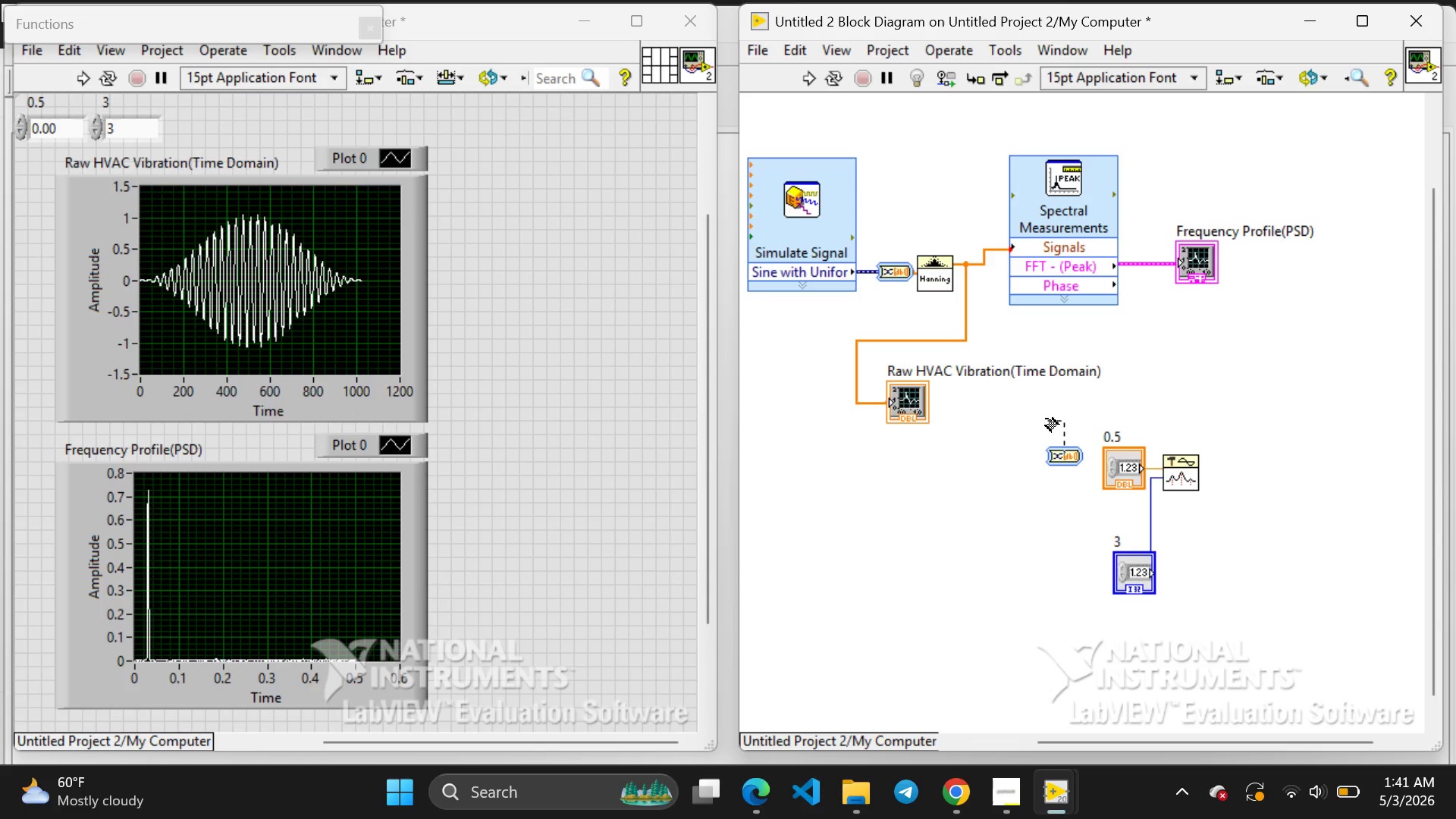 
double_click([1046, 419])
 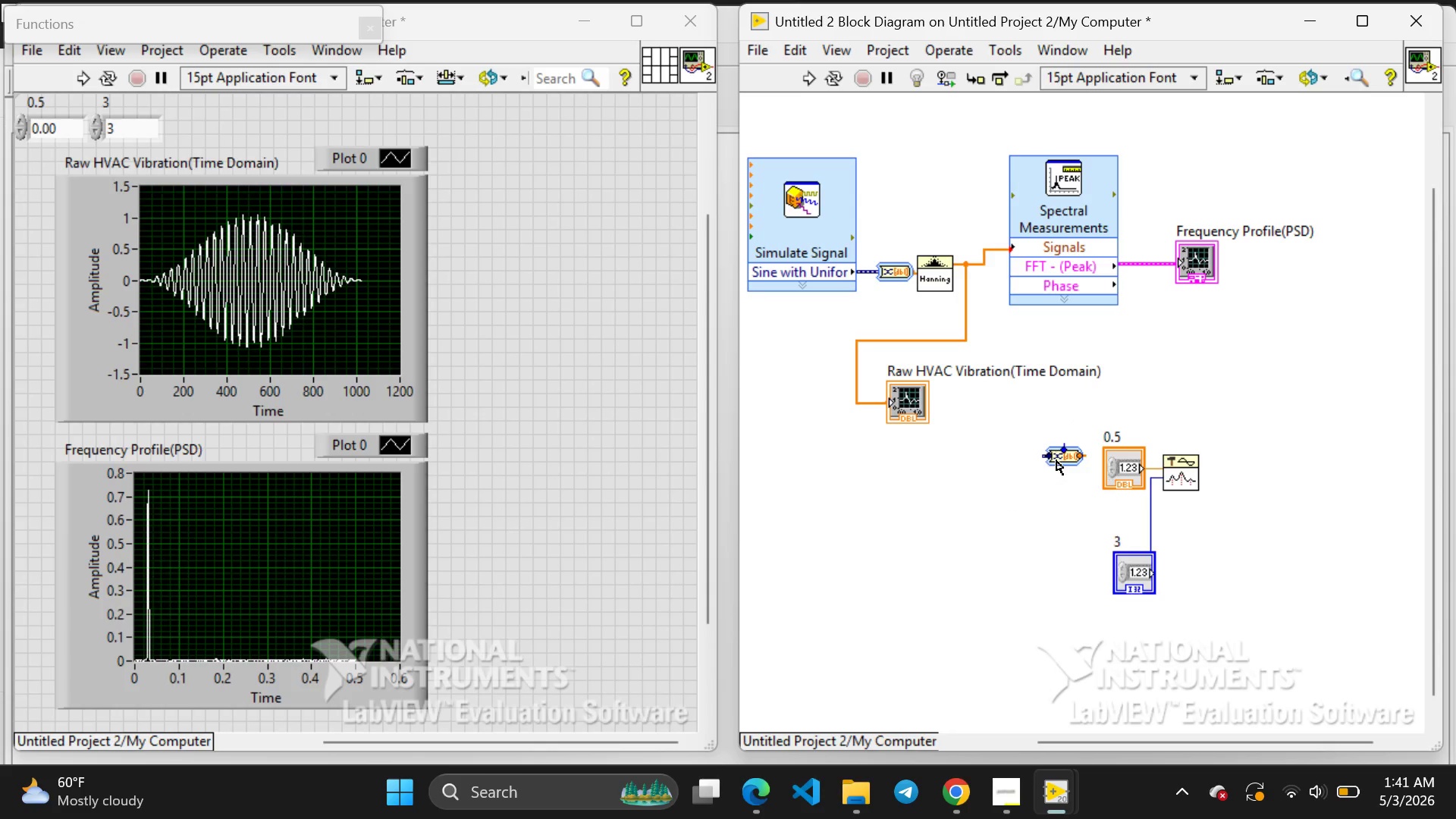 
left_click([1056, 460])
 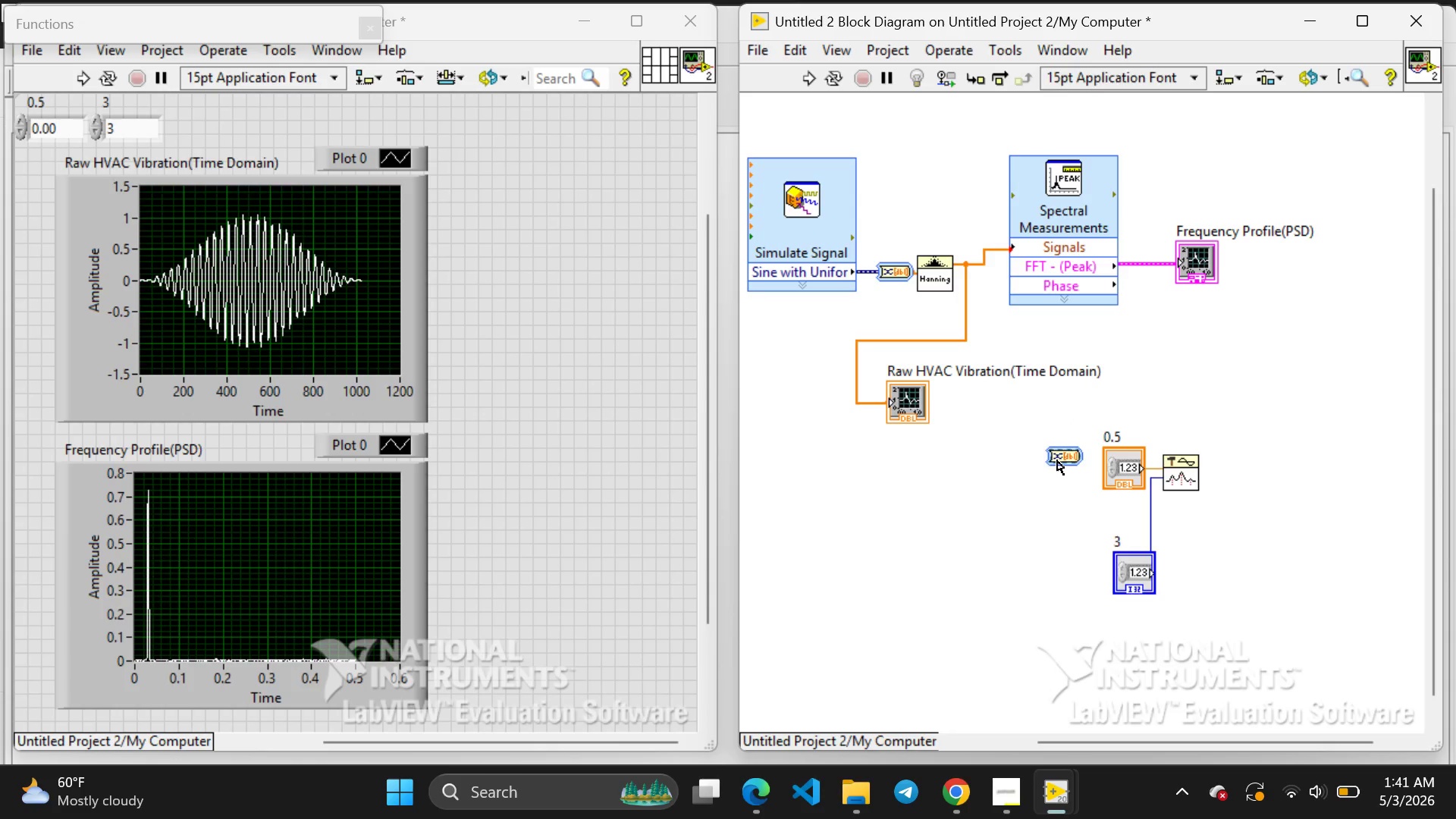 
left_click_drag(start_coordinate=[1056, 460], to_coordinate=[1188, 303])
 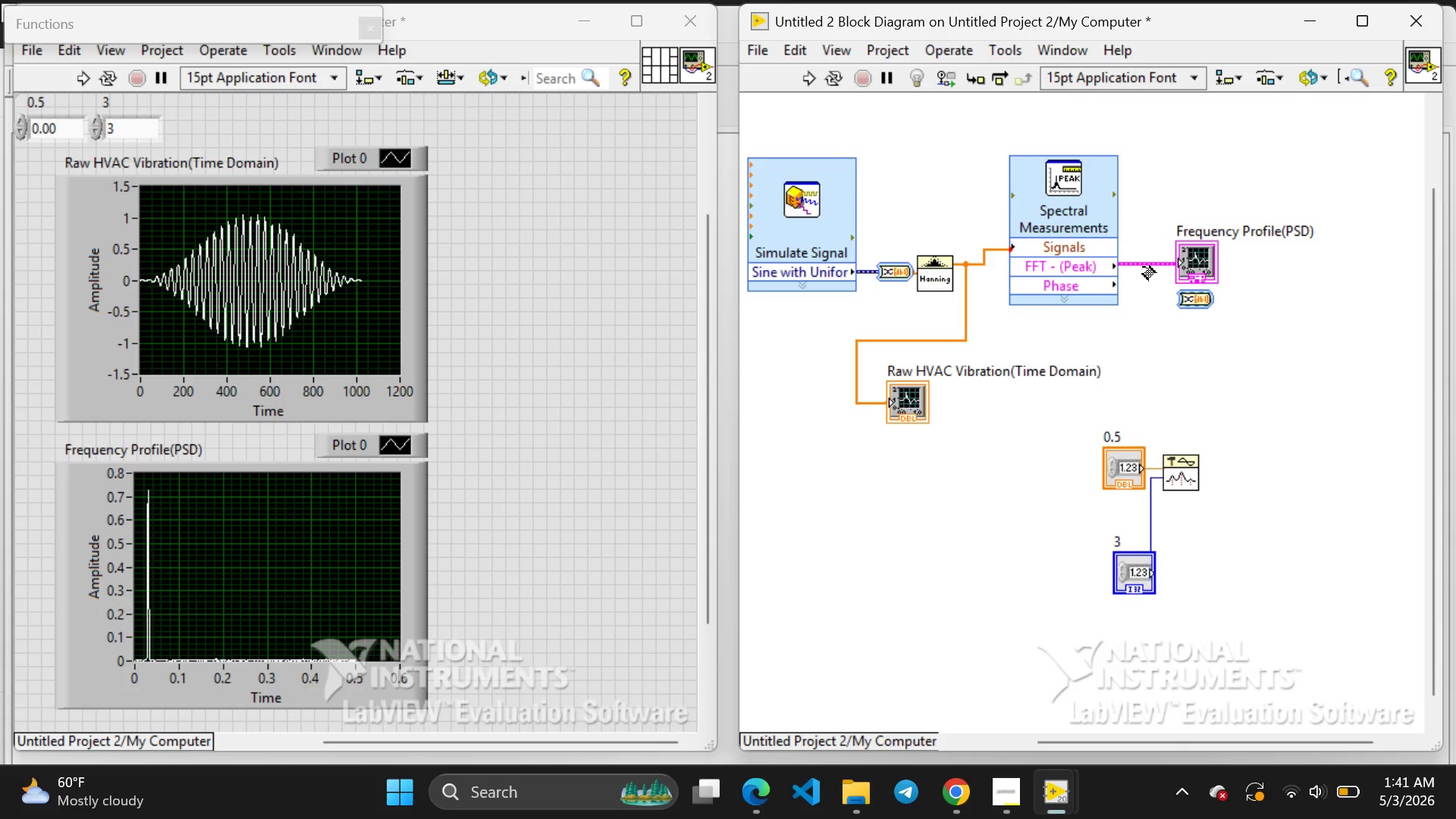 
left_click_drag(start_coordinate=[1143, 267], to_coordinate=[1183, 297])
 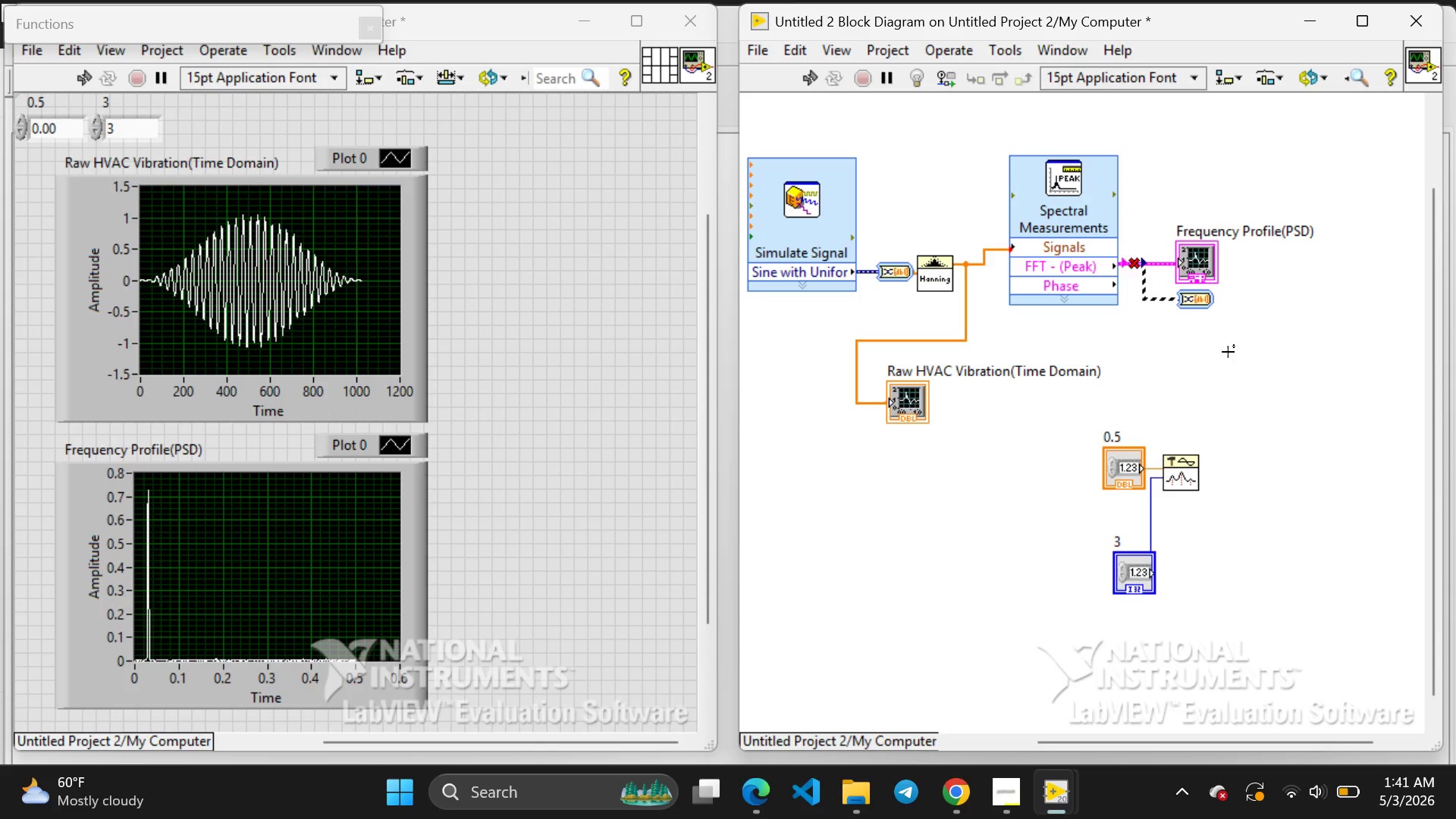 
left_click([1239, 356])
 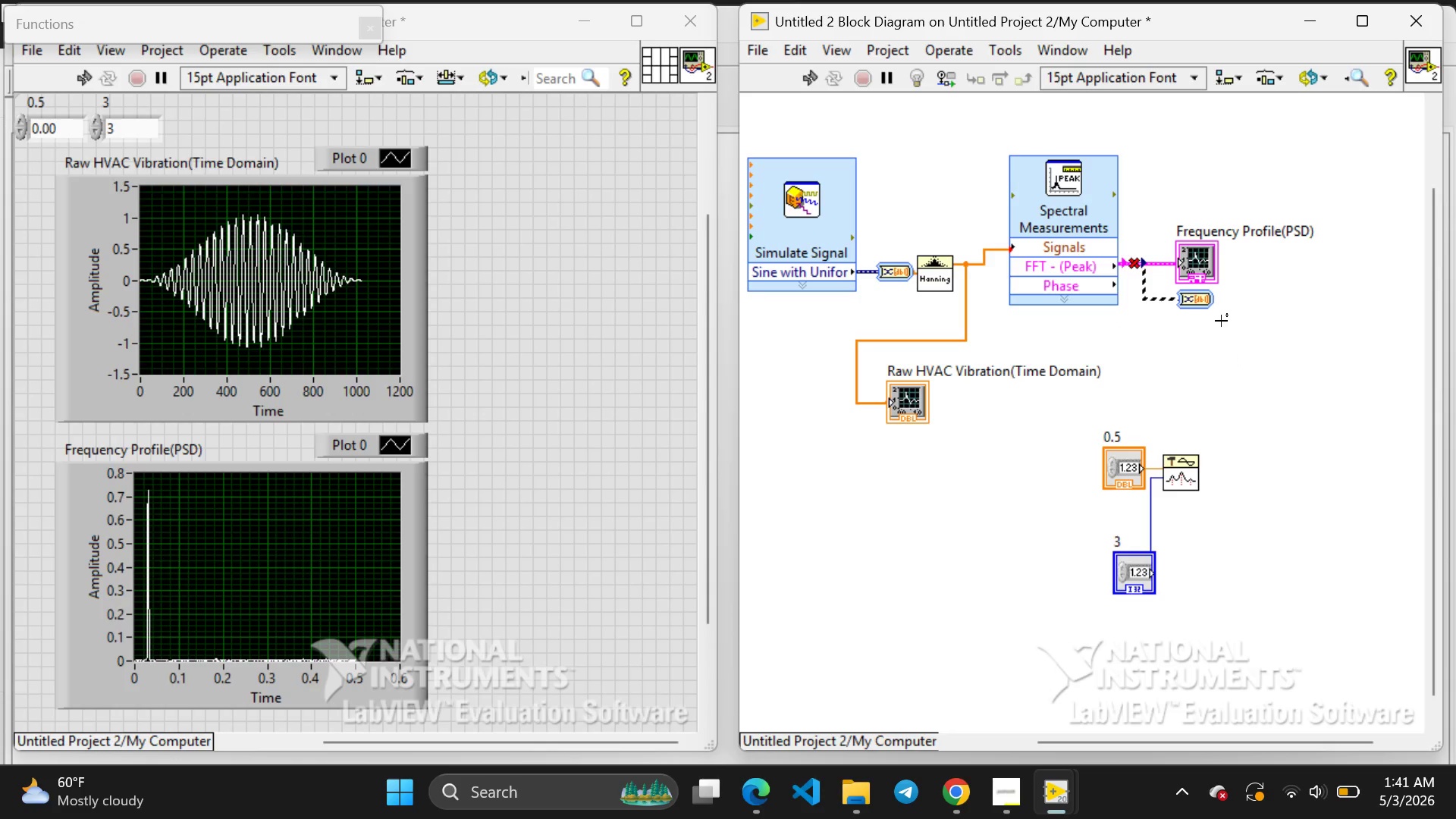 
mouse_move([1190, 464])
 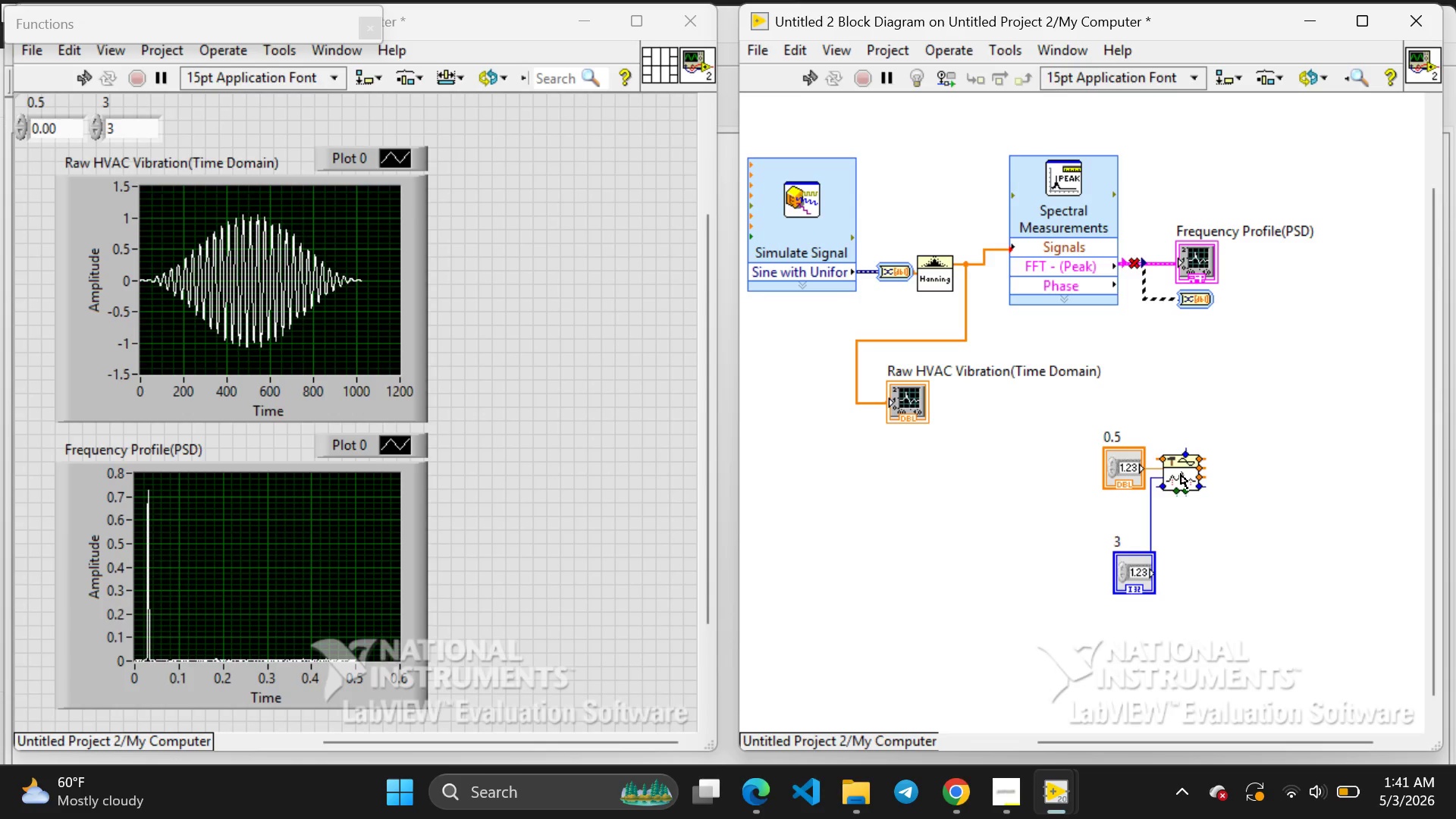 
left_click([1181, 474])
 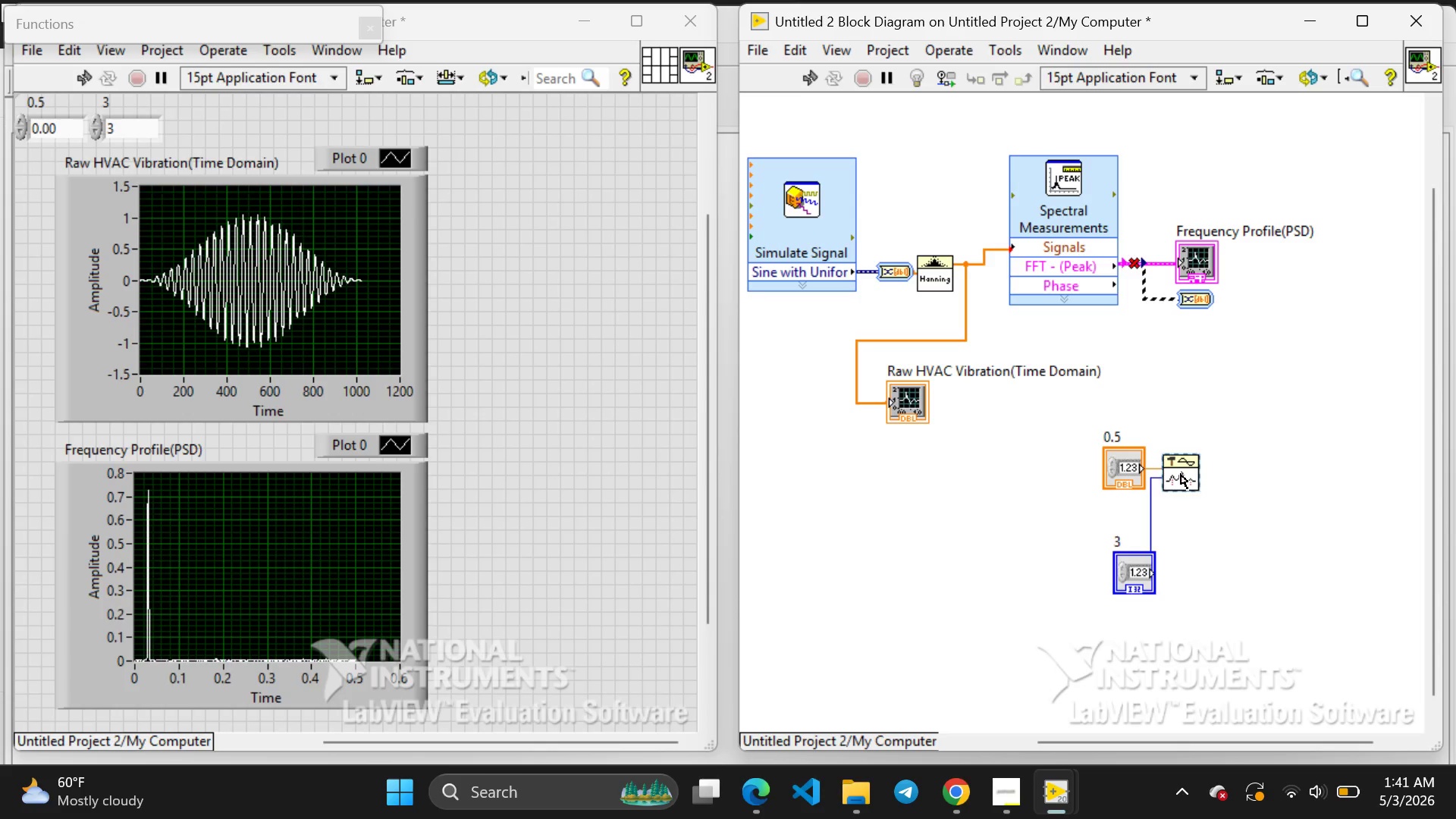 
left_click_drag(start_coordinate=[1181, 474], to_coordinate=[1185, 473])
 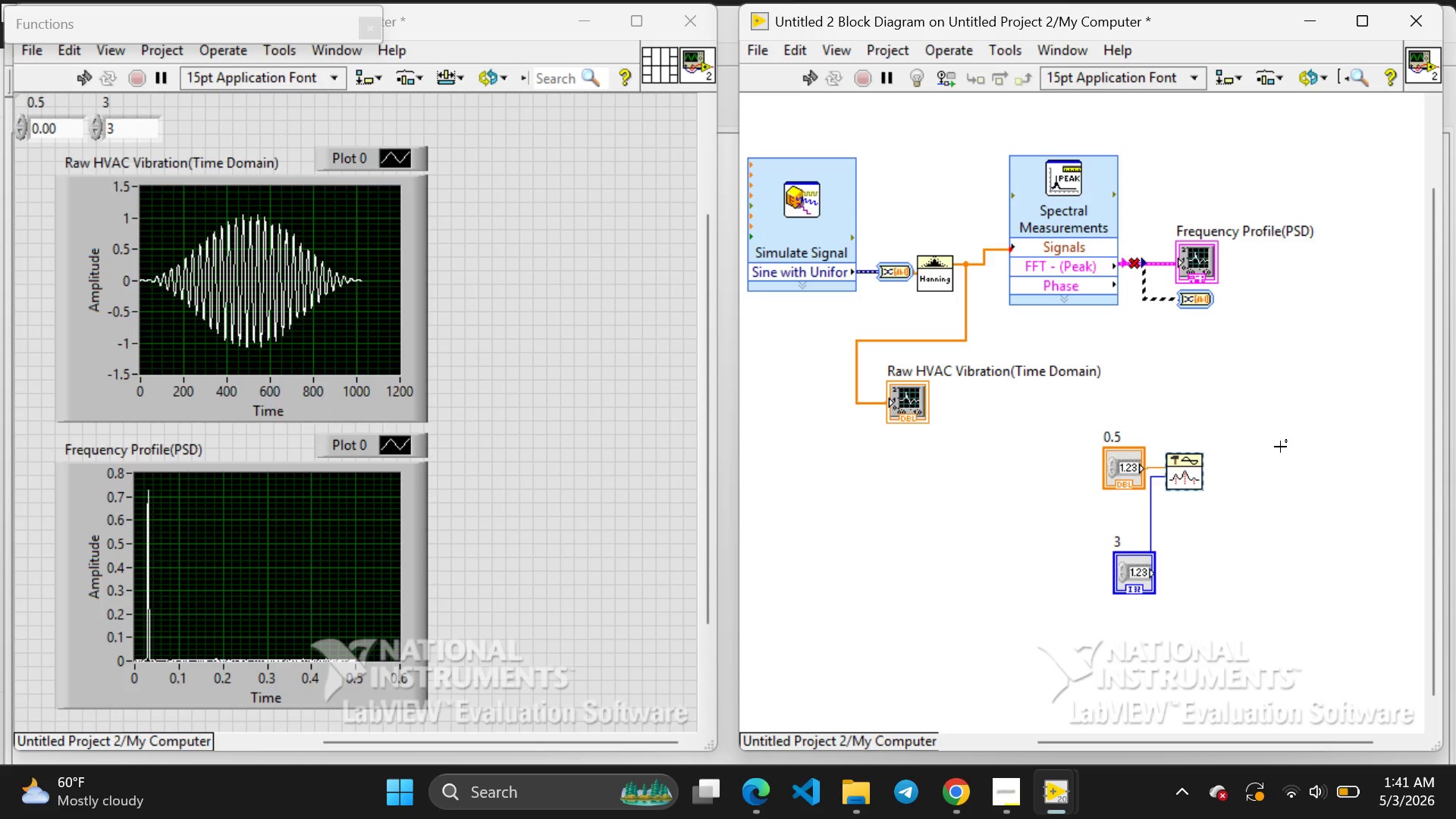 
left_click([1280, 447])
 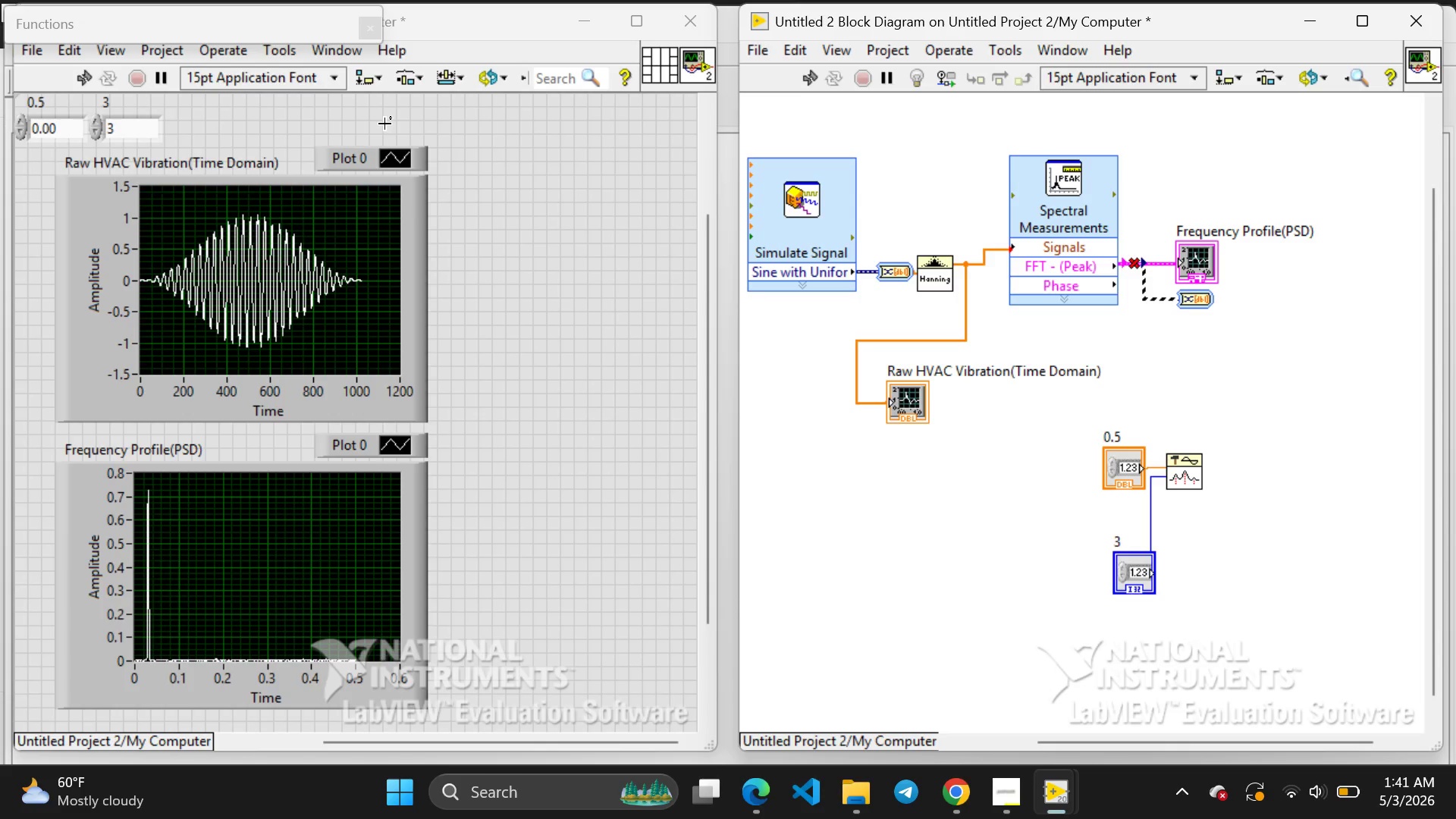 
wait(6.81)
 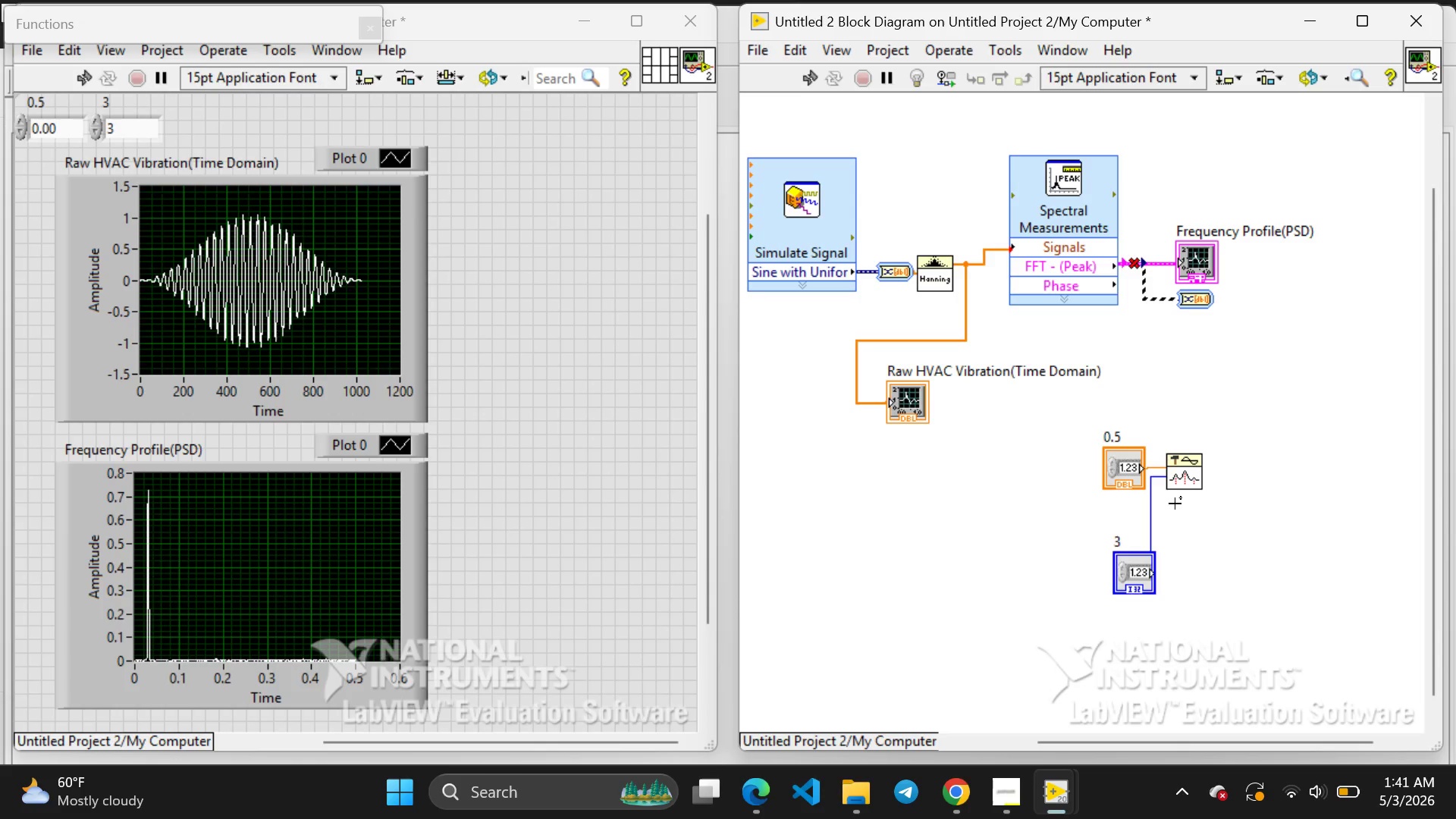 
left_click([375, 27])
 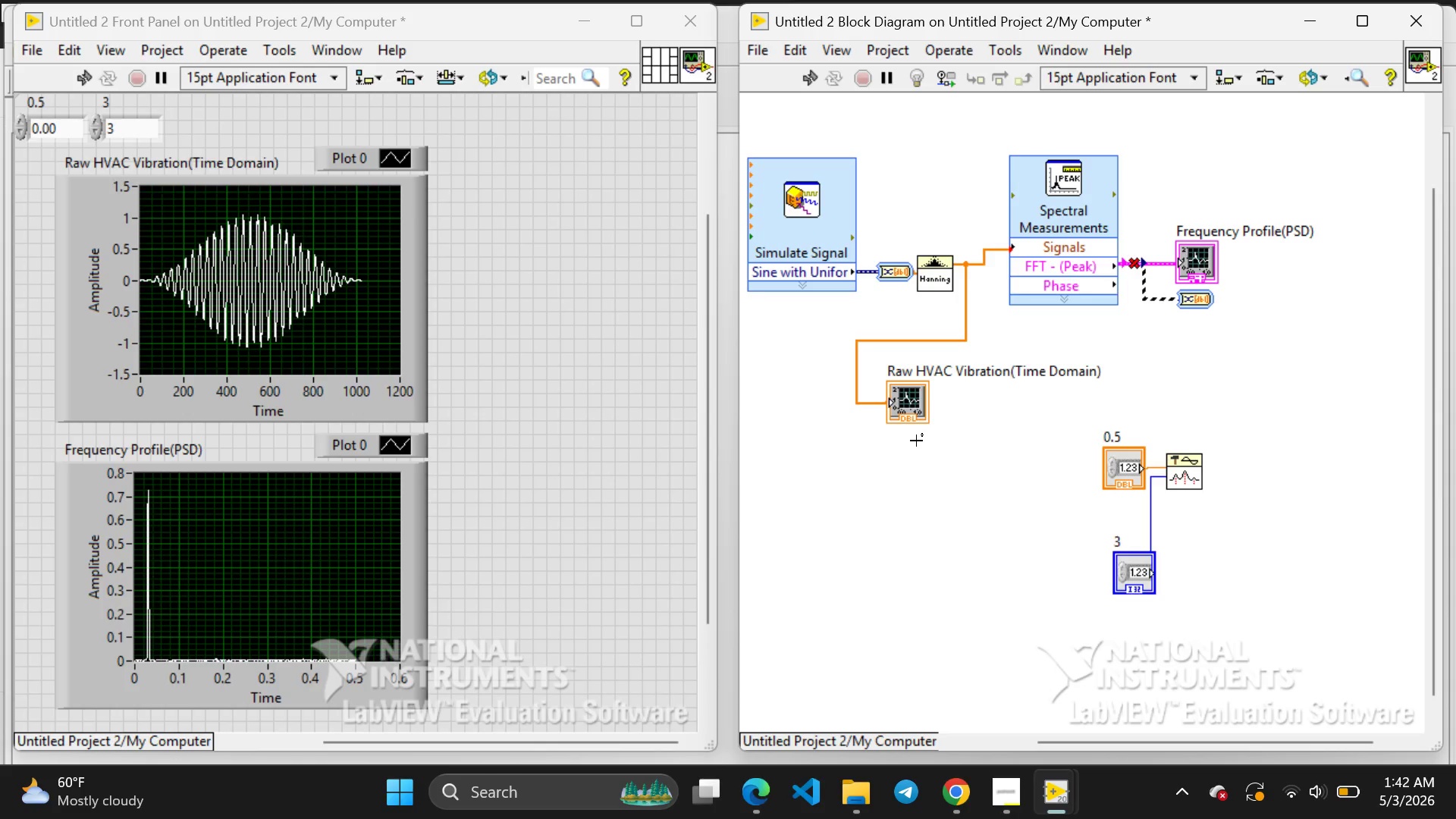 
wait(36.31)
 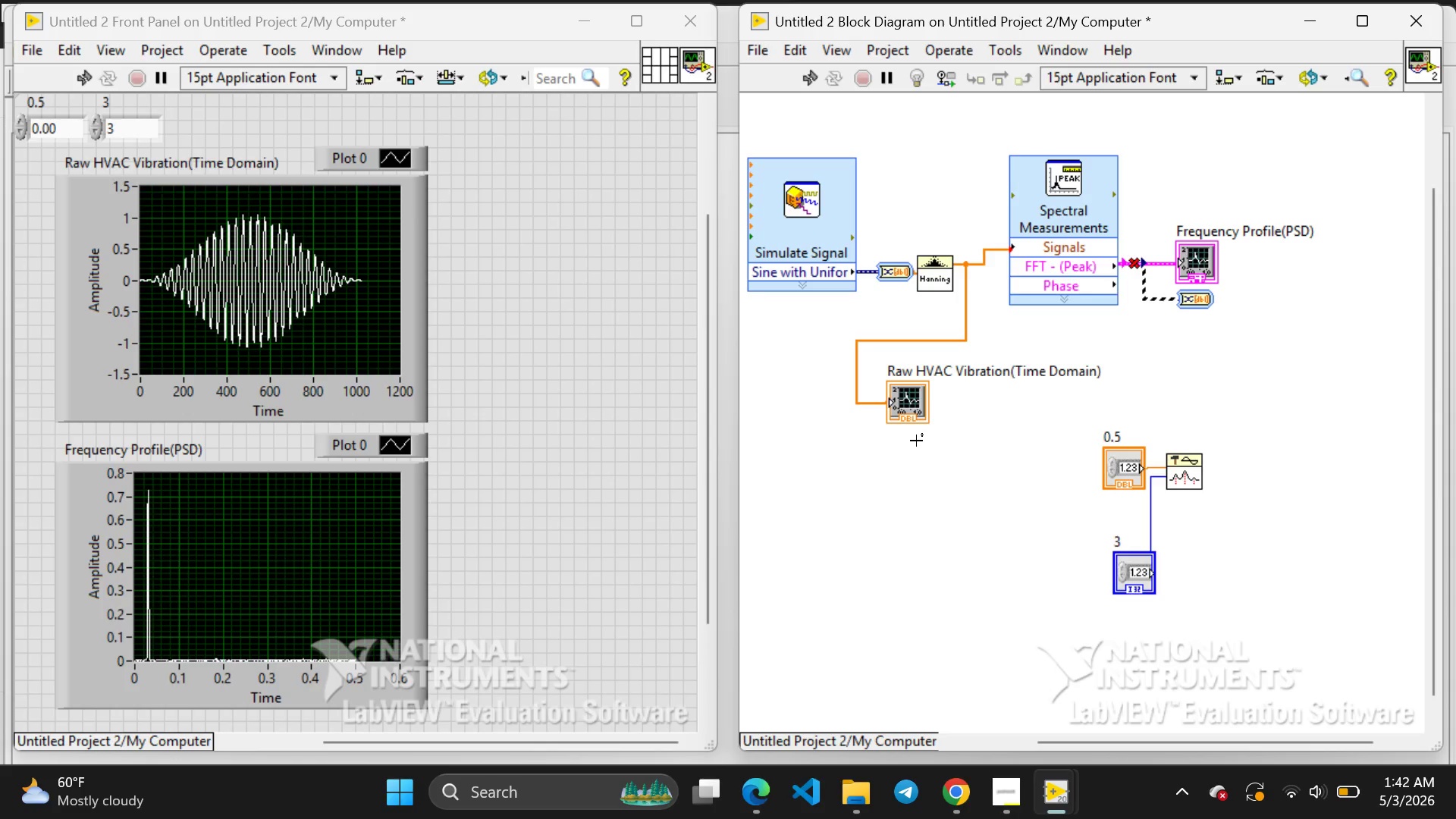 
left_click([1156, 294])
 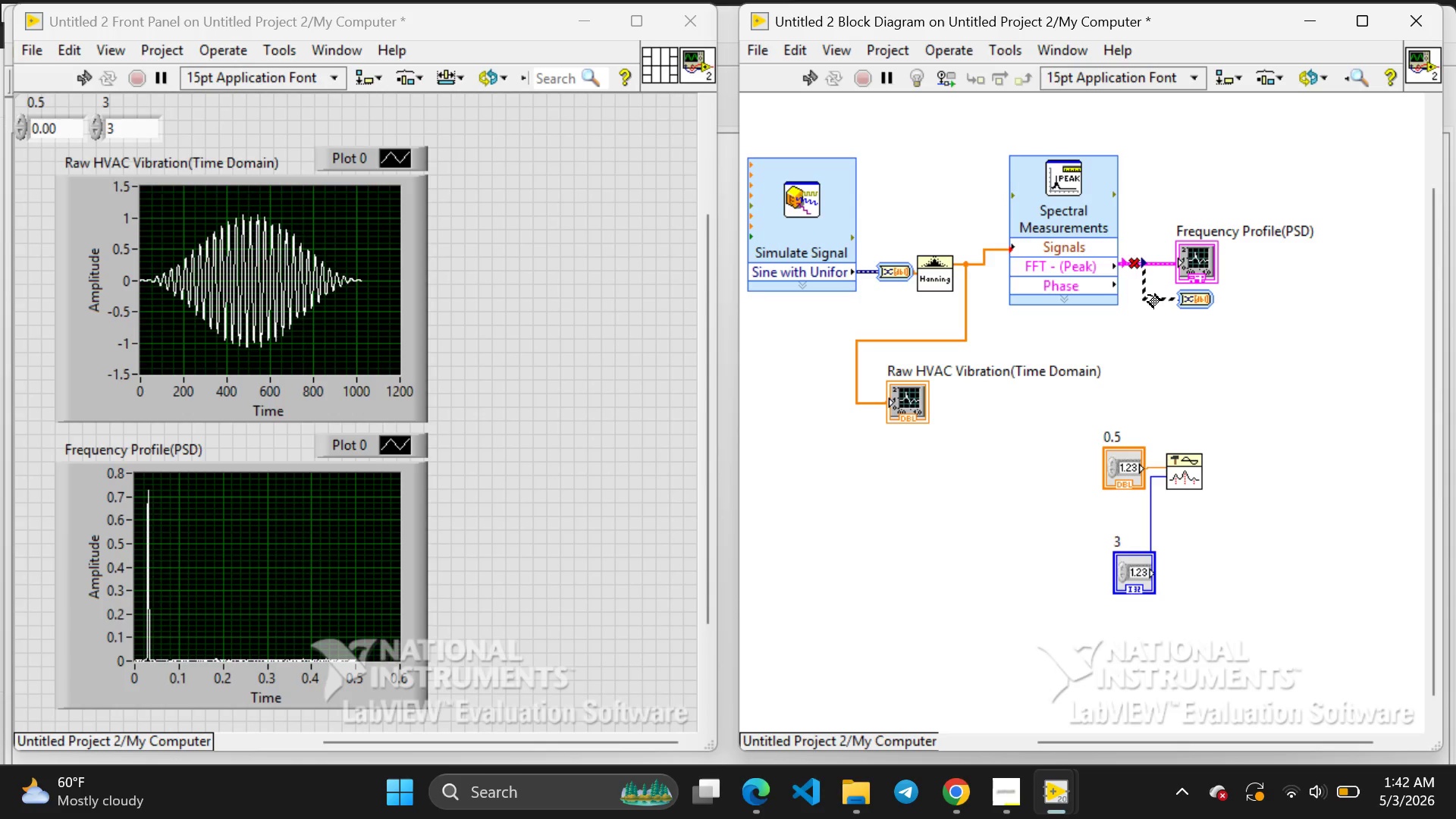 
left_click([1148, 295])
 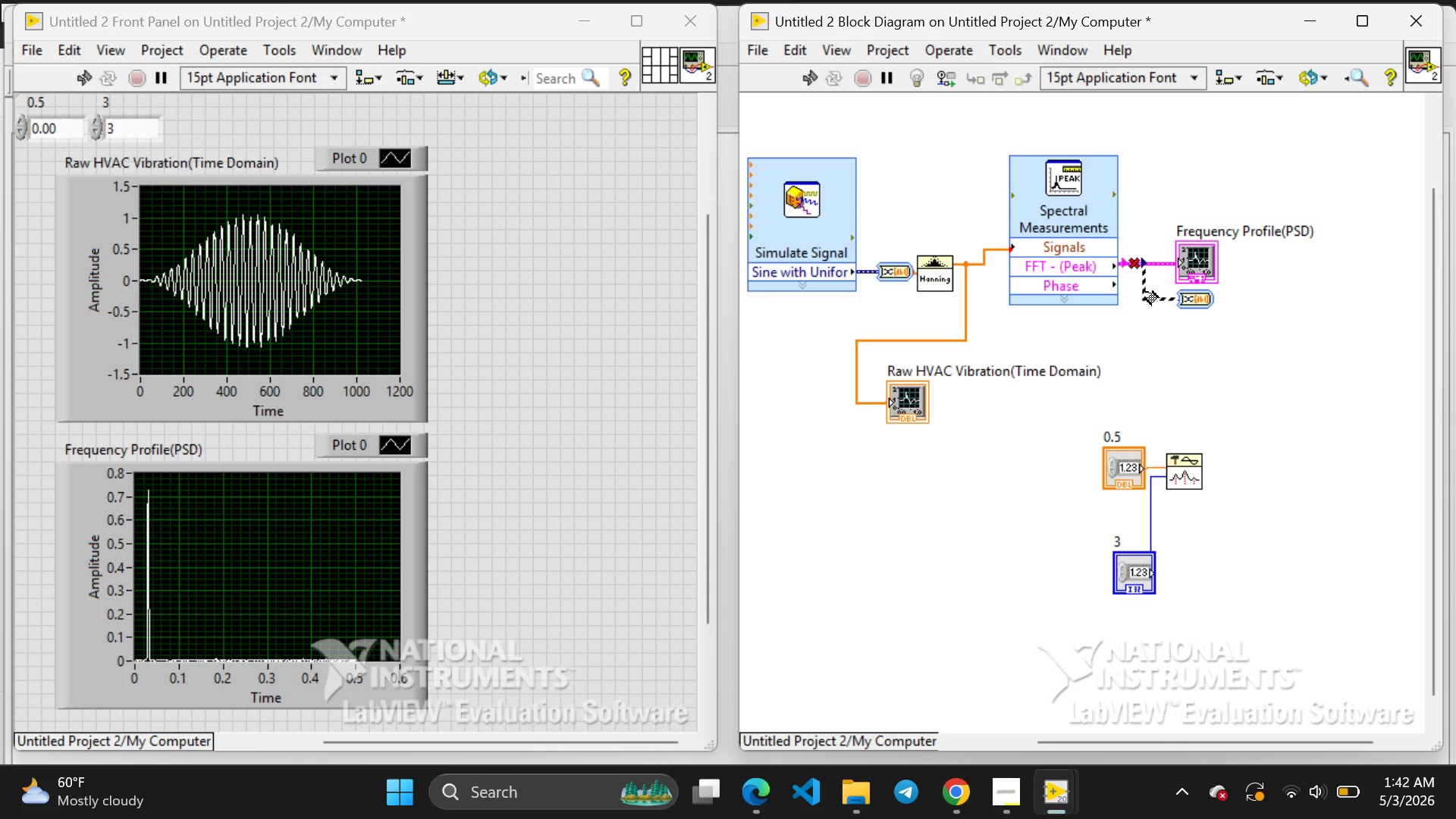 
left_click([1137, 293])
 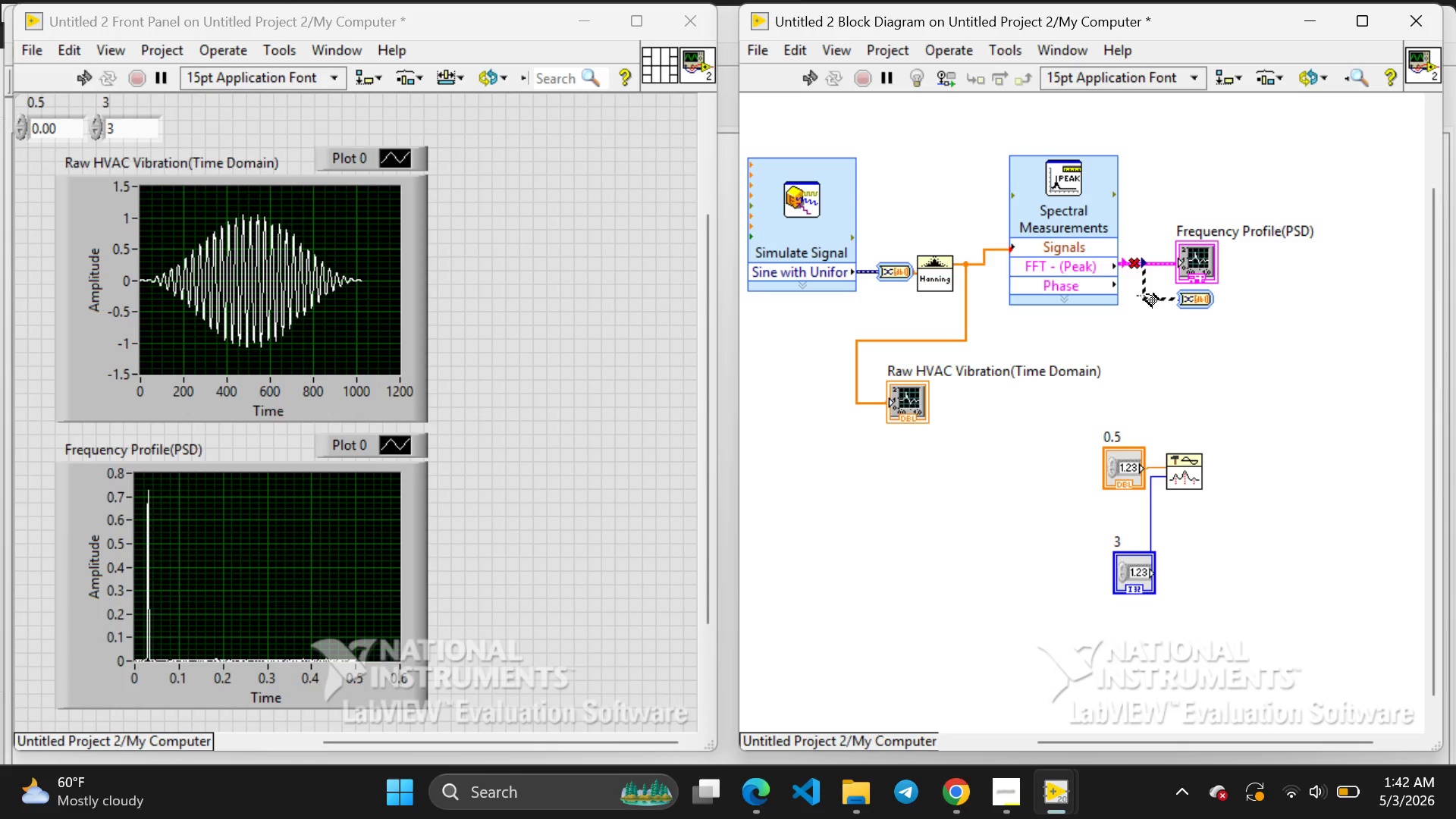 
left_click([1146, 294])
 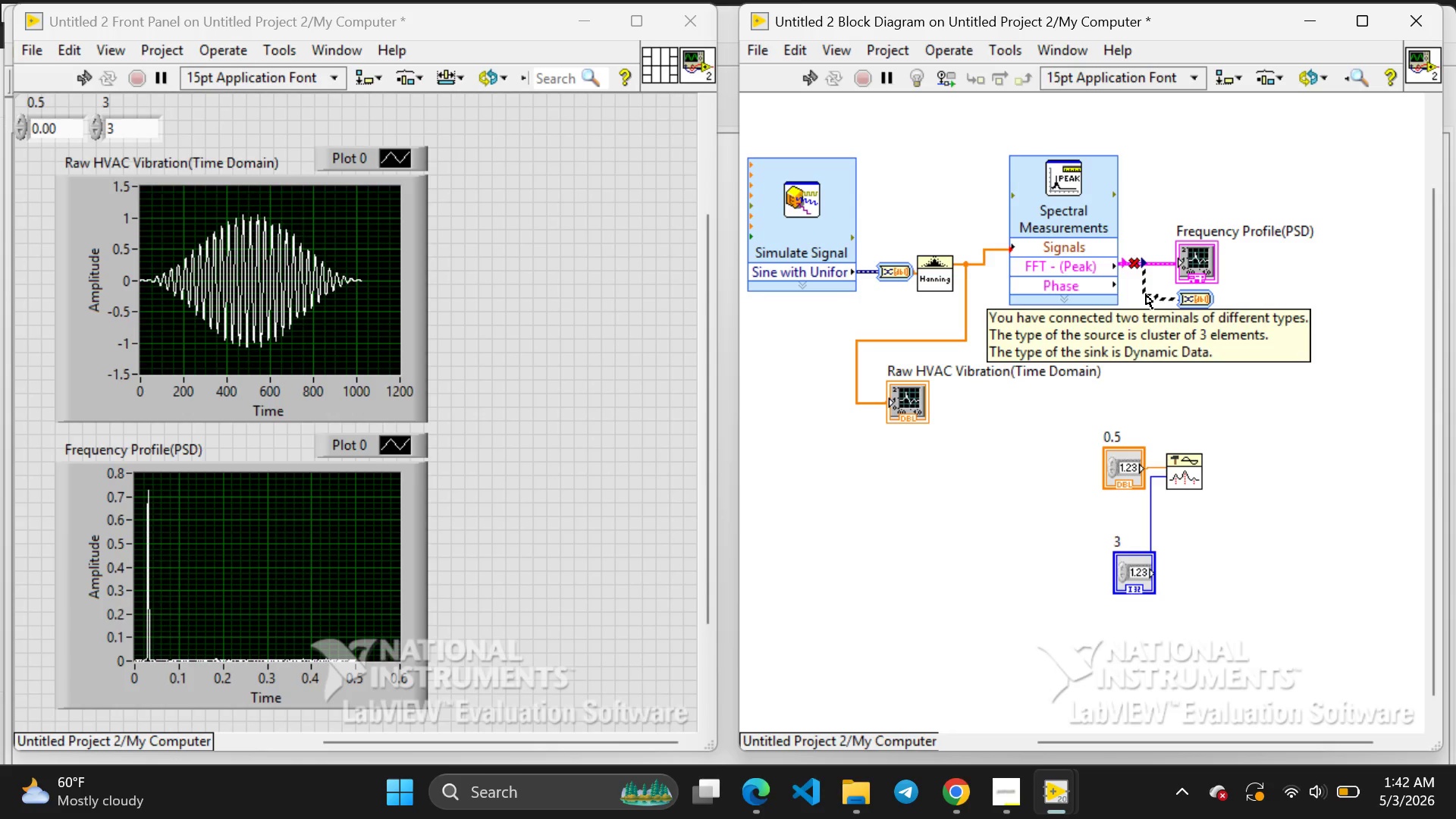 
left_click([1146, 294])
 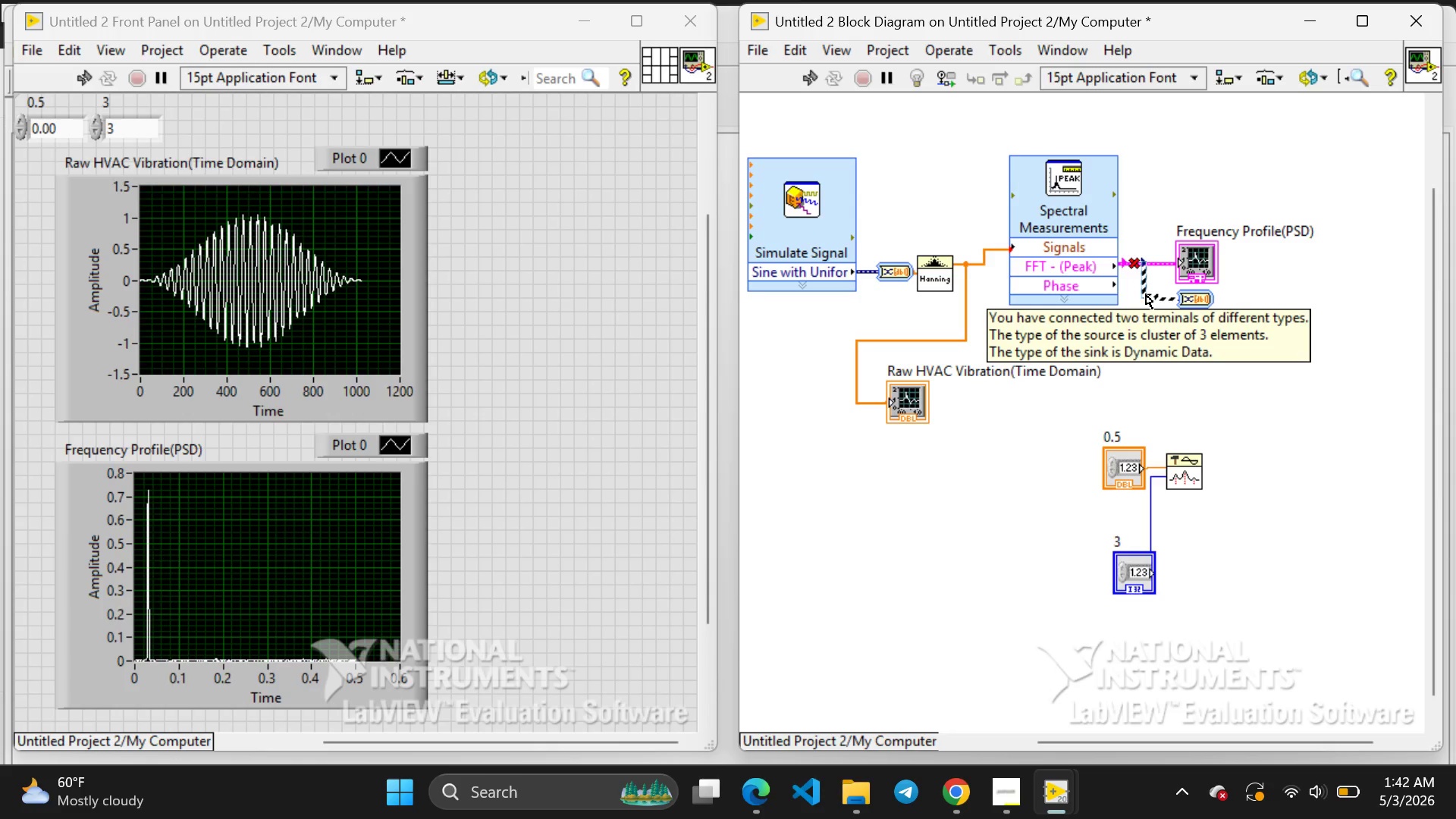 
key(Backspace)
 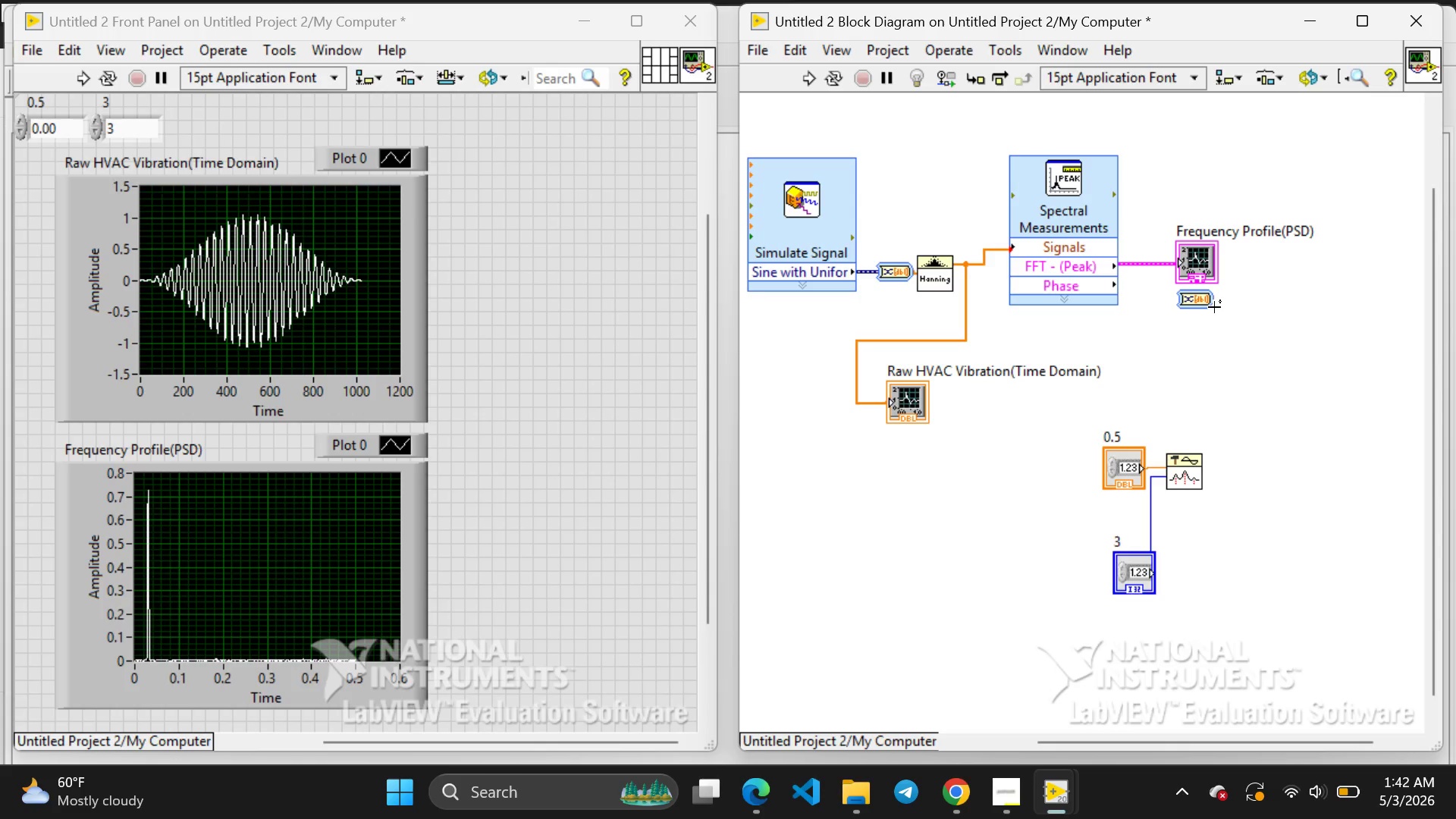 
wait(6.59)
 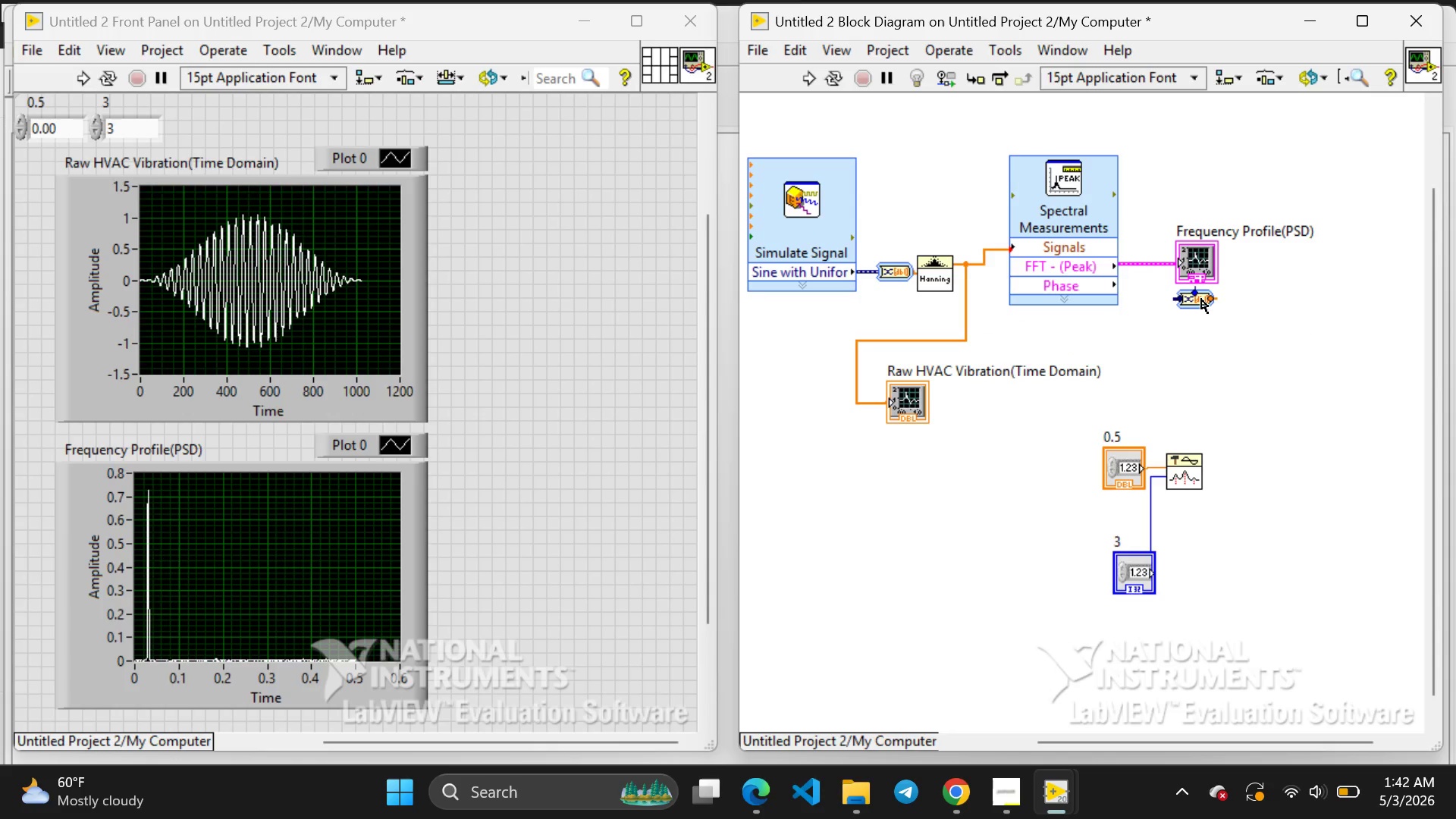 
left_click_drag(start_coordinate=[1209, 301], to_coordinate=[1219, 416])
 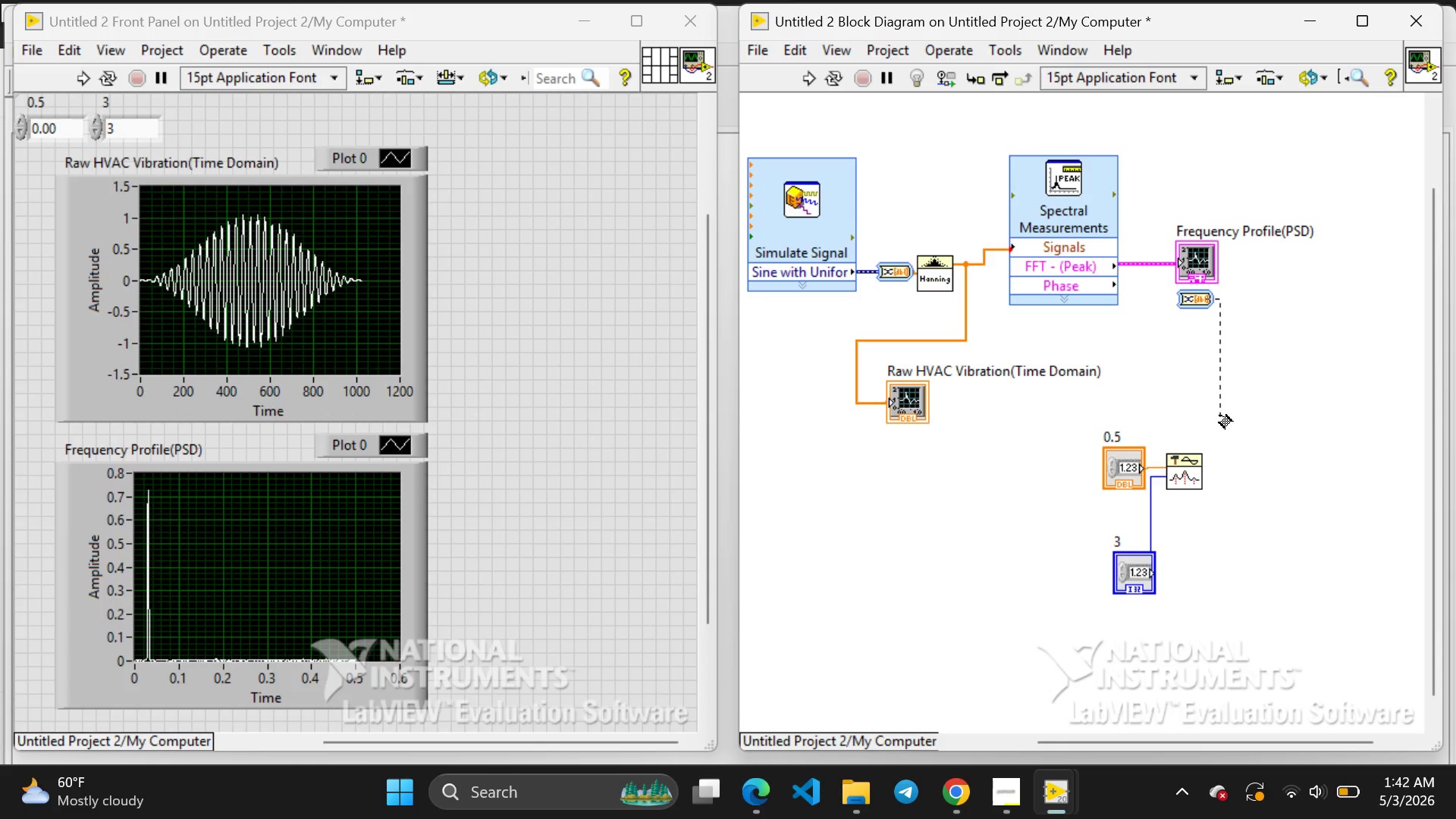 
left_click_drag(start_coordinate=[1219, 416], to_coordinate=[1161, 459])
 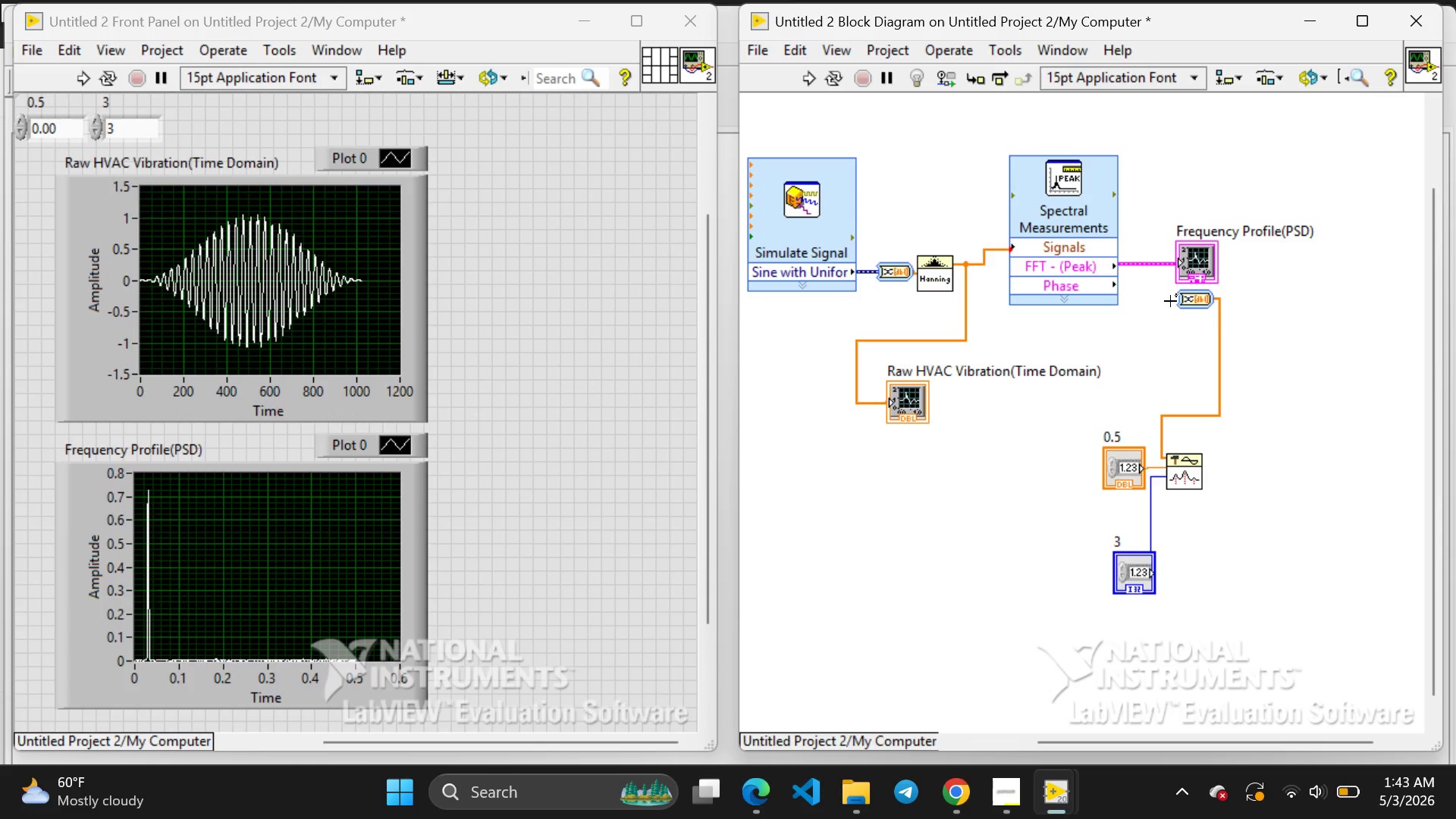 
wait(7.75)
 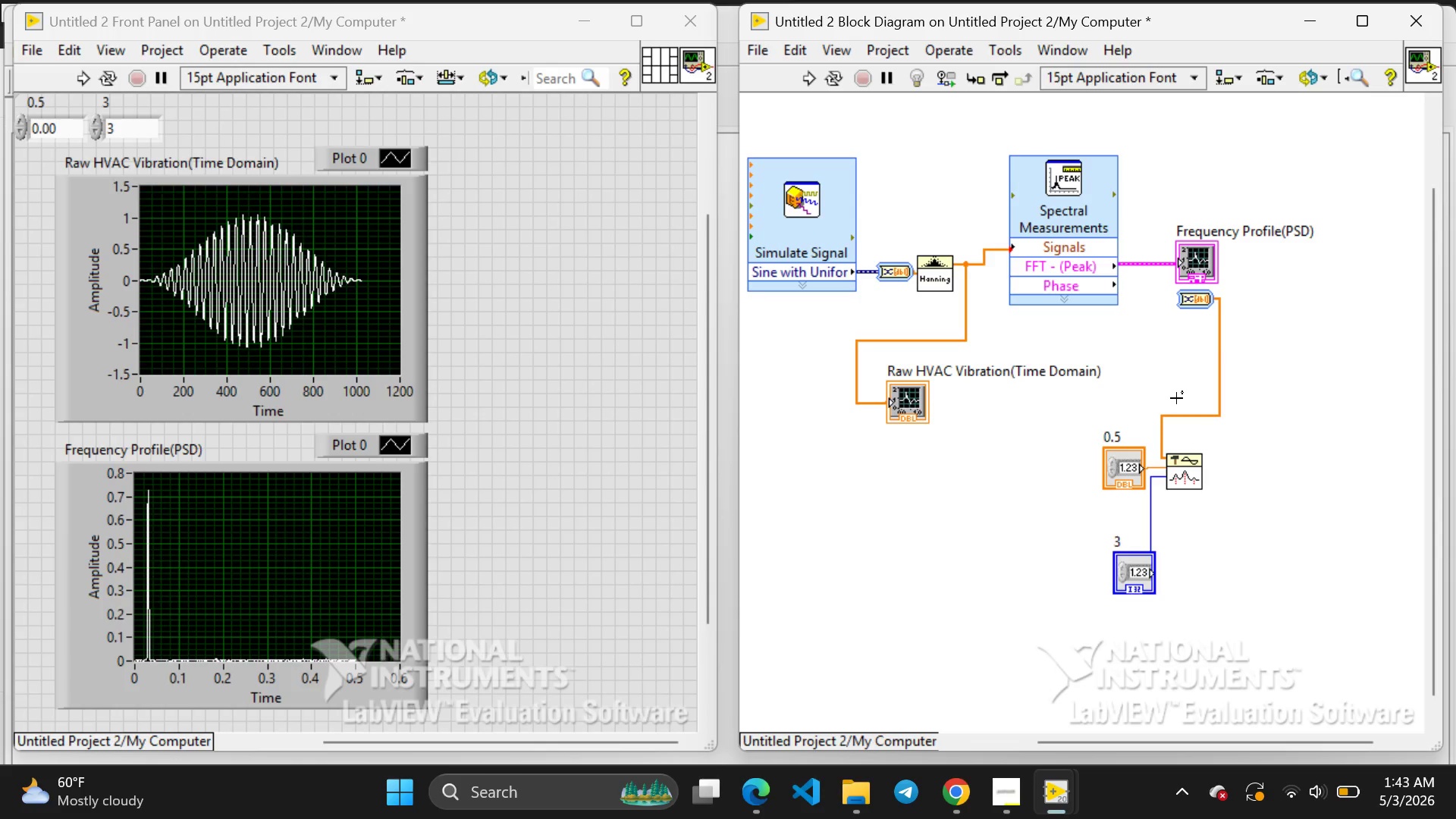 
right_click([1175, 297])
 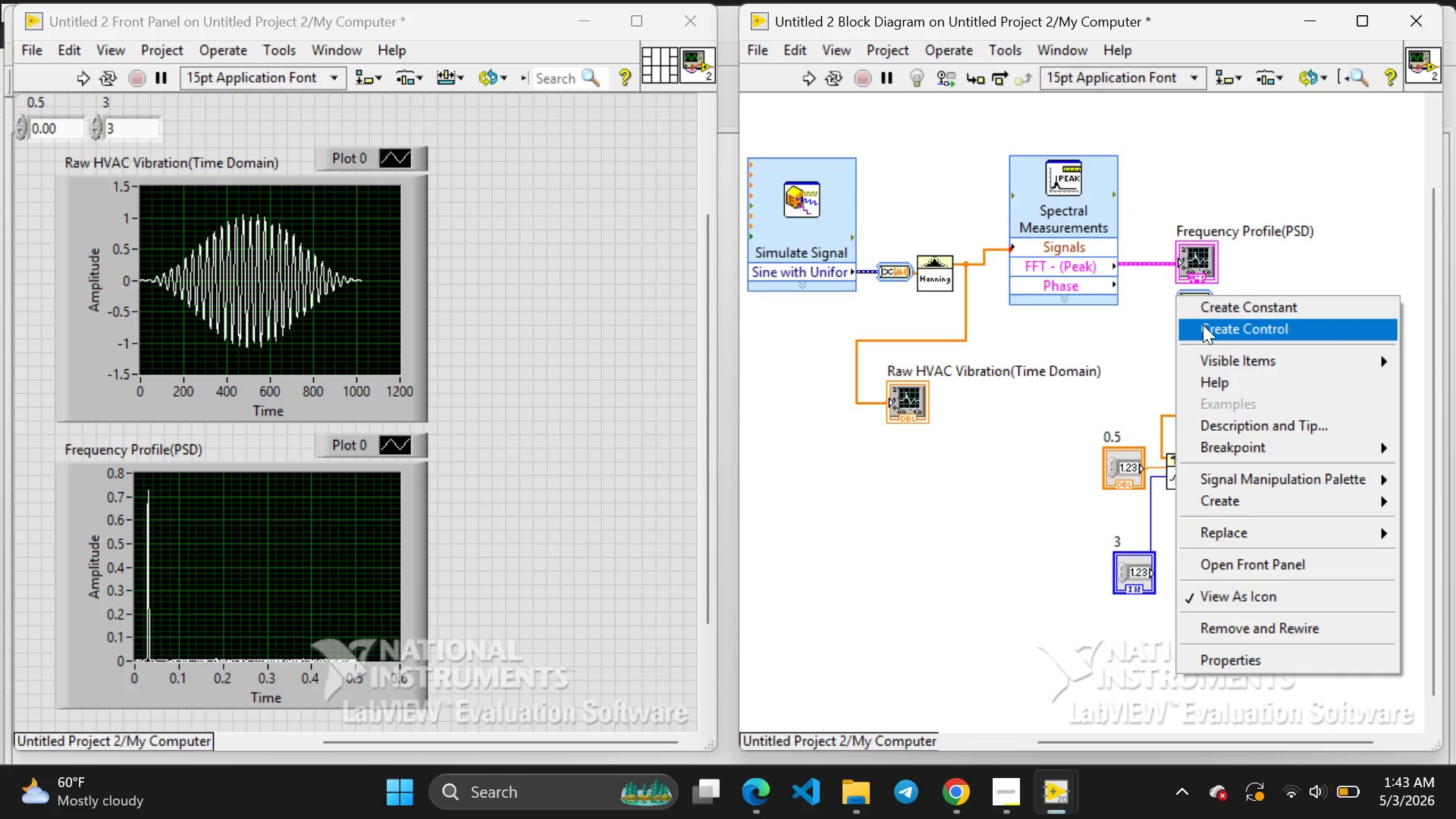 
wait(10.7)
 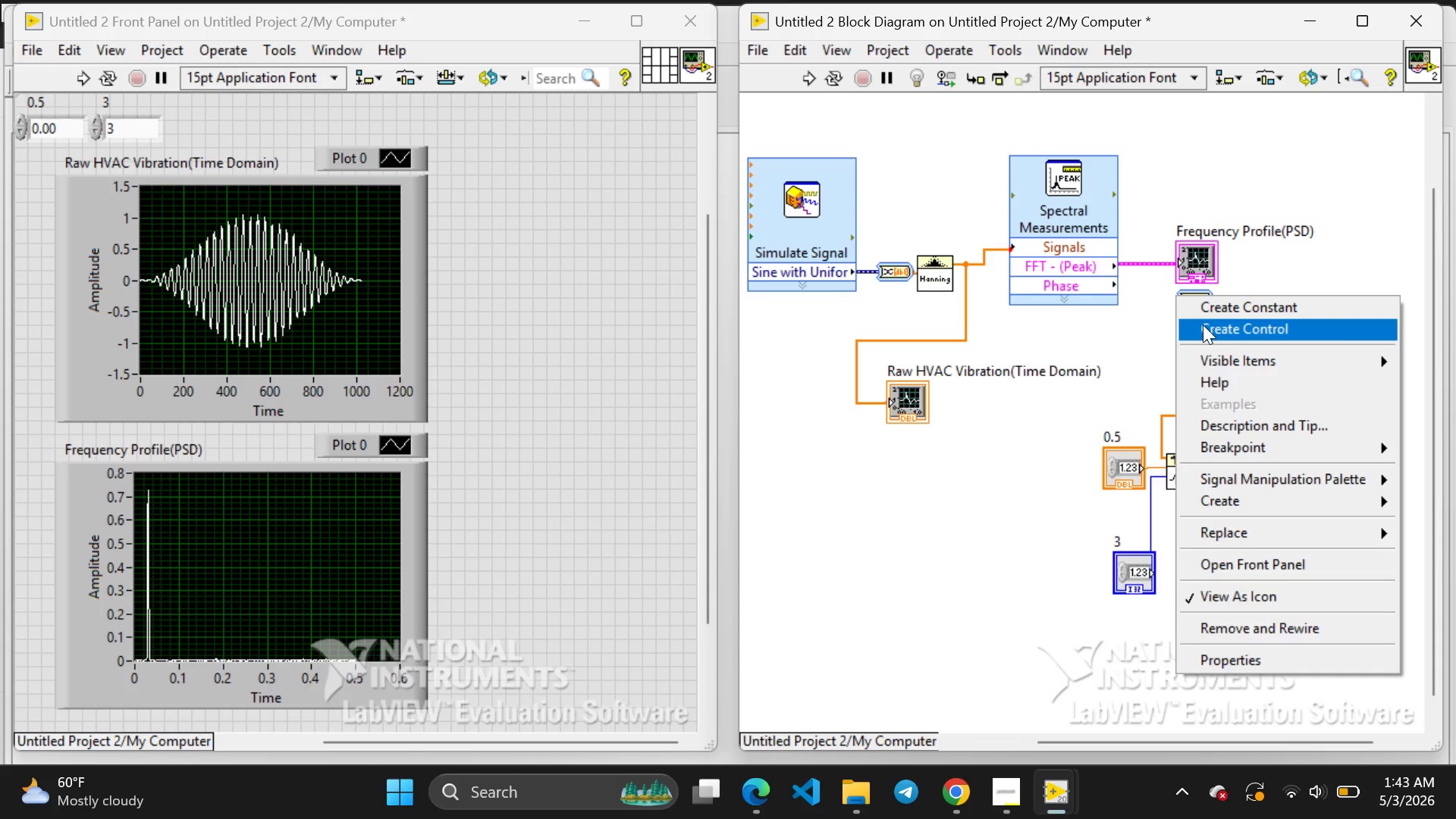 
left_click([1203, 325])
 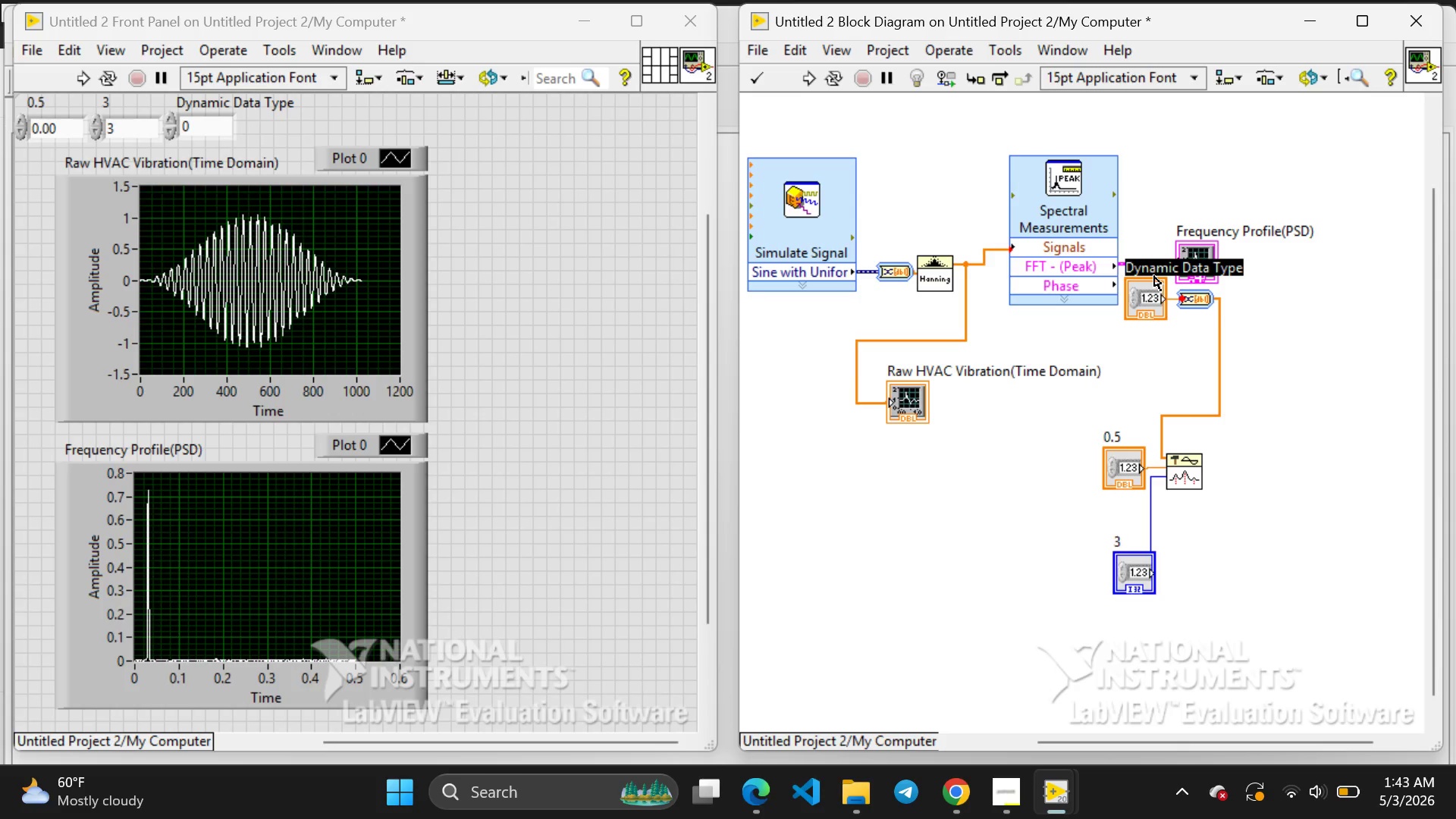 
left_click([1160, 329])
 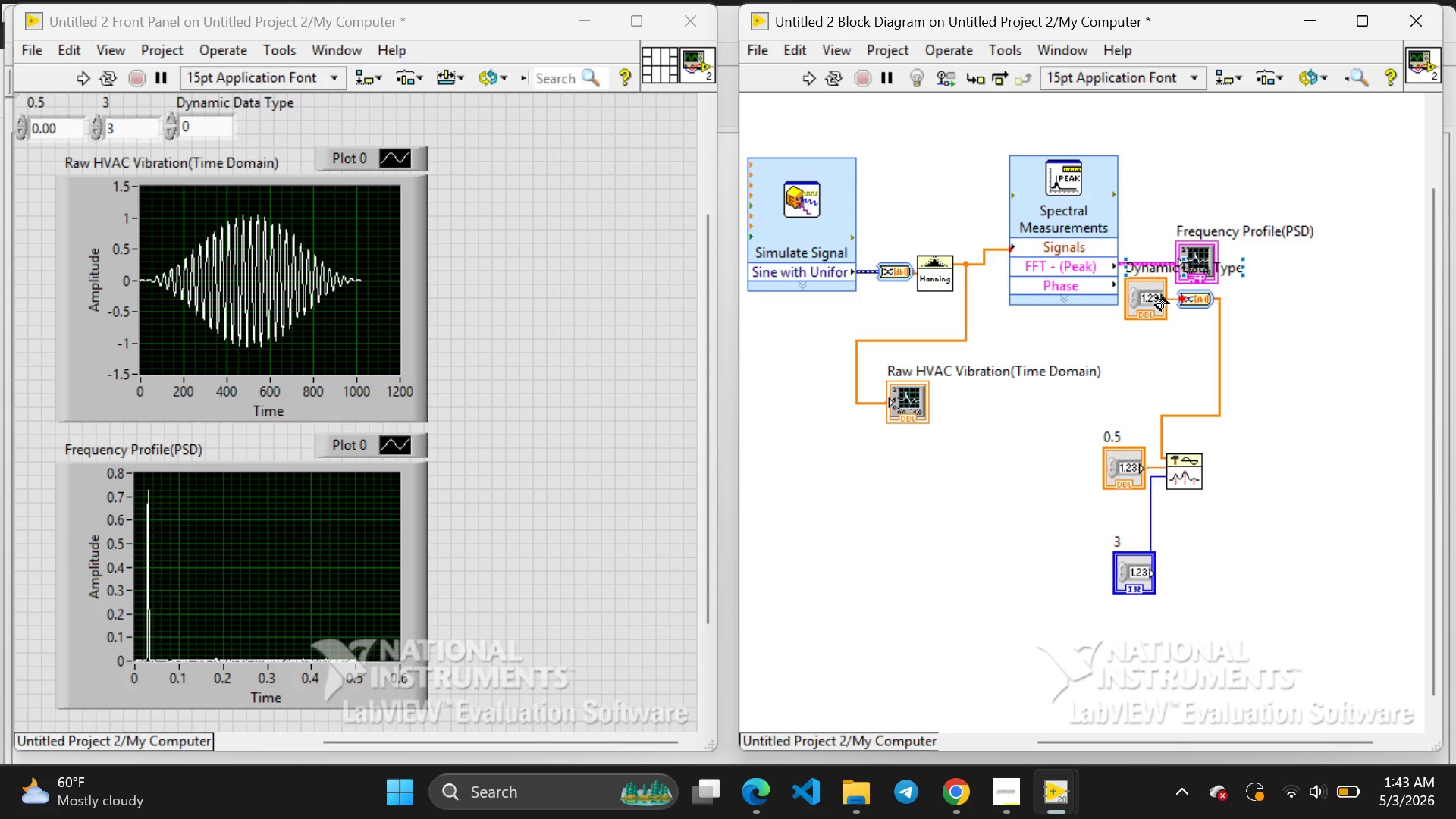 
left_click([1156, 298])
 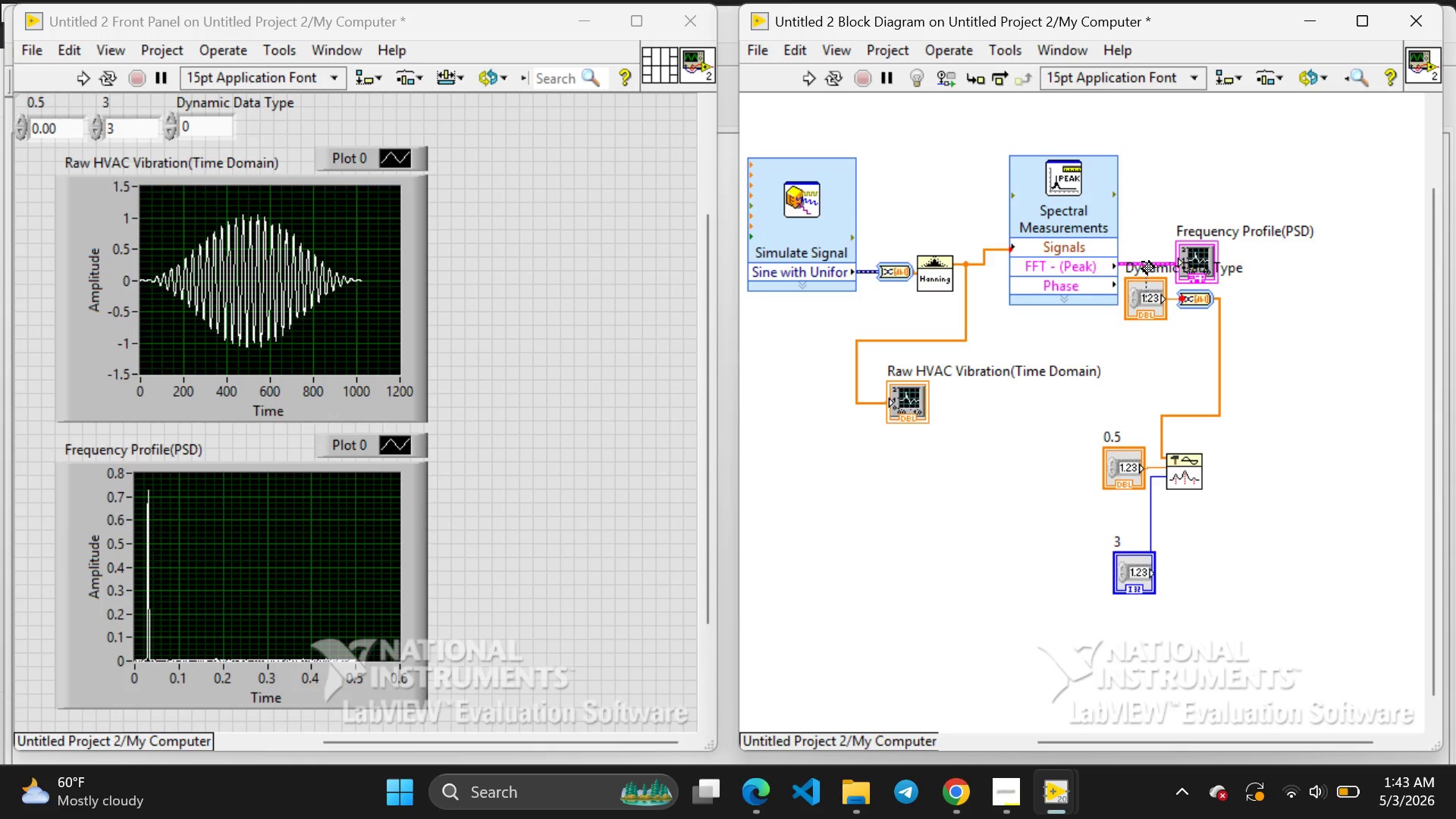 
left_click([1142, 262])
 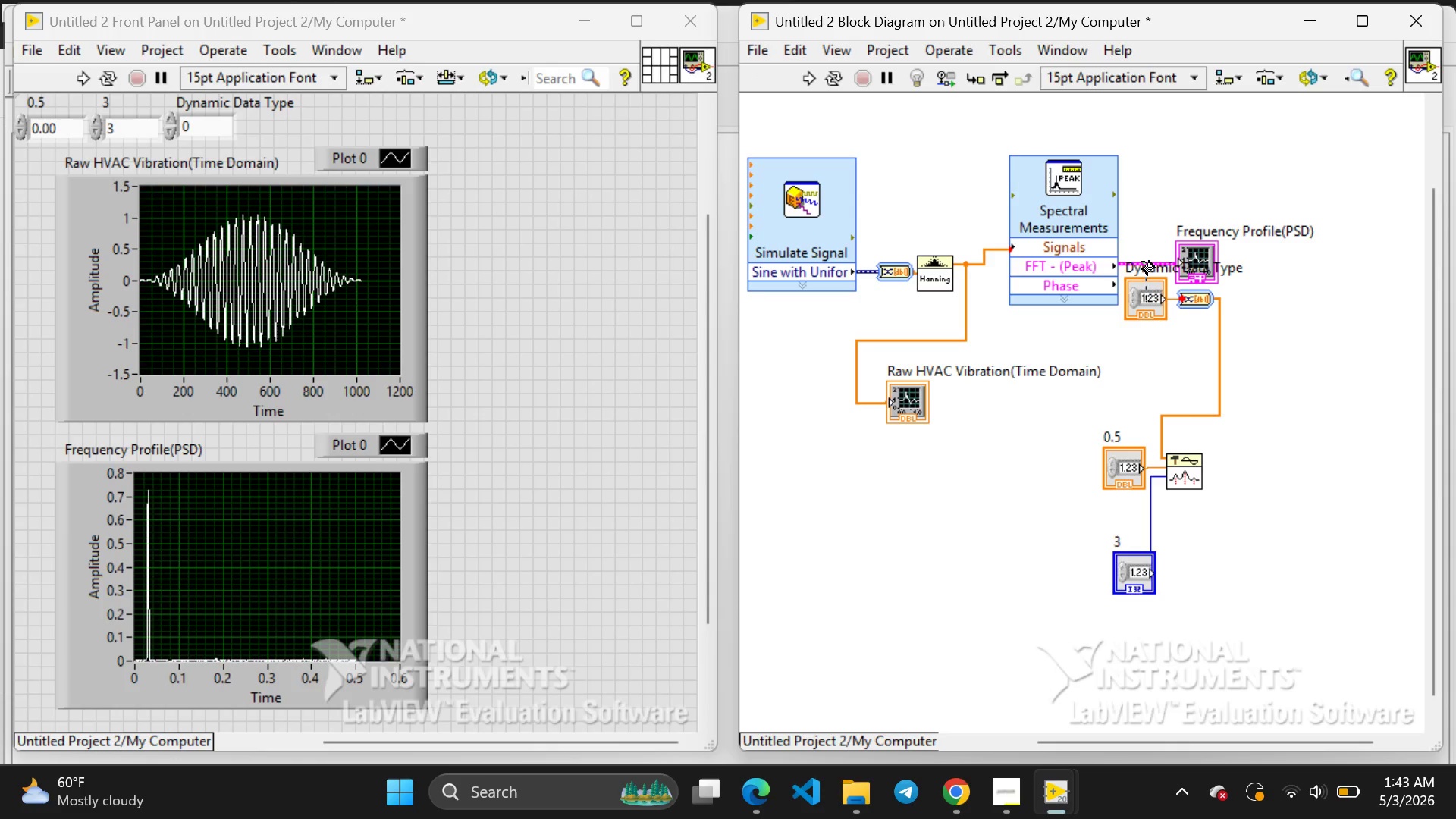 
left_click([1142, 262])
 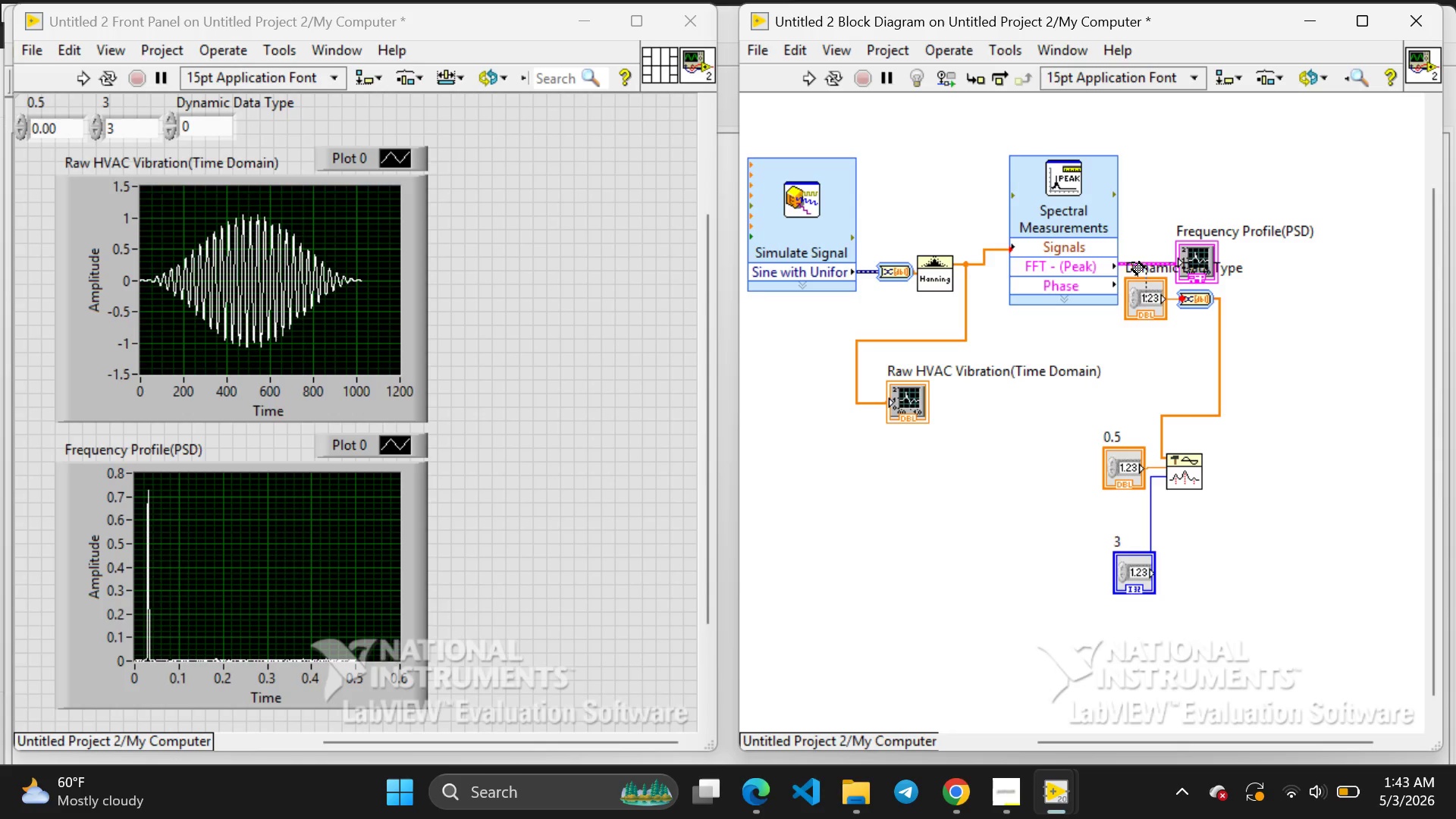 
double_click([1132, 262])
 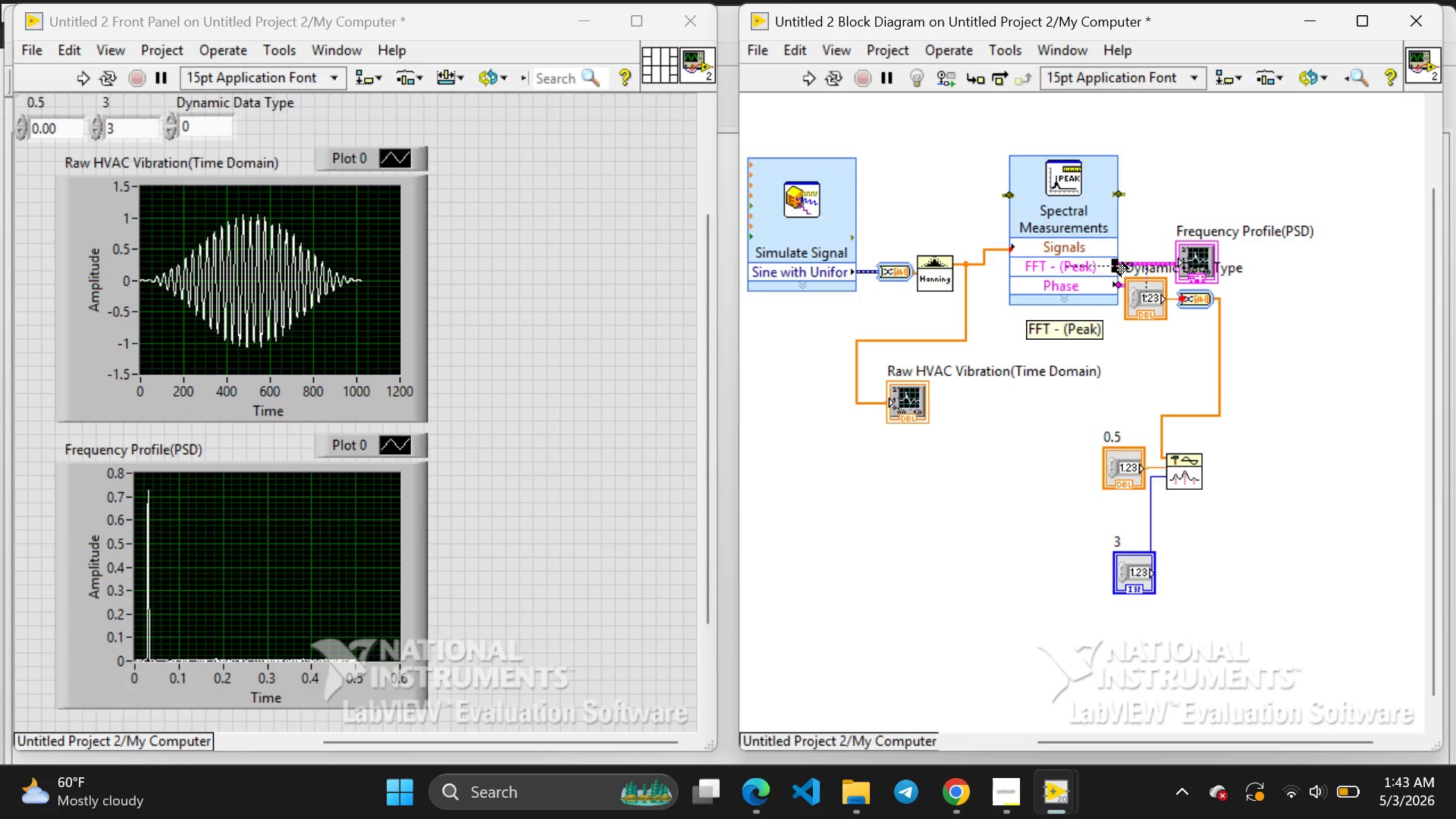 
left_click([1116, 263])
 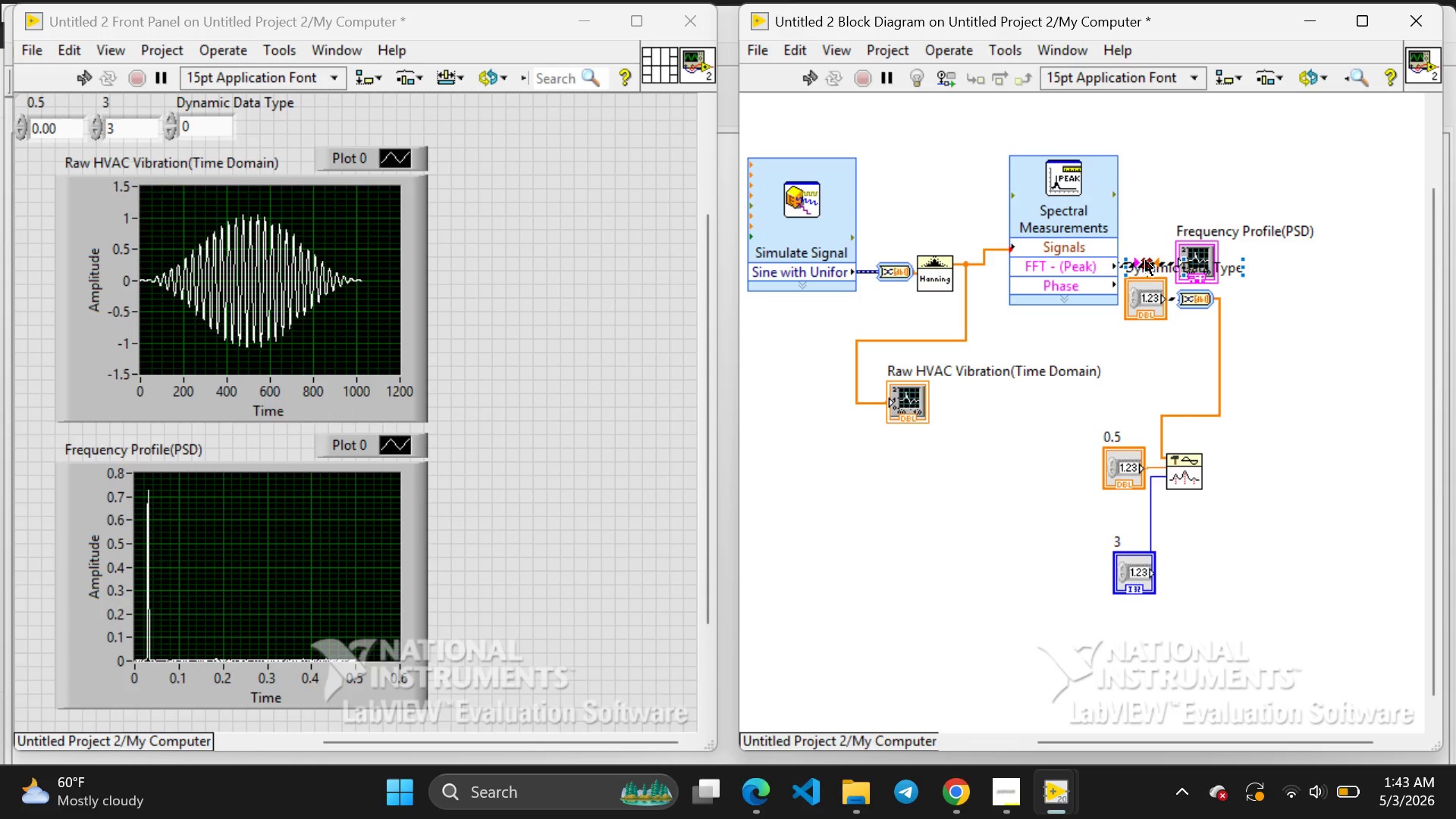 
left_click([1146, 261])
 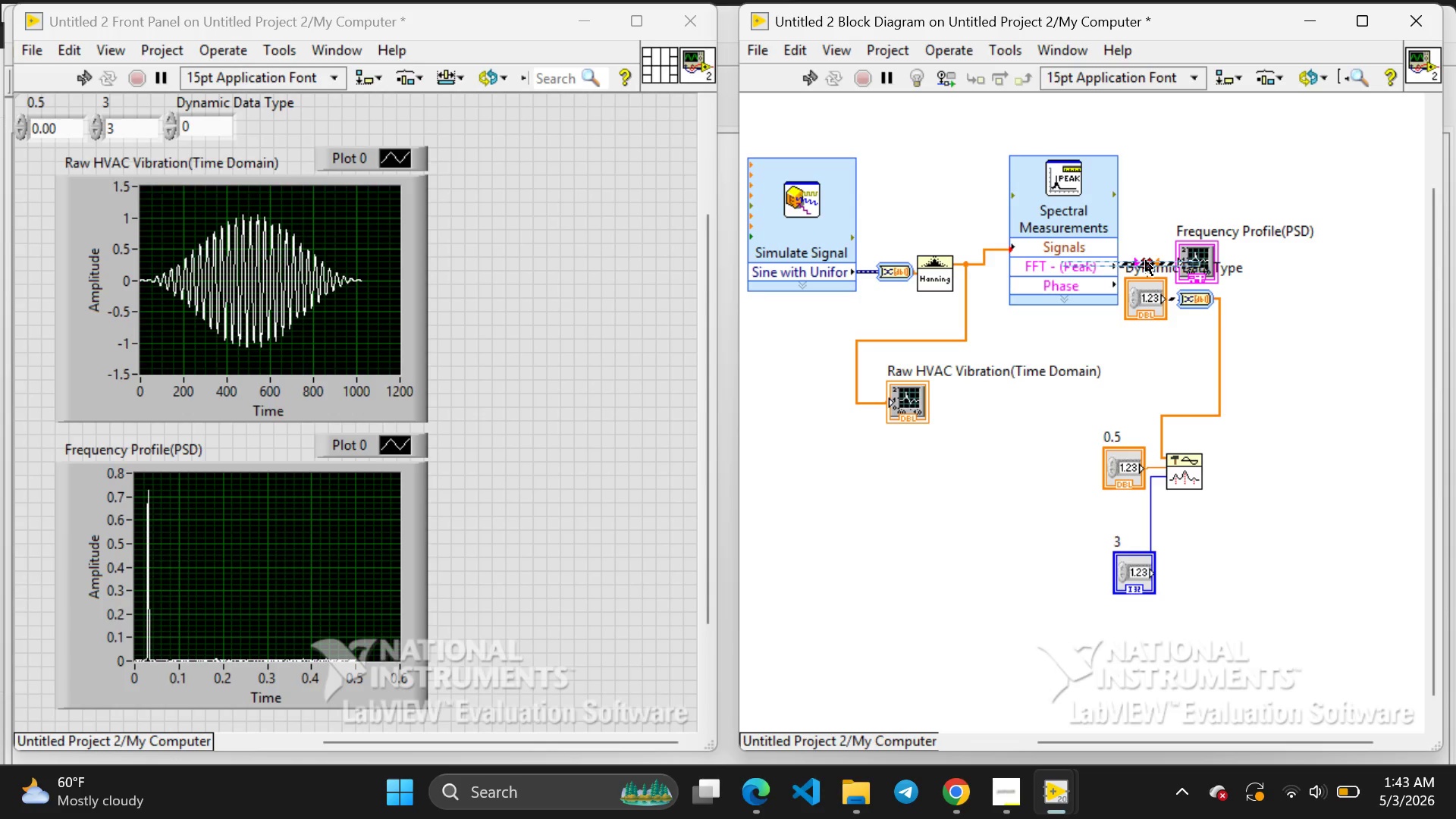 
key(Backspace)
 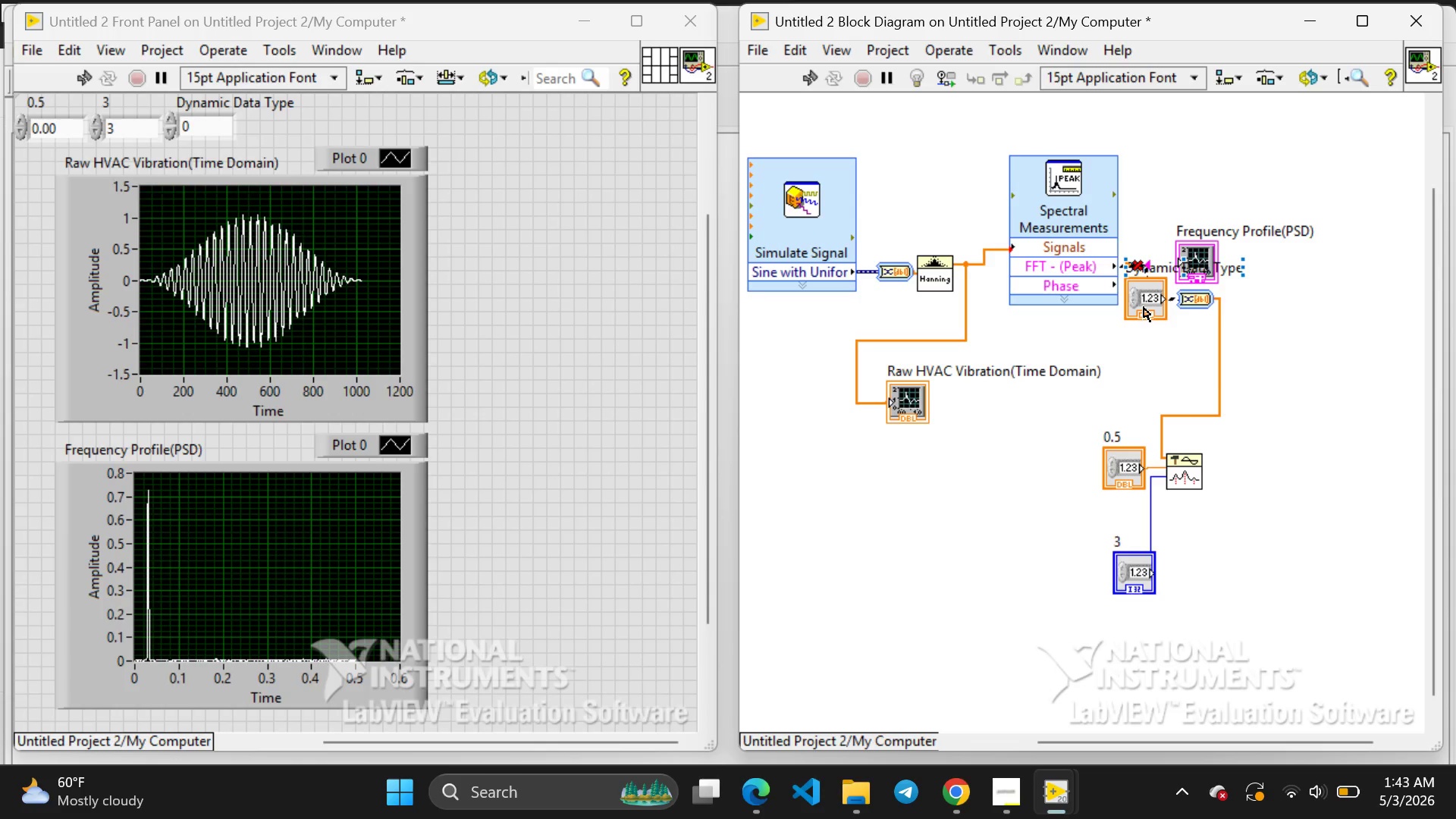 
left_click([1144, 307])
 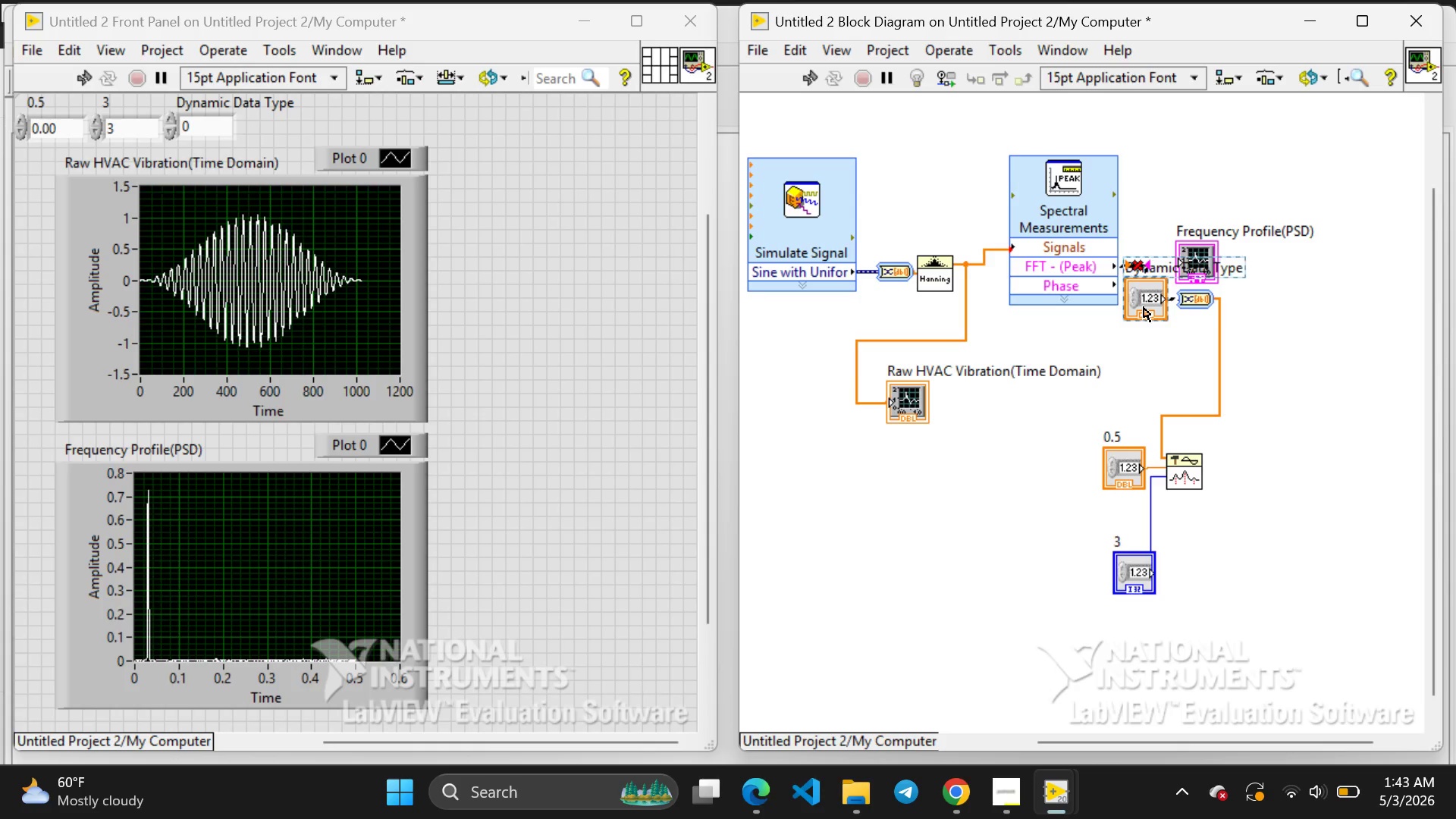 
key(Backspace)
 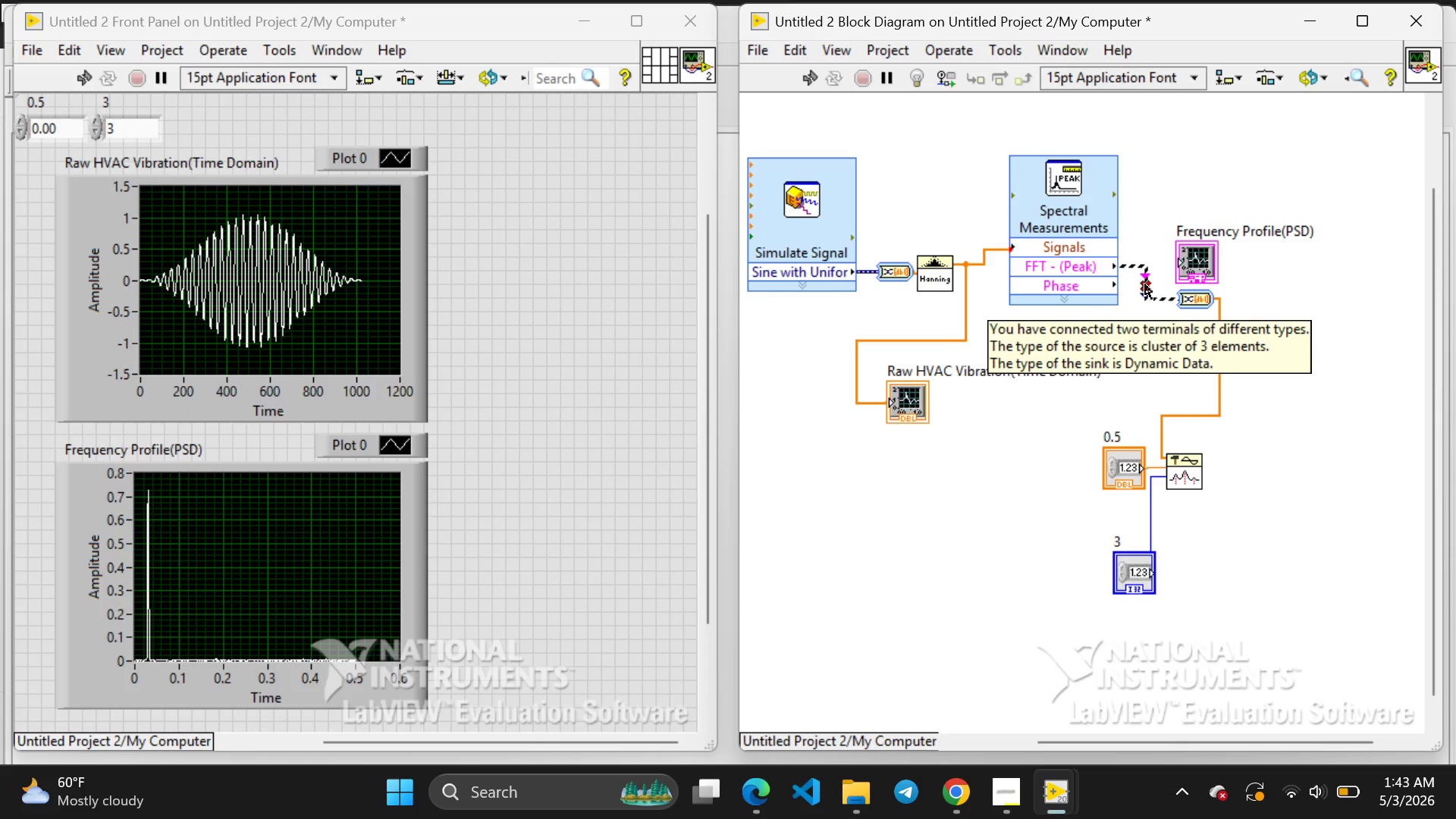 
left_click([1145, 284])
 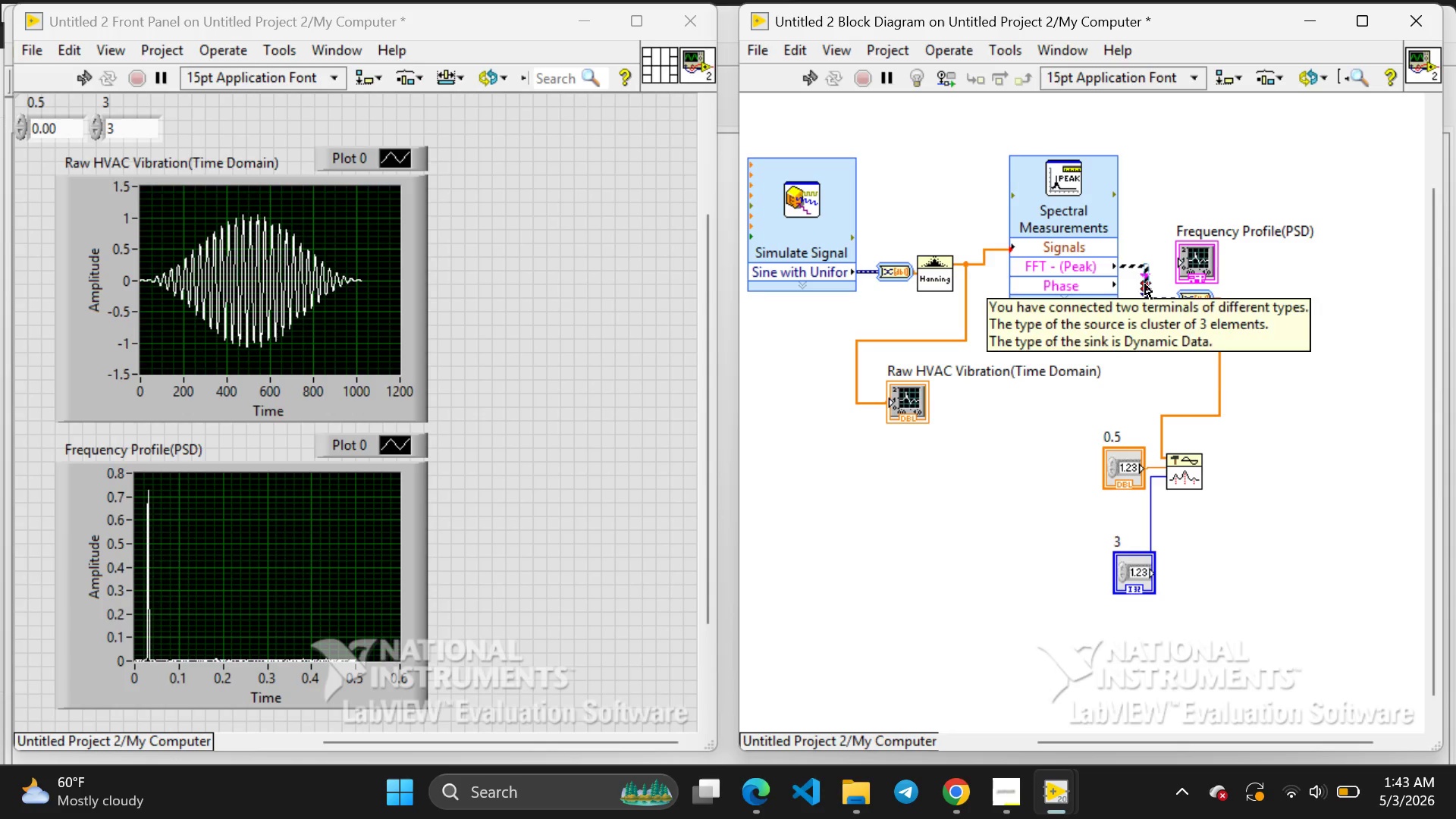 
key(Backspace)
 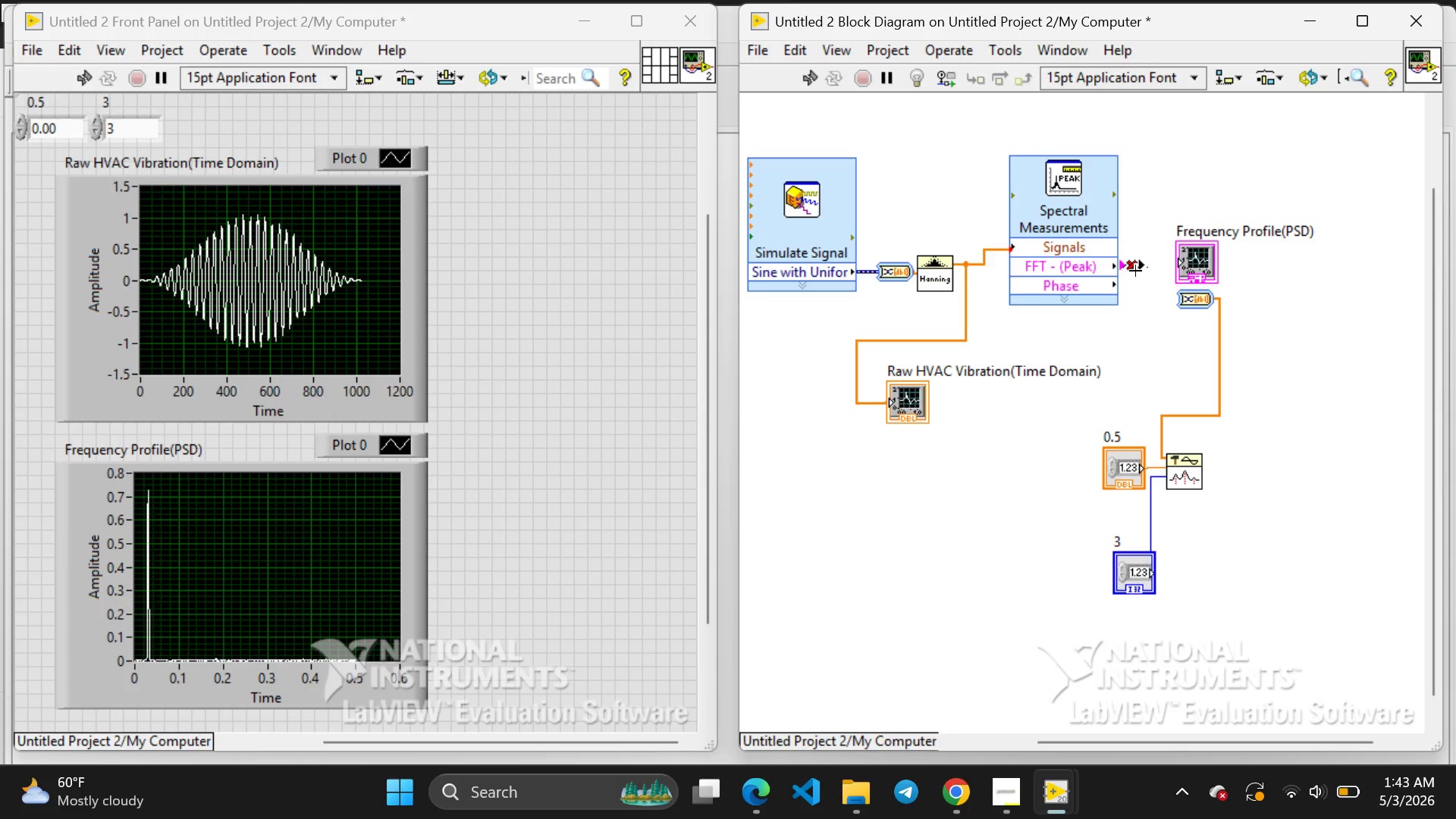 
left_click([1135, 271])
 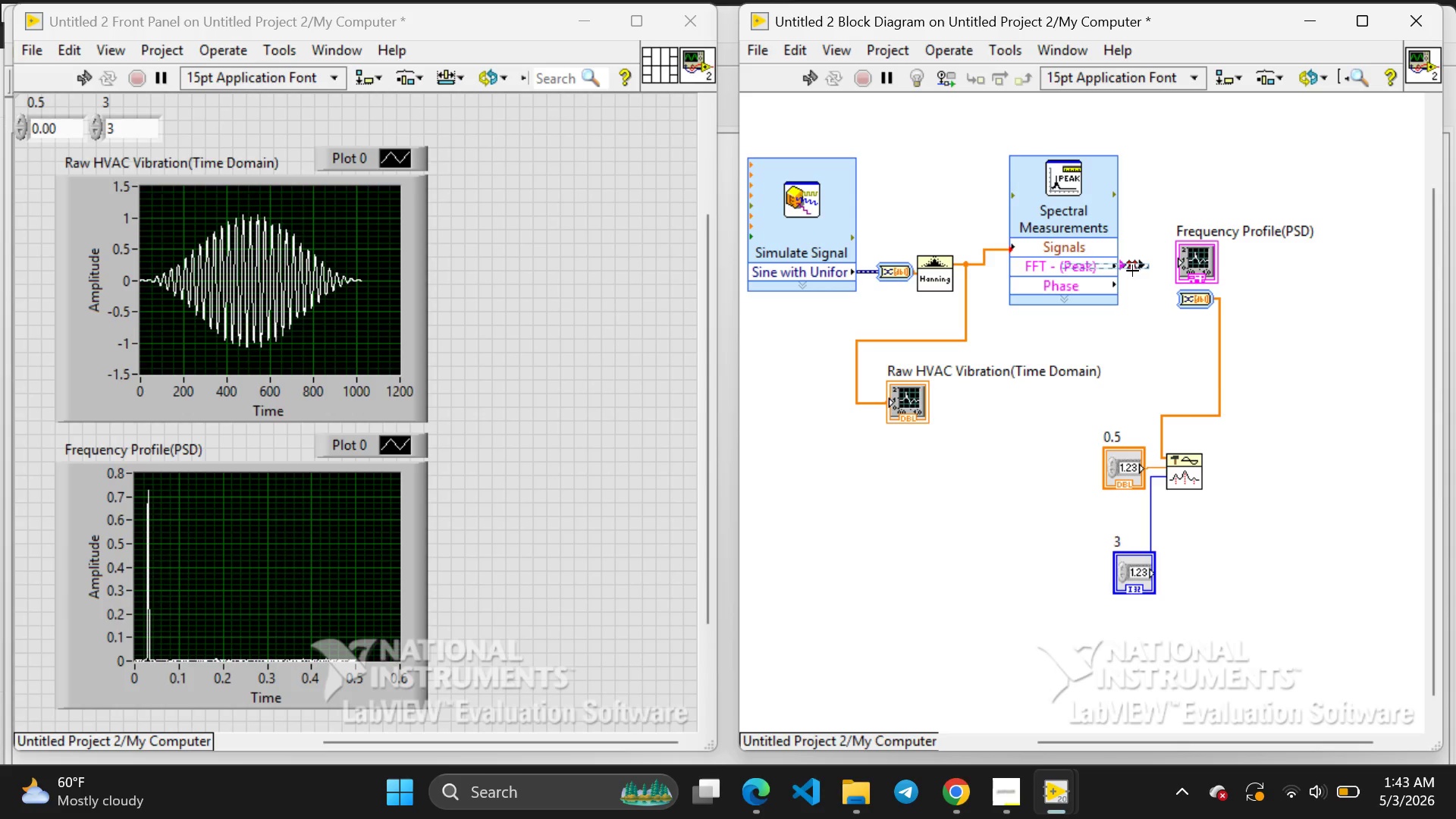 
key(Backspace)
 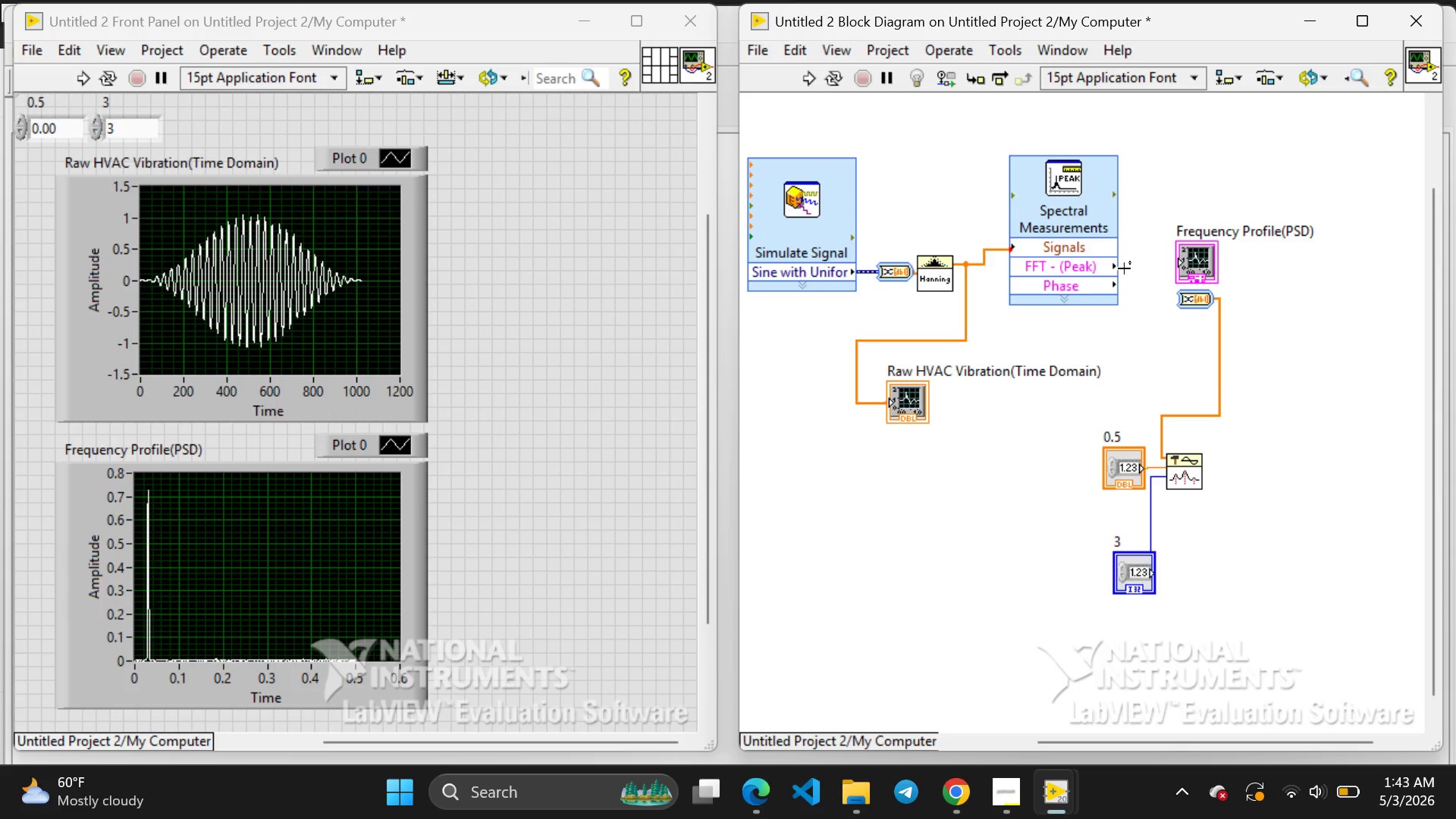 
left_click_drag(start_coordinate=[1119, 265], to_coordinate=[1182, 262])
 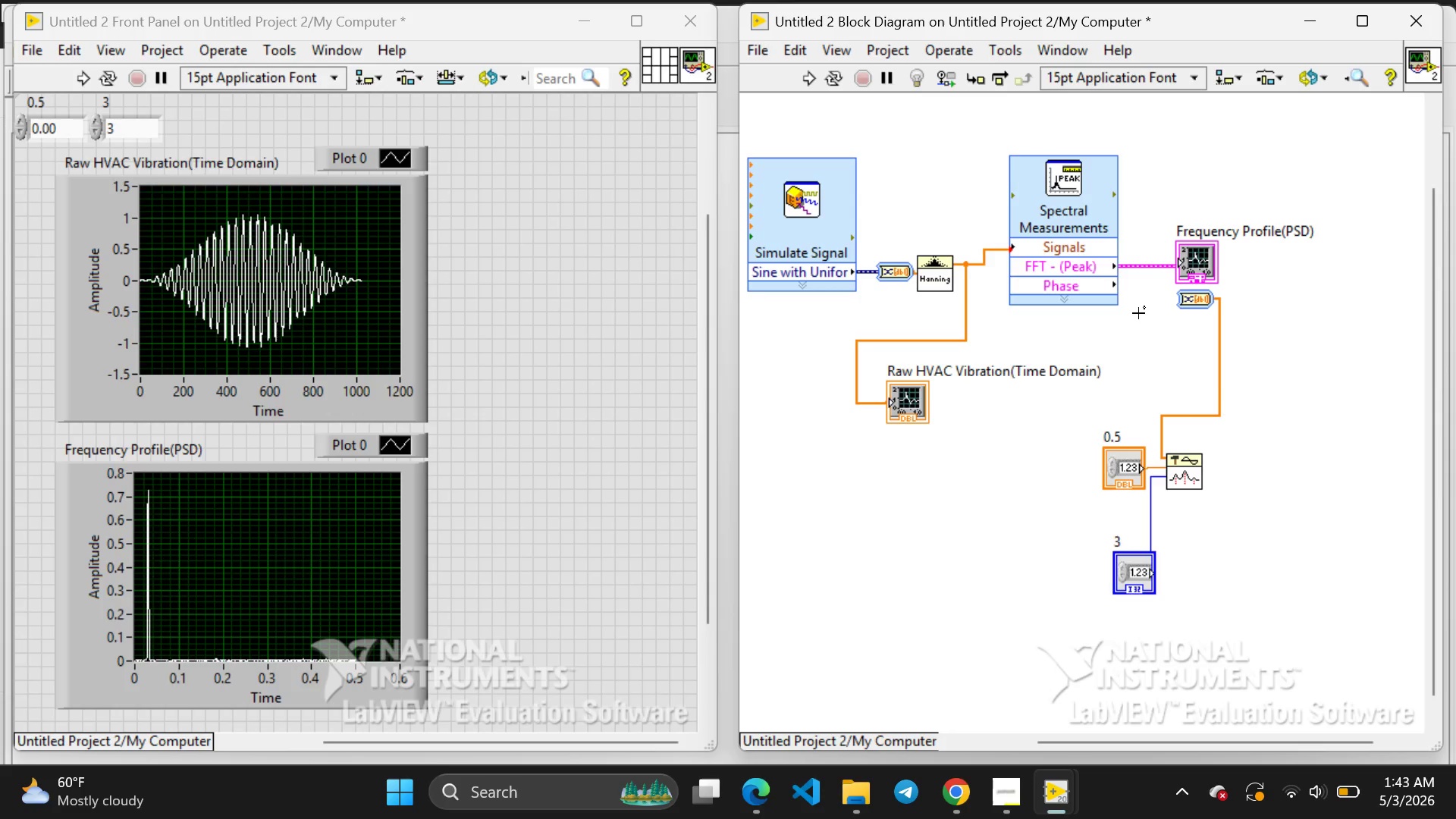 
left_click([1138, 313])
 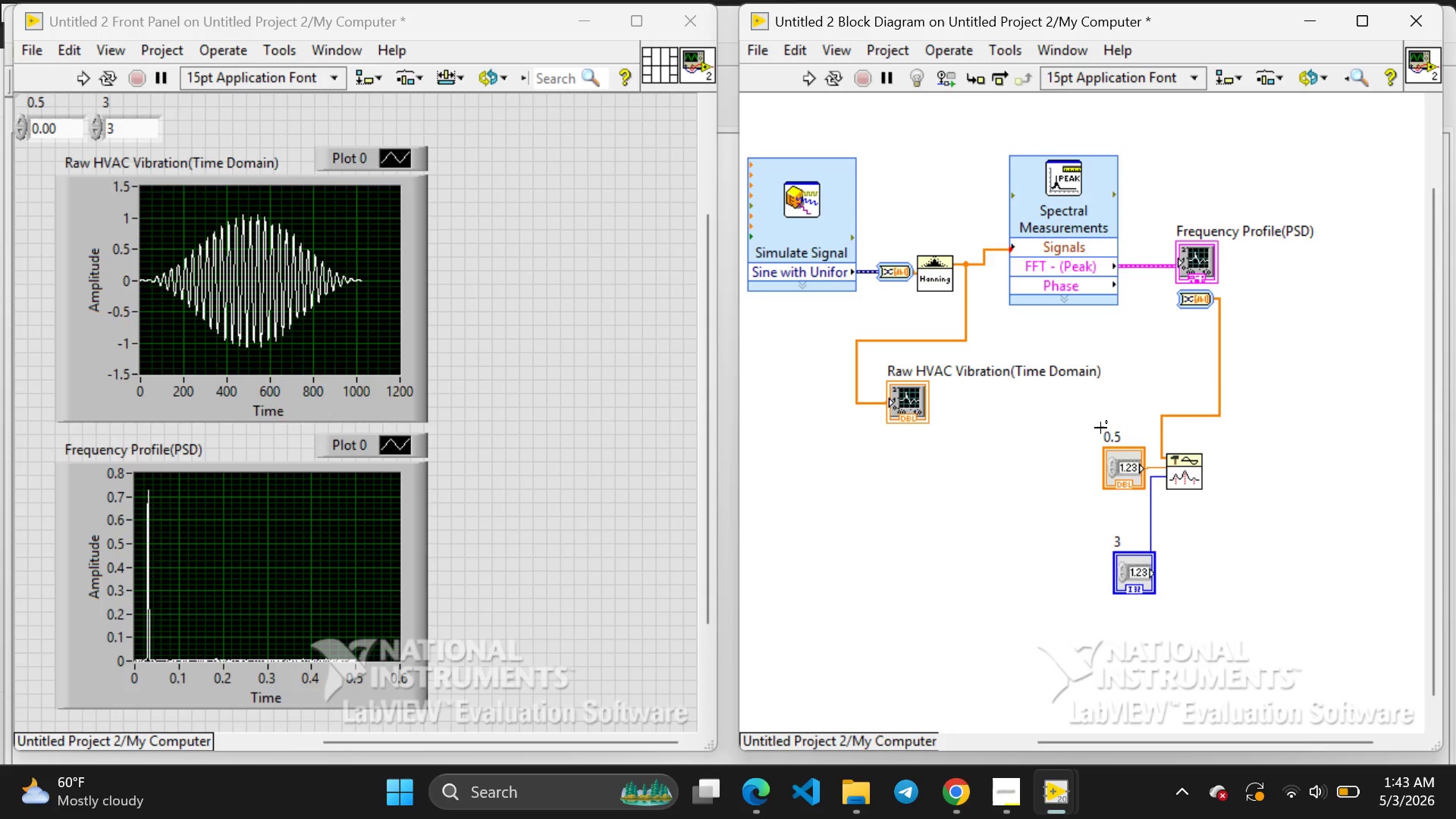 
mouse_move([1206, 466])
 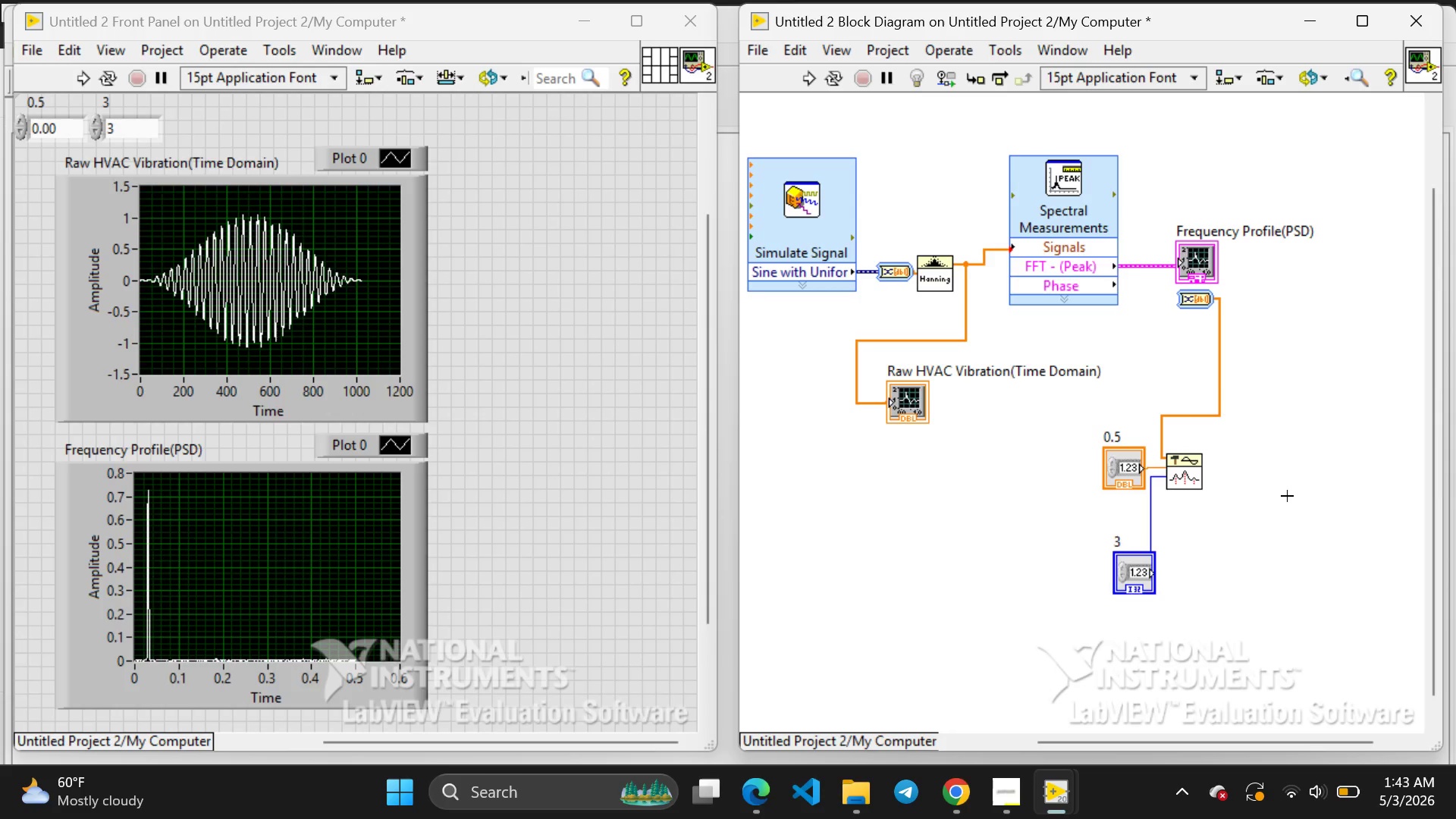 
left_click([1287, 496])
 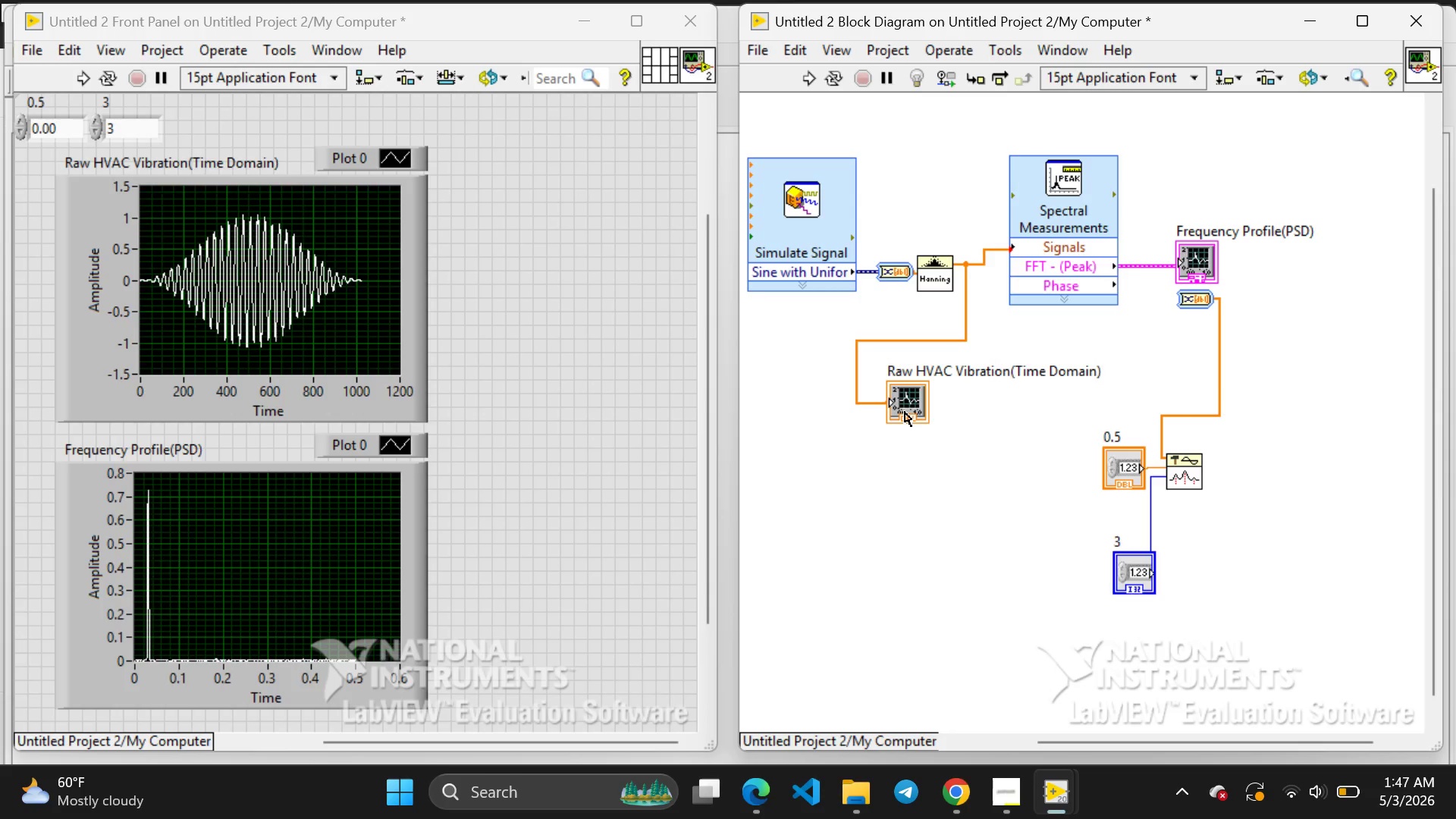 
wait(219.67)
 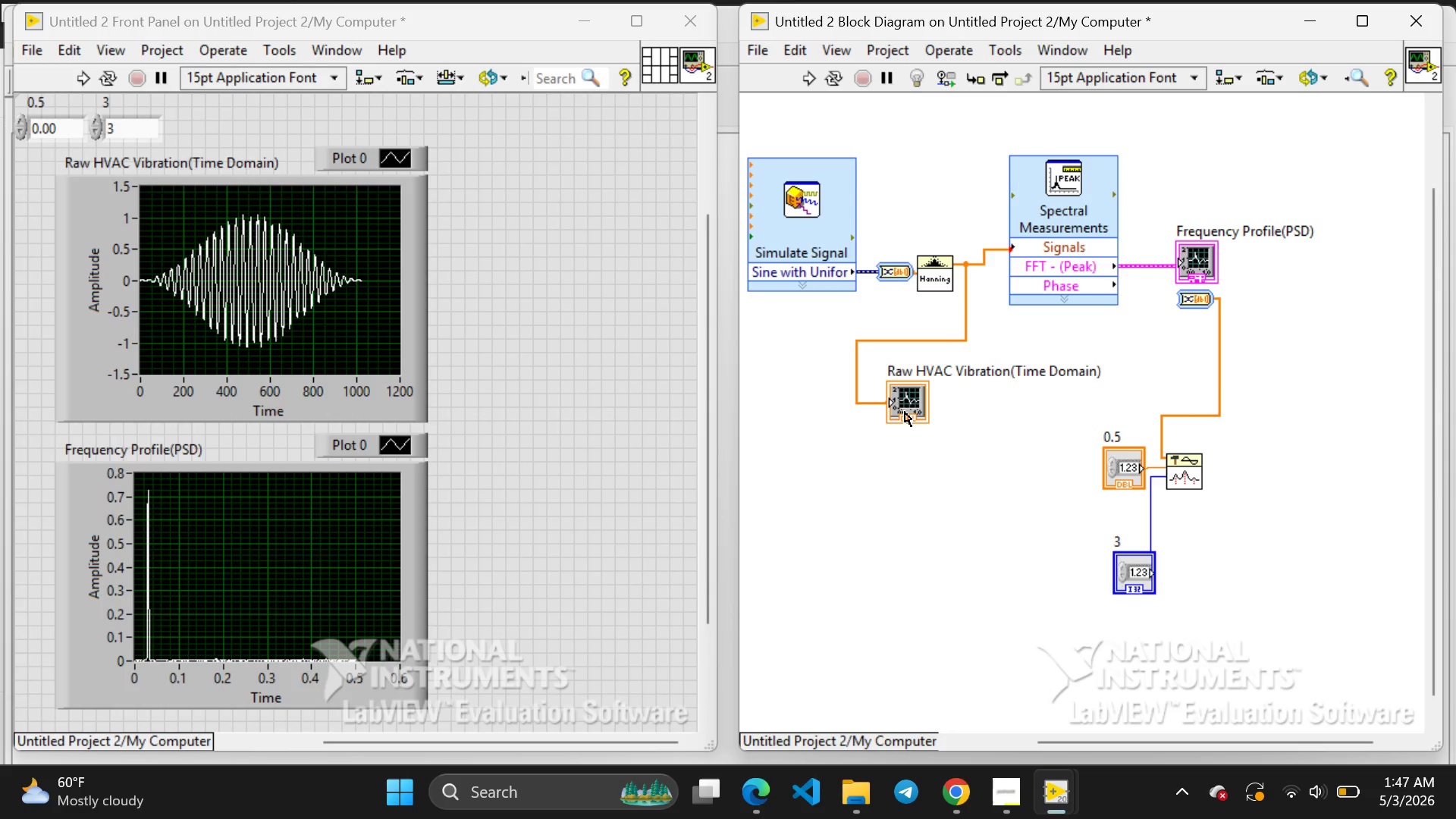 
left_click([919, 400])
 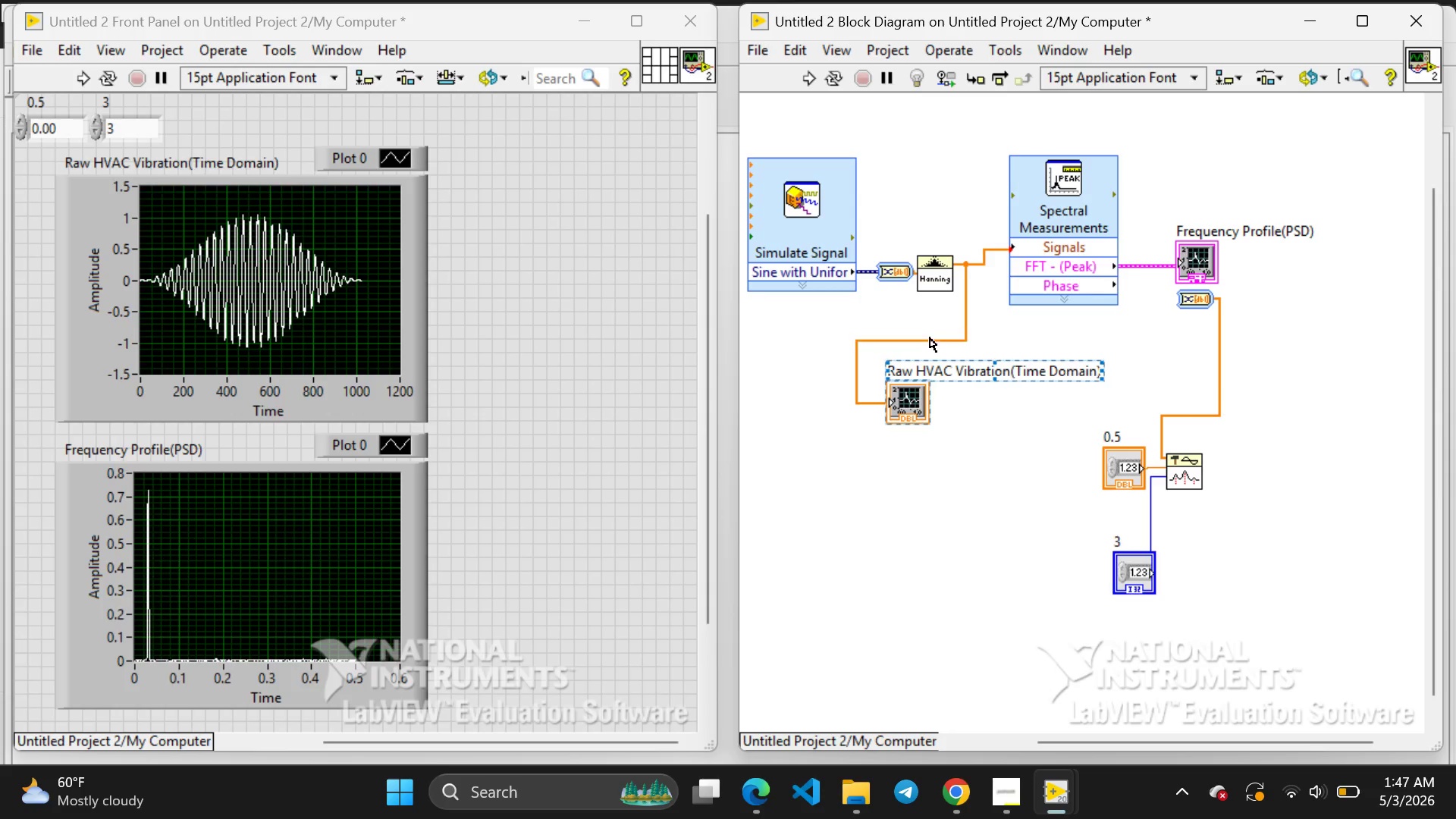 
left_click([927, 337])
 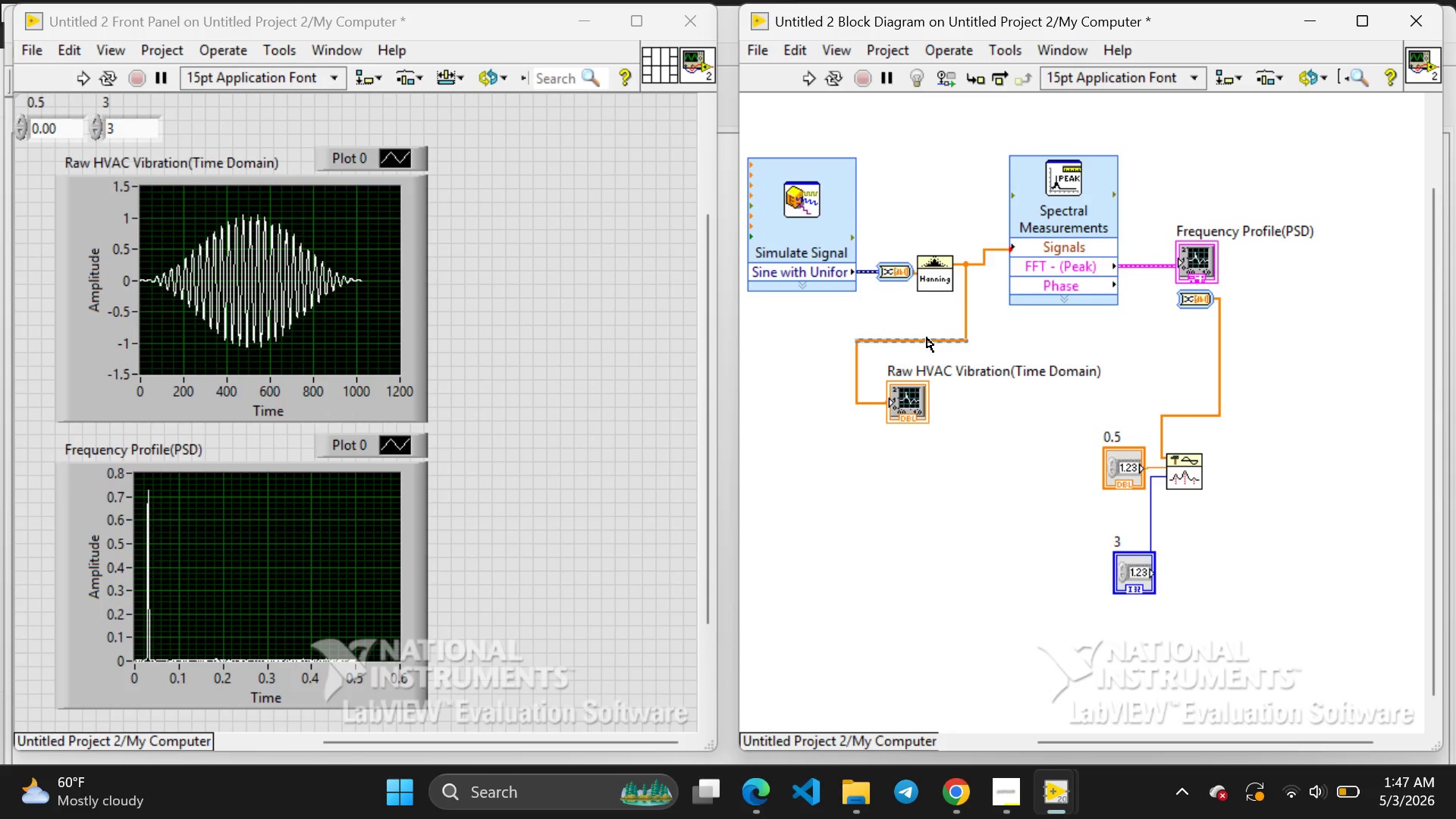 
key(Backspace)
 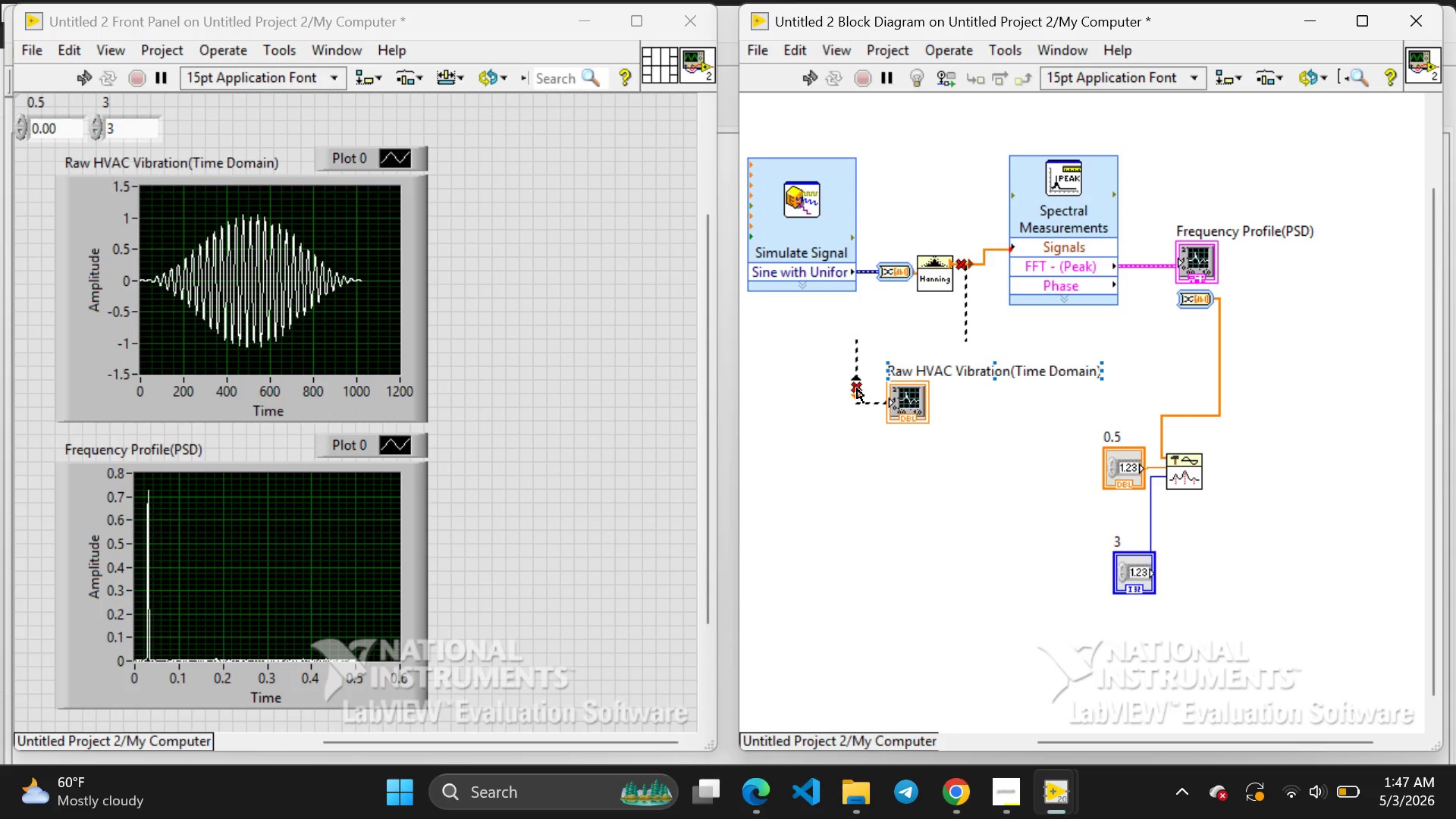 
left_click([857, 388])
 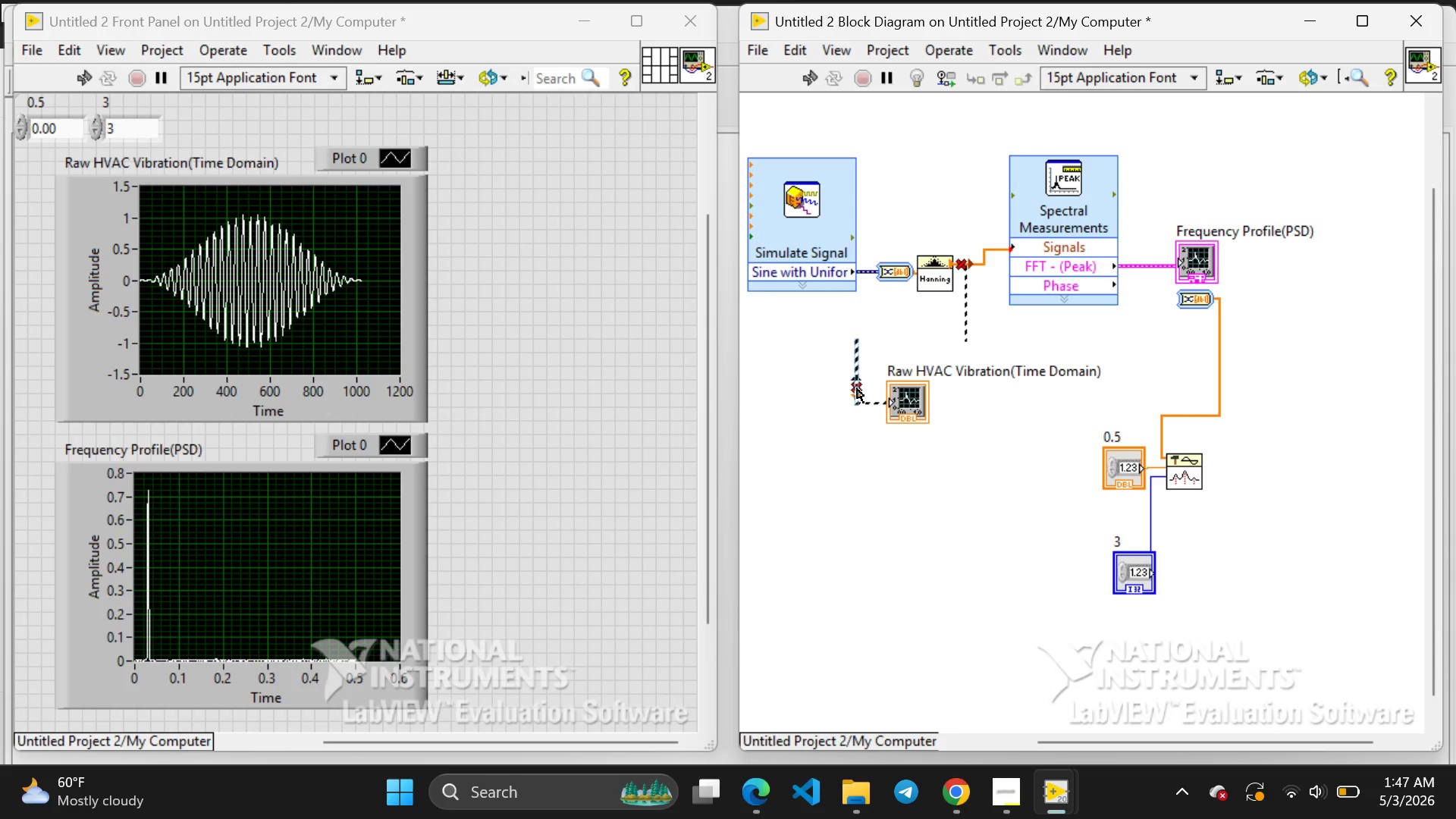 
key(Backspace)
 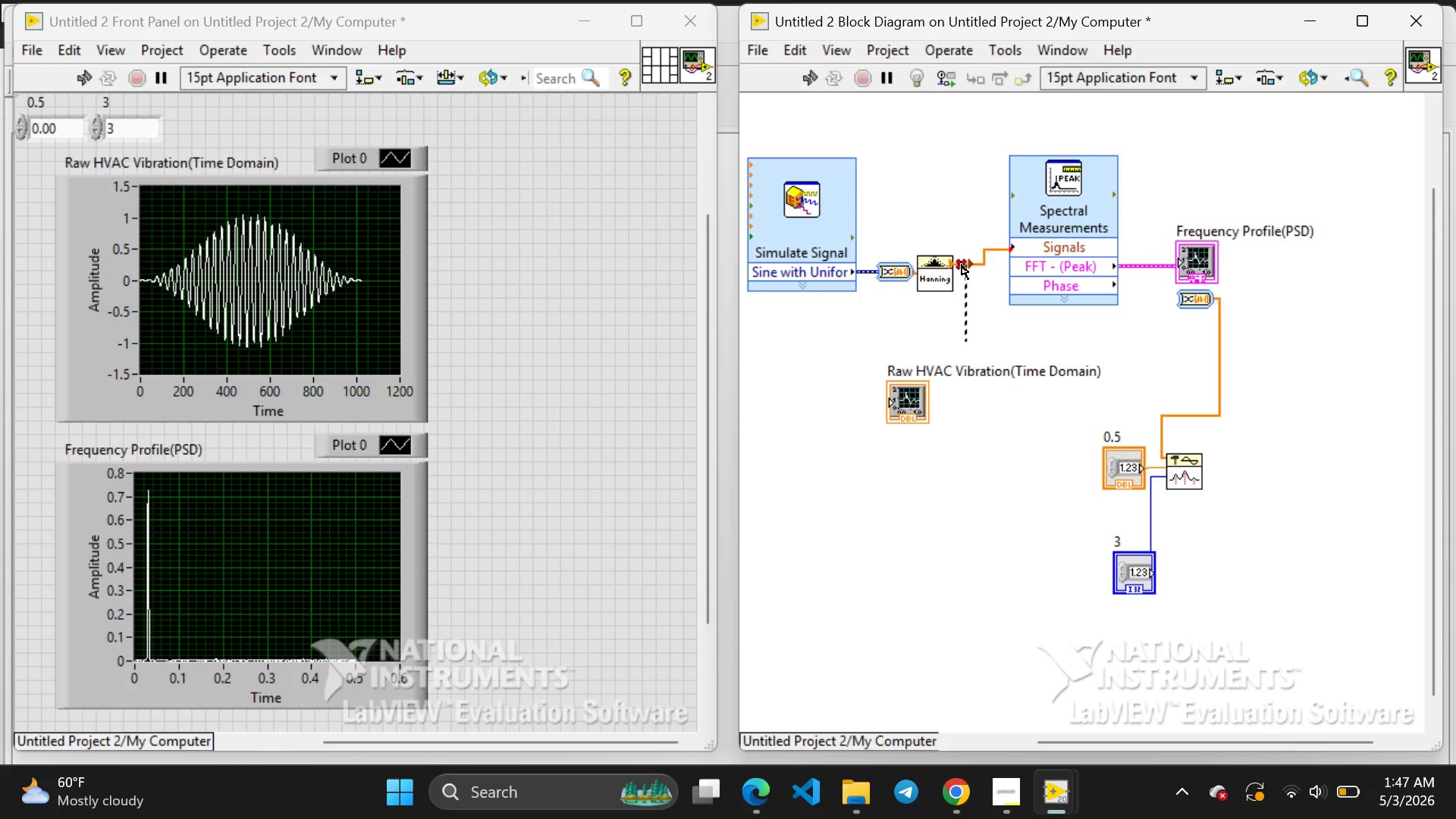 
left_click([962, 265])
 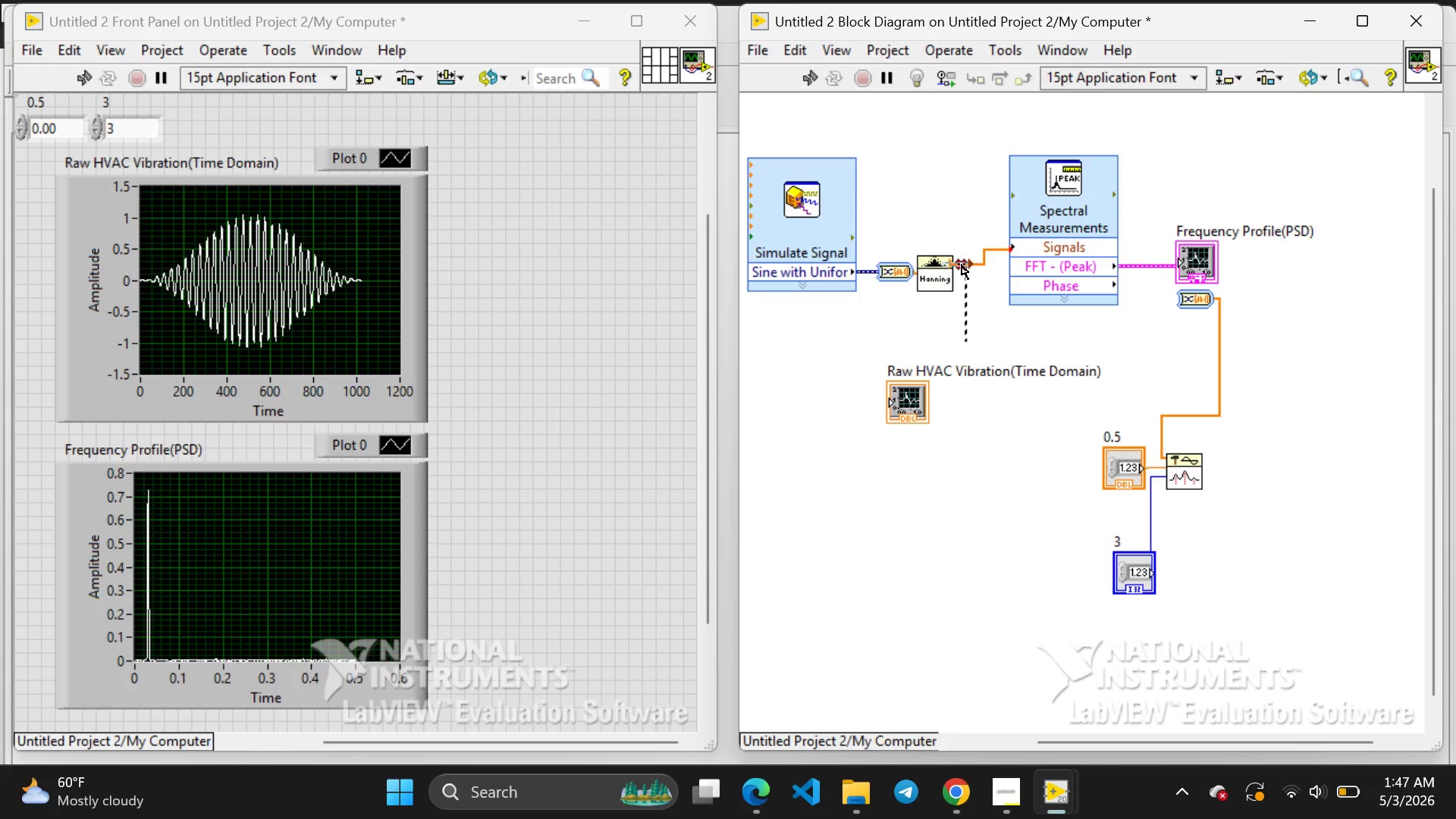 
key(Backspace)
 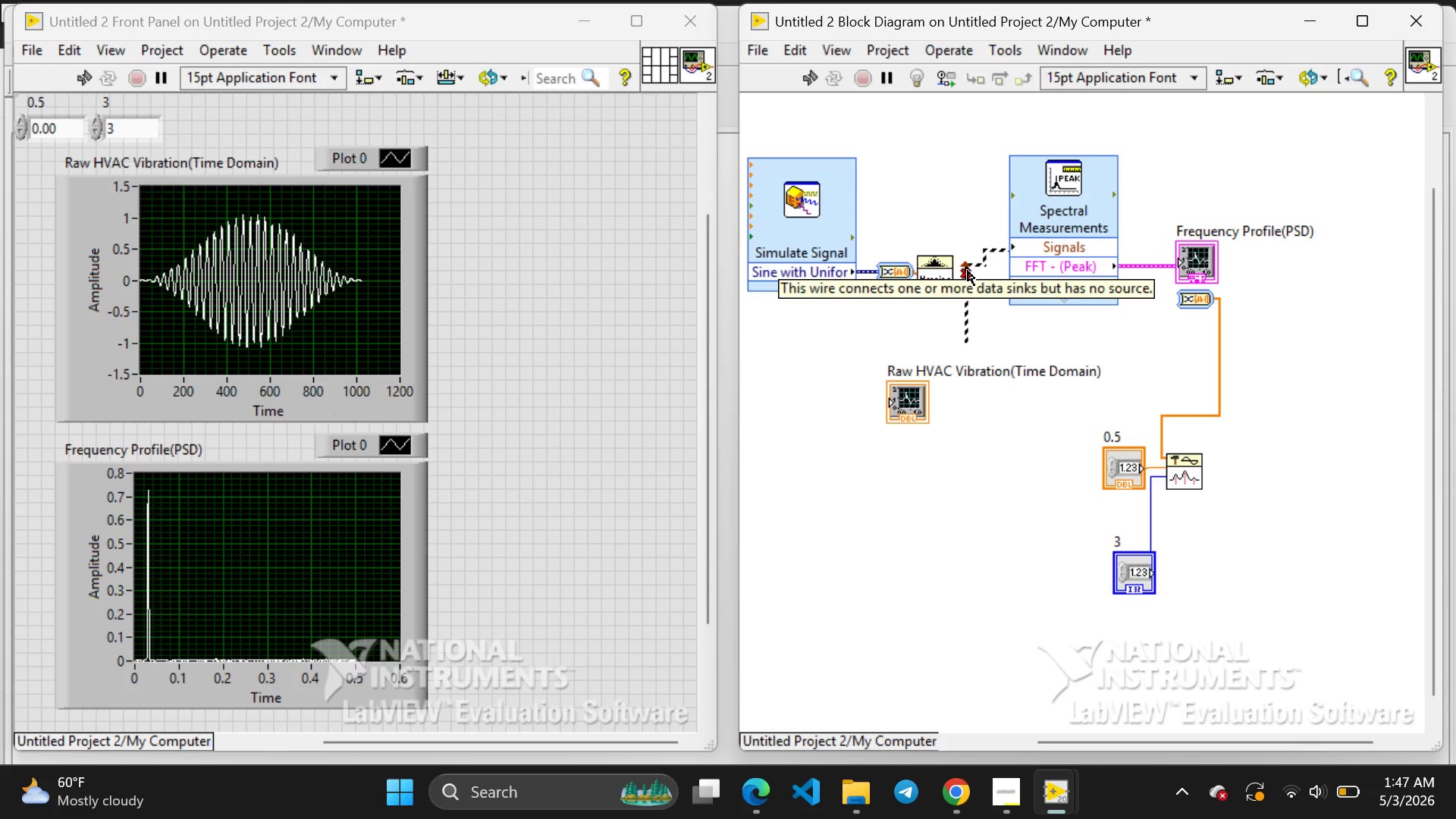 
left_click([968, 271])
 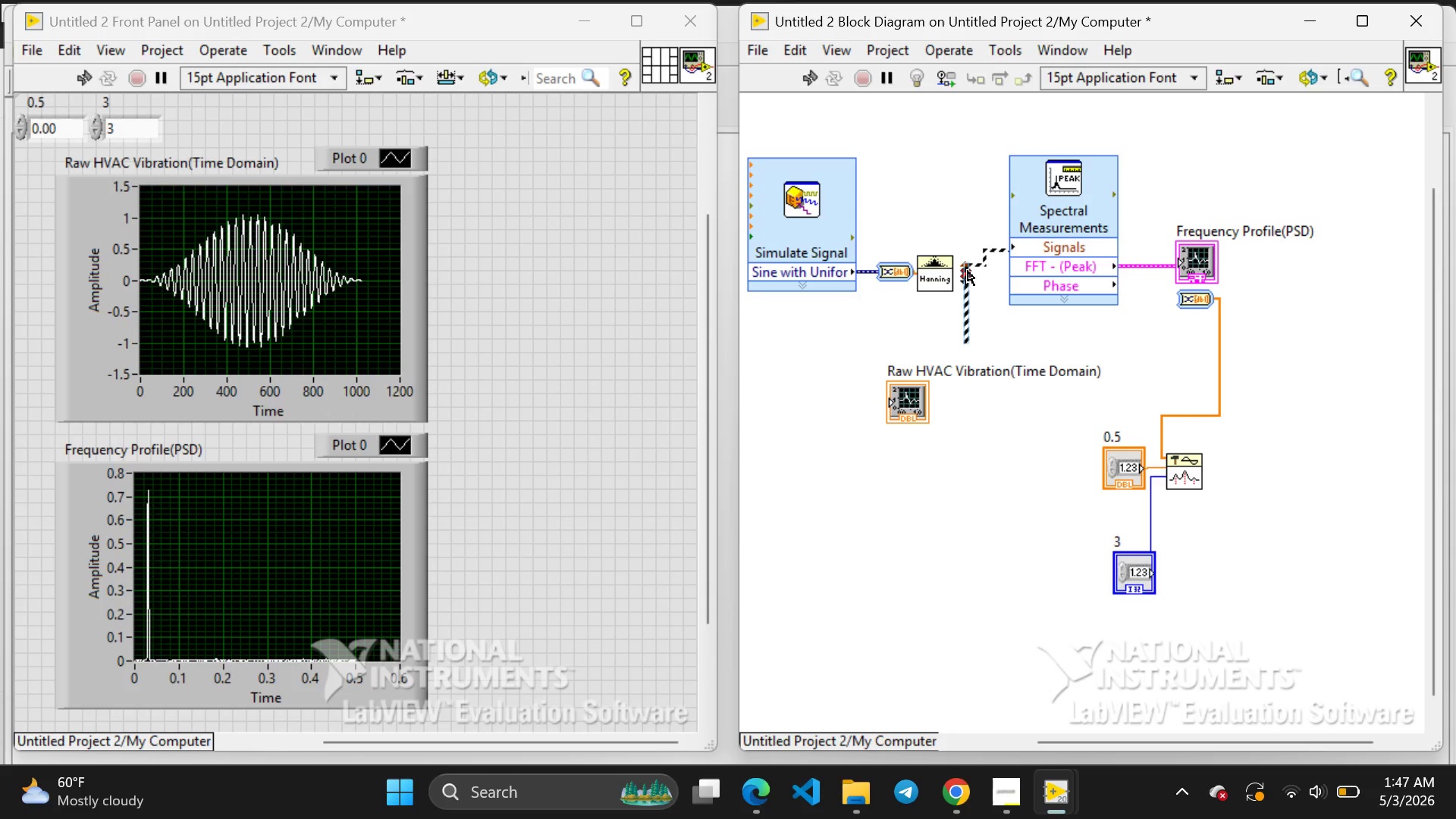 
key(Backspace)
 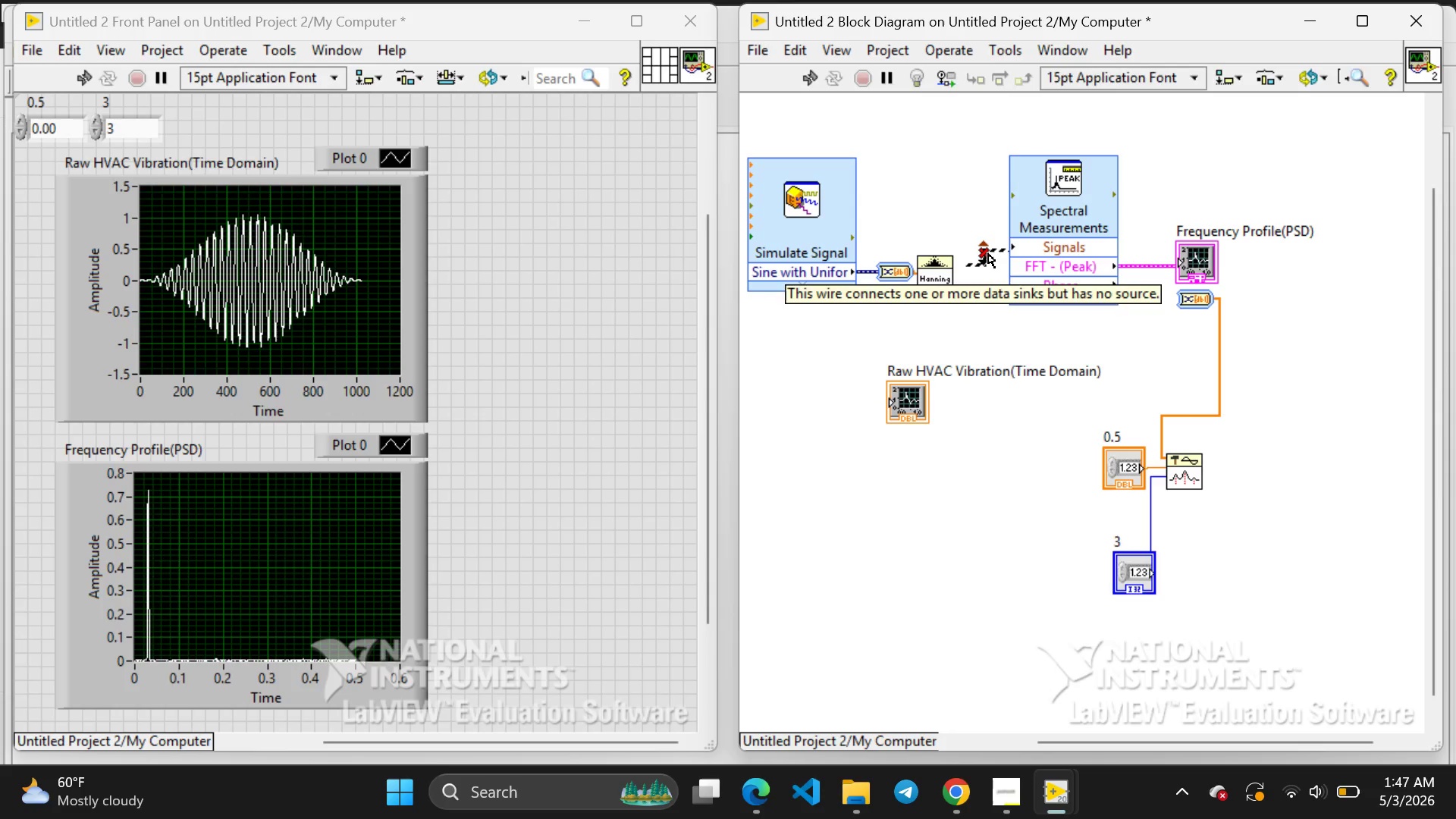 
left_click([988, 253])
 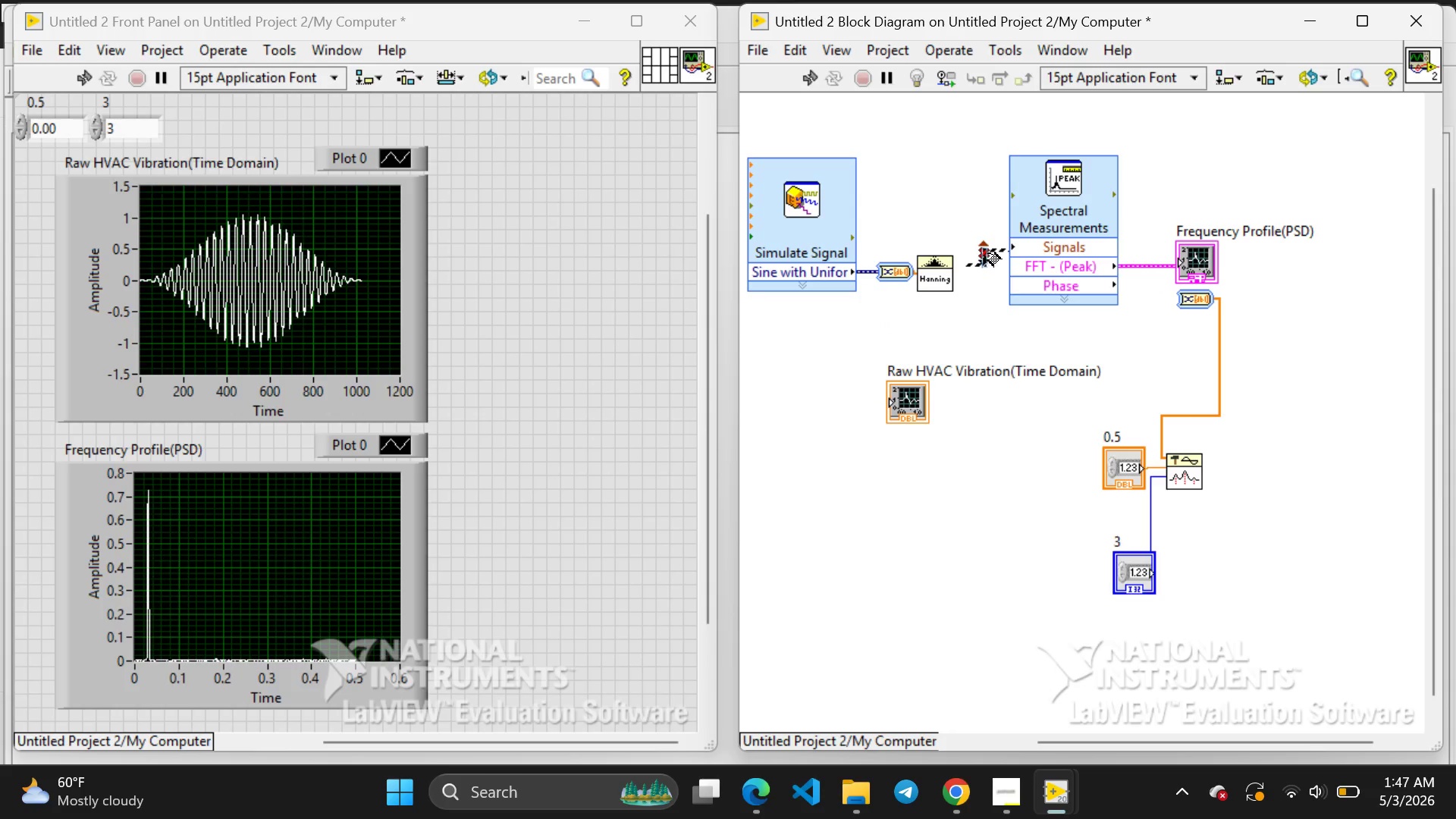 
key(Backspace)
 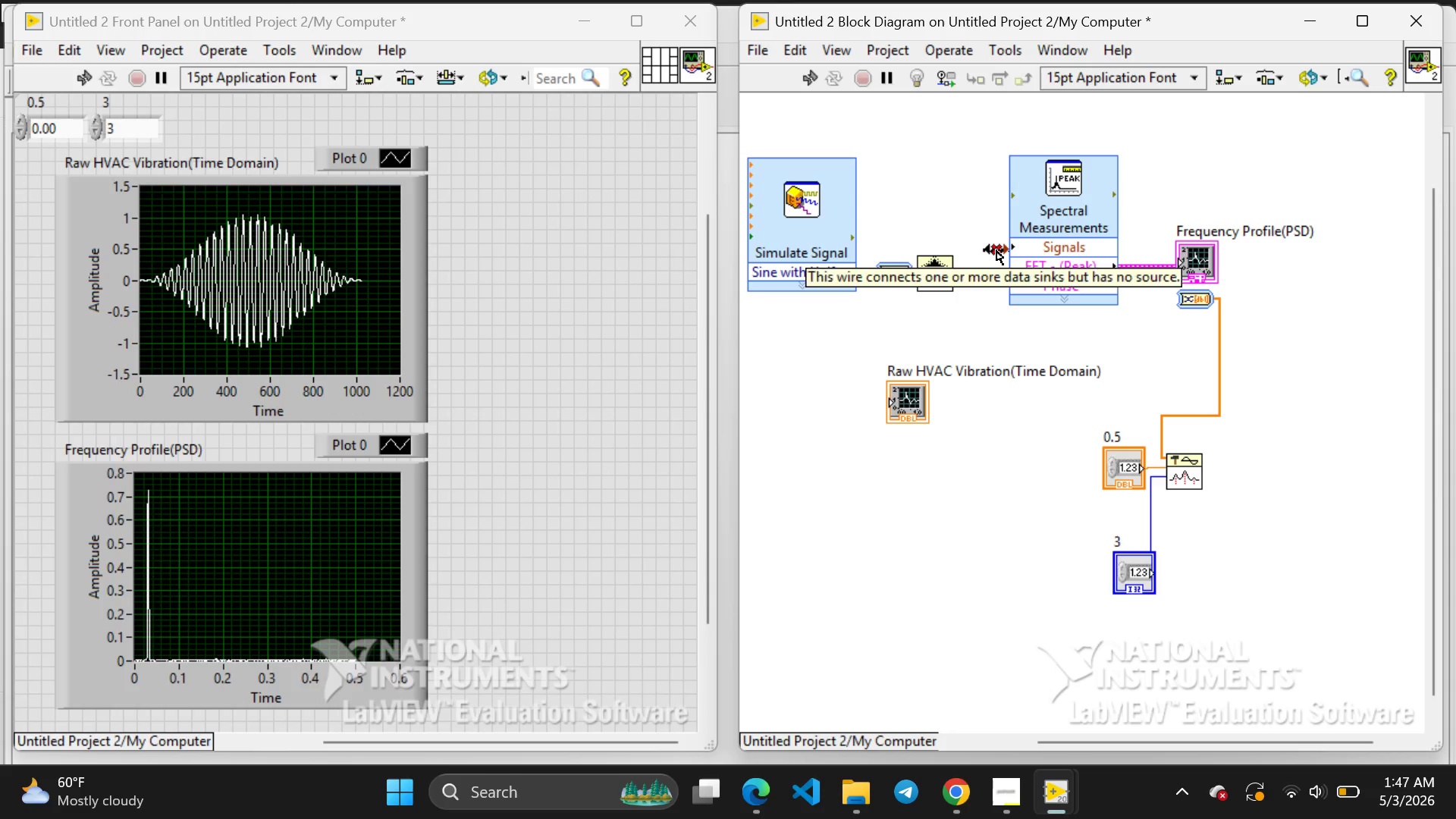 
left_click([996, 250])
 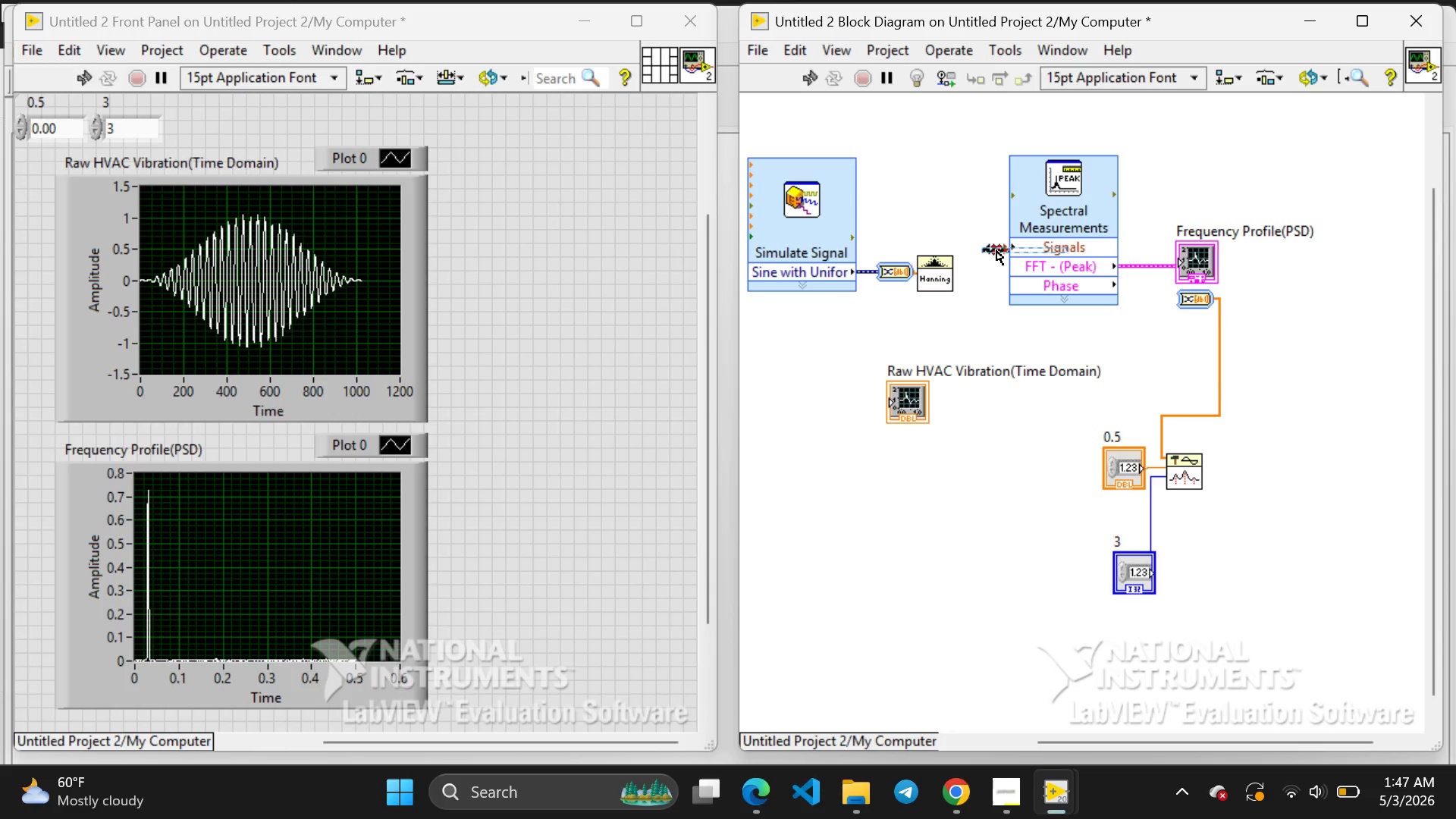 
key(Backspace)
 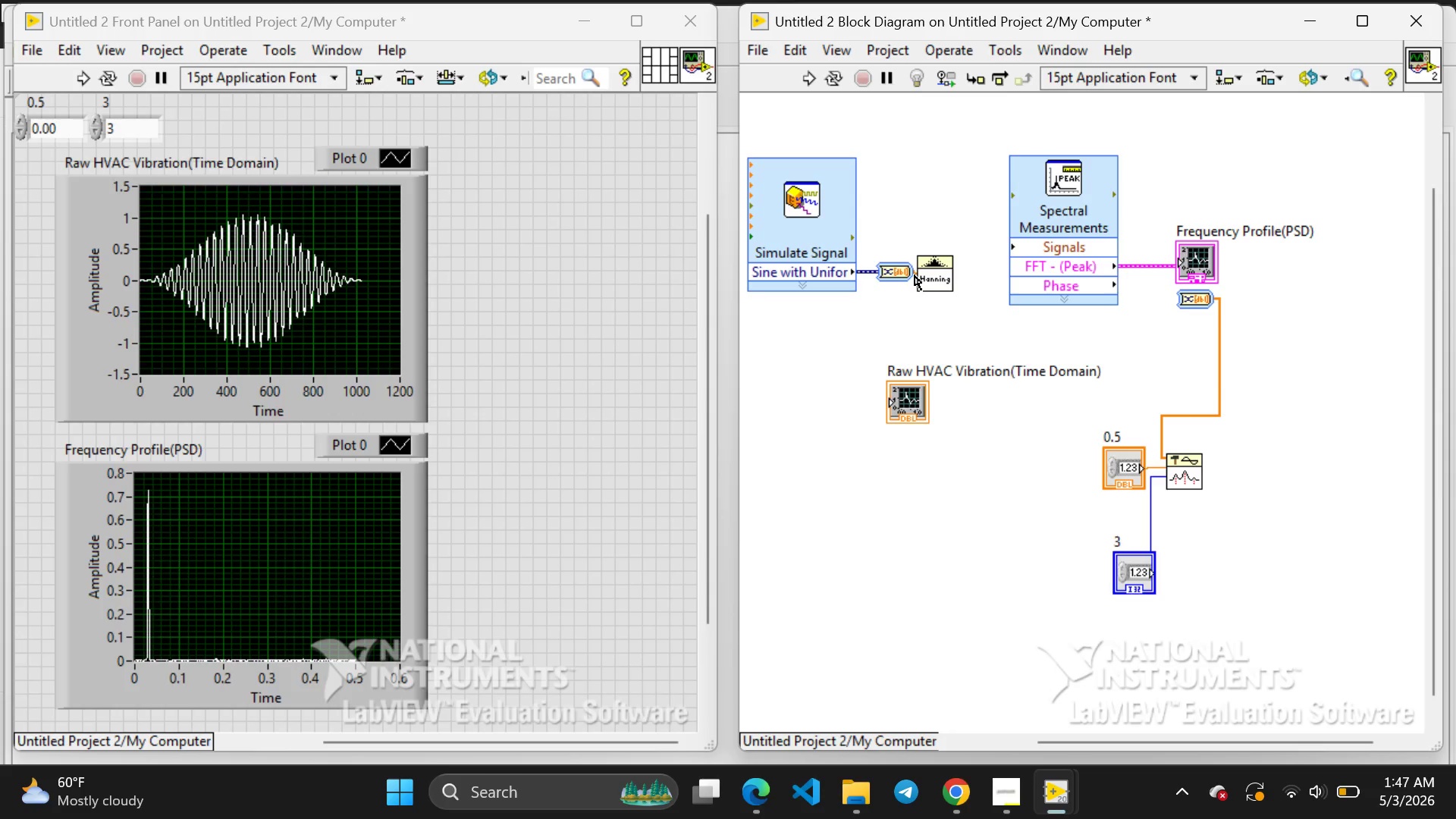 
left_click([915, 275])
 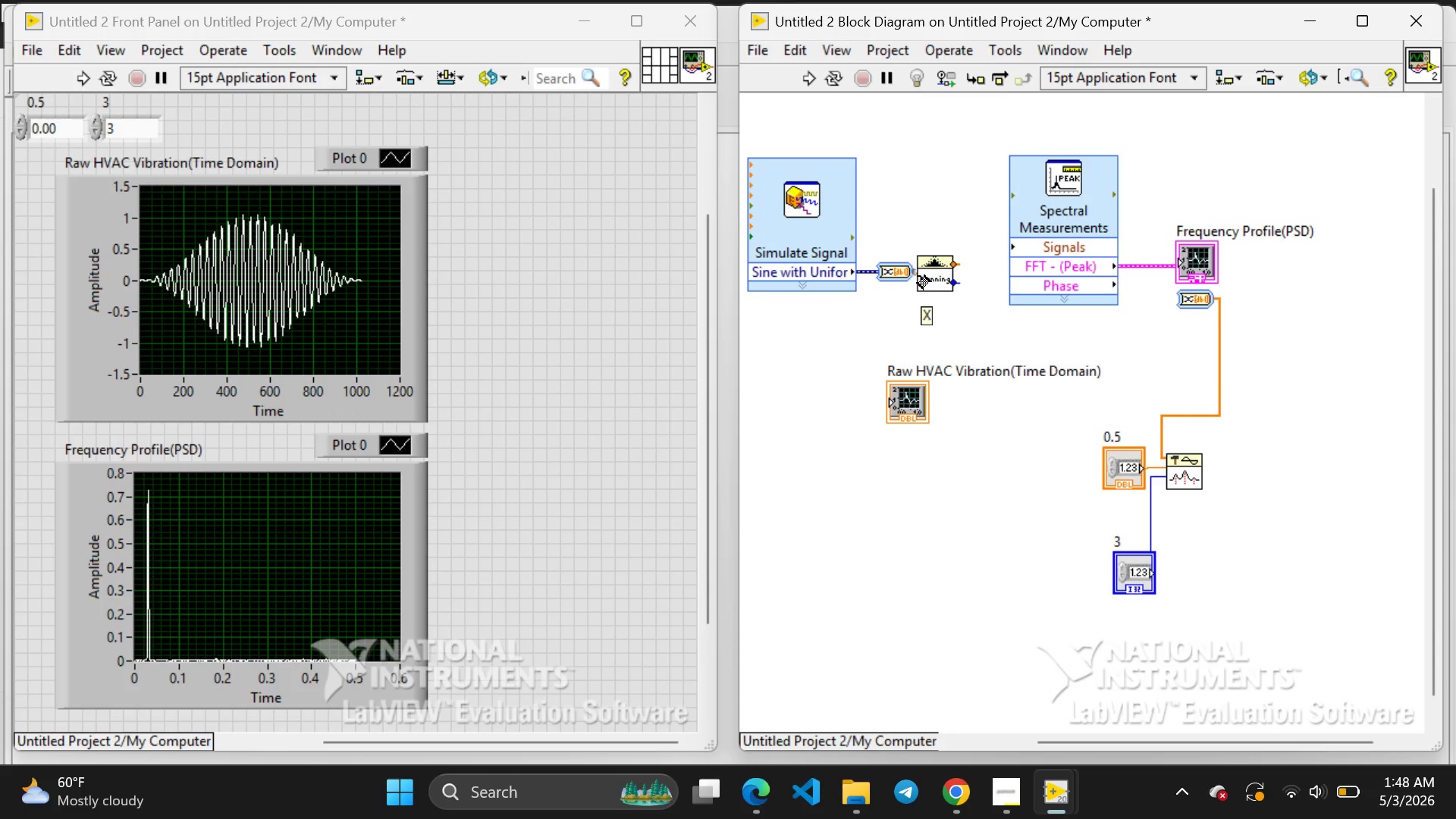 
key(Backspace)
 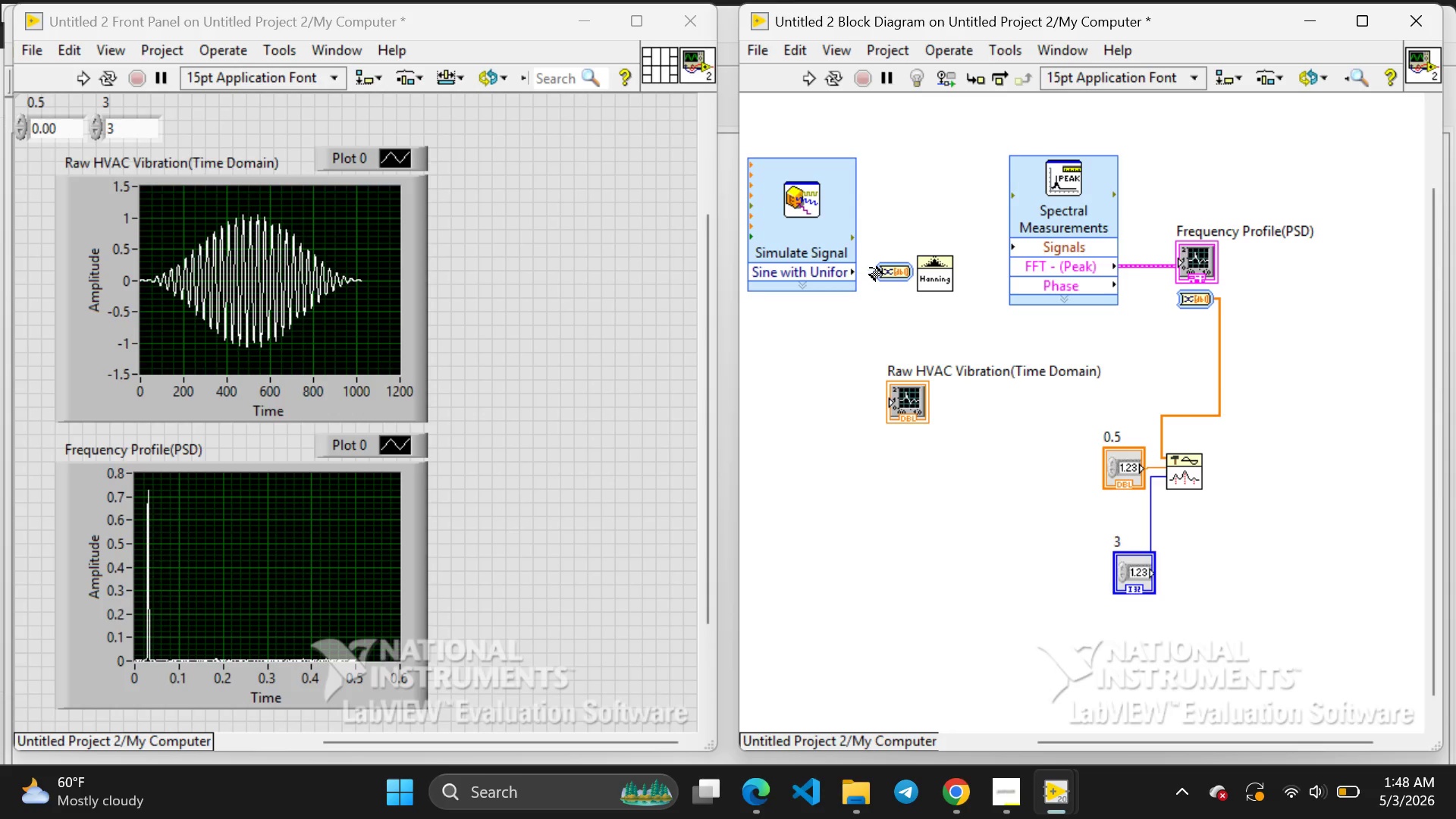 
left_click([870, 268])
 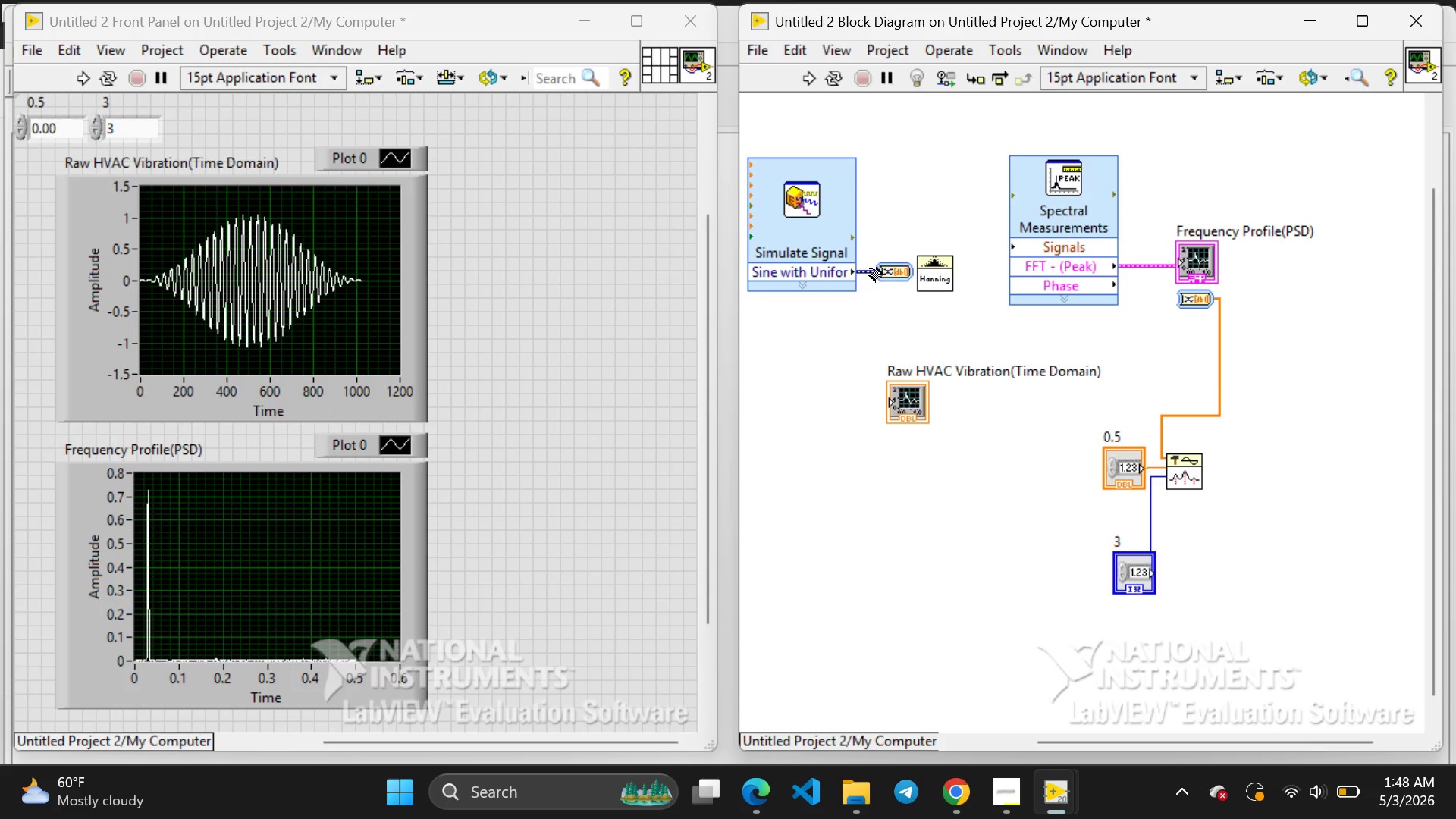 
left_click([884, 266])
 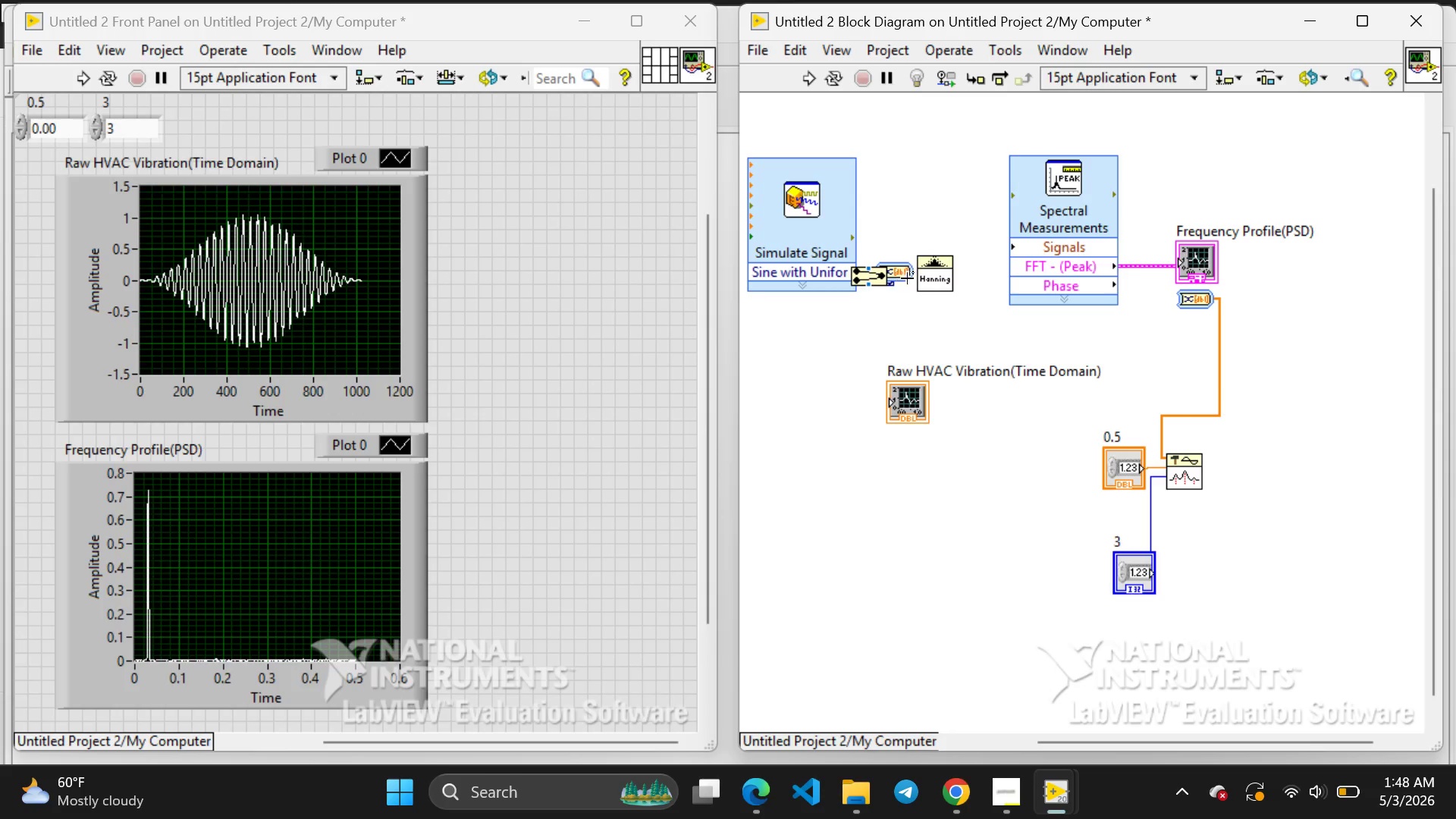 
left_click([897, 323])
 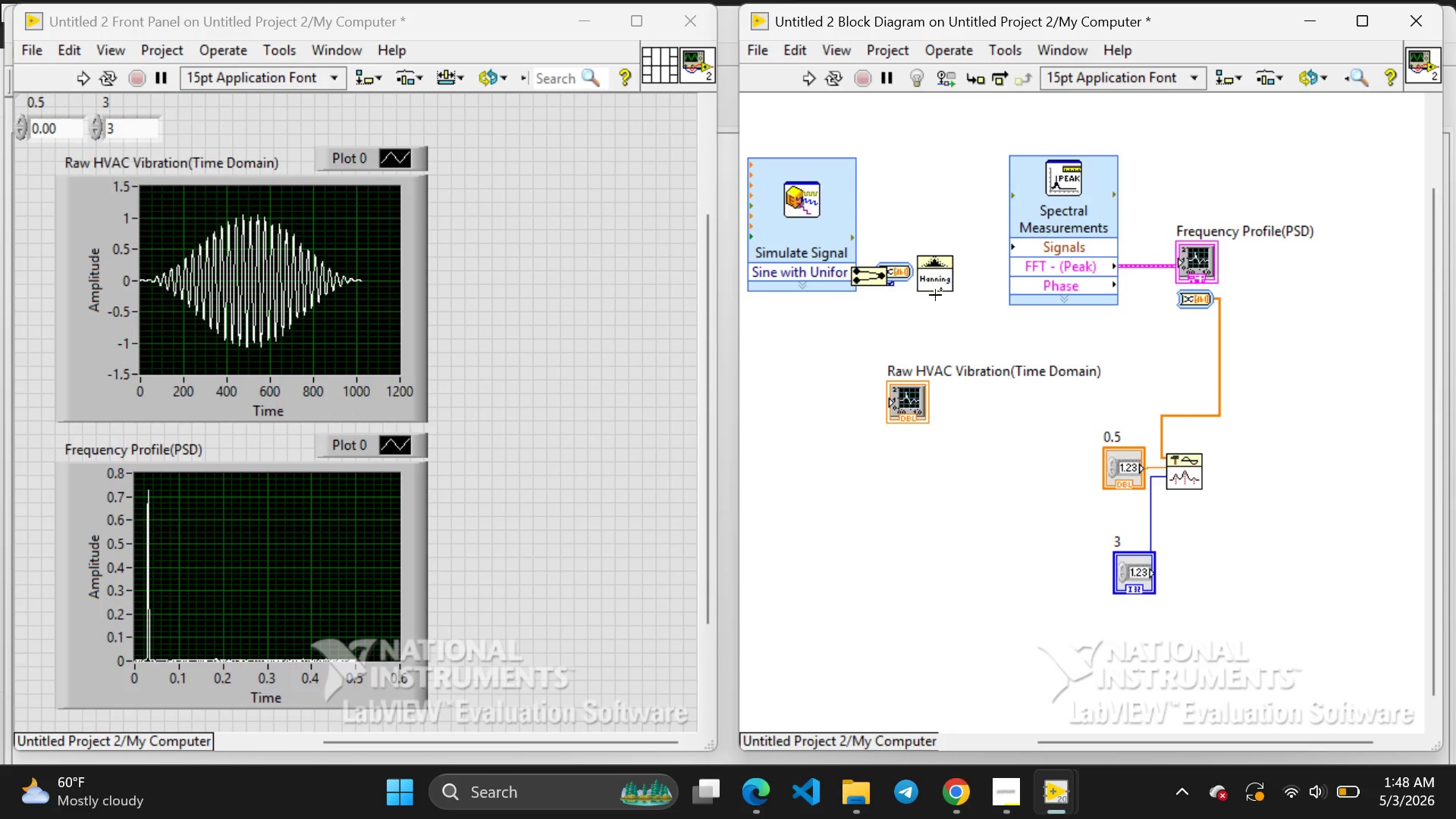 
left_click_drag(start_coordinate=[935, 295], to_coordinate=[879, 242])
 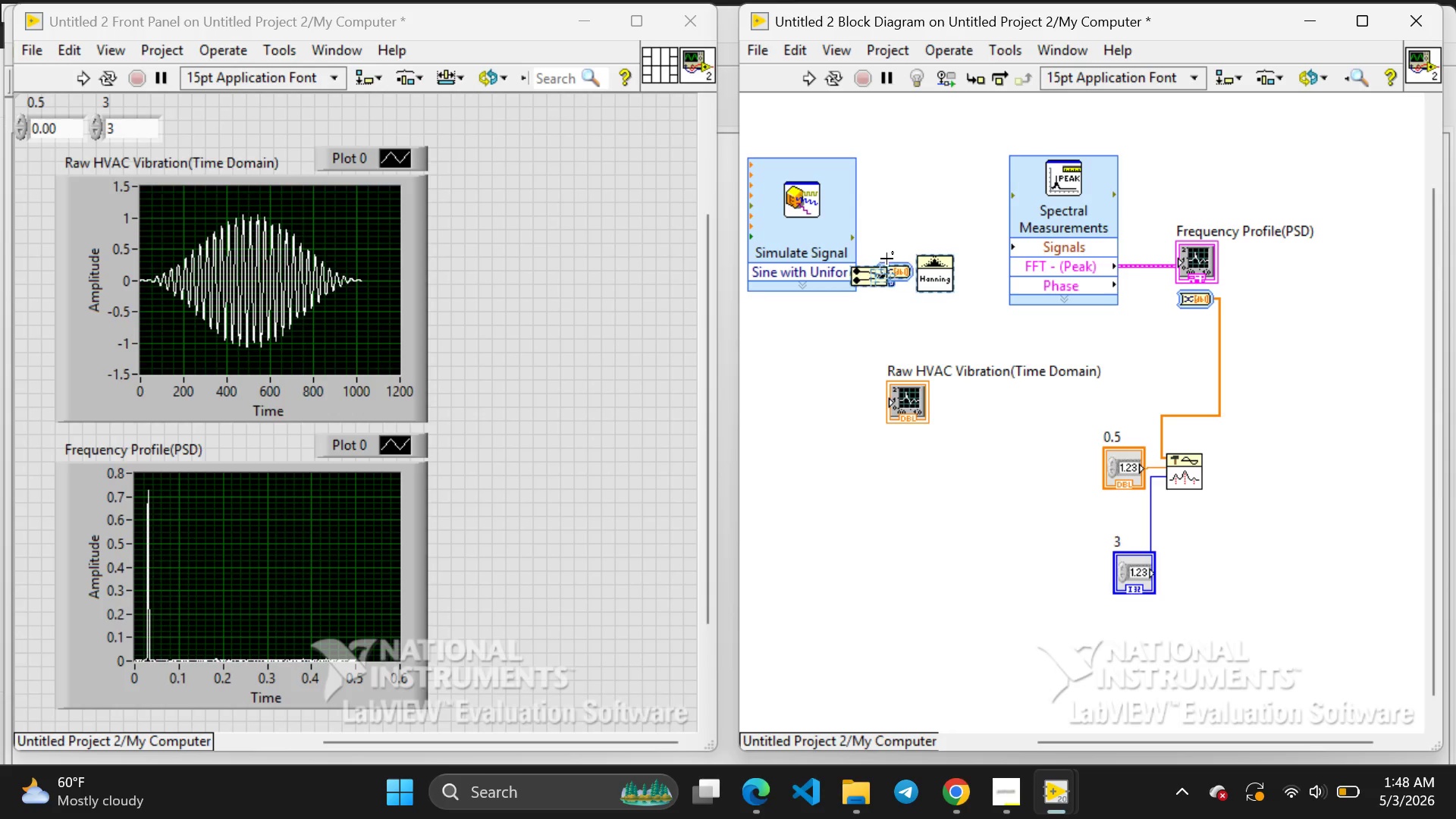 
left_click([888, 259])
 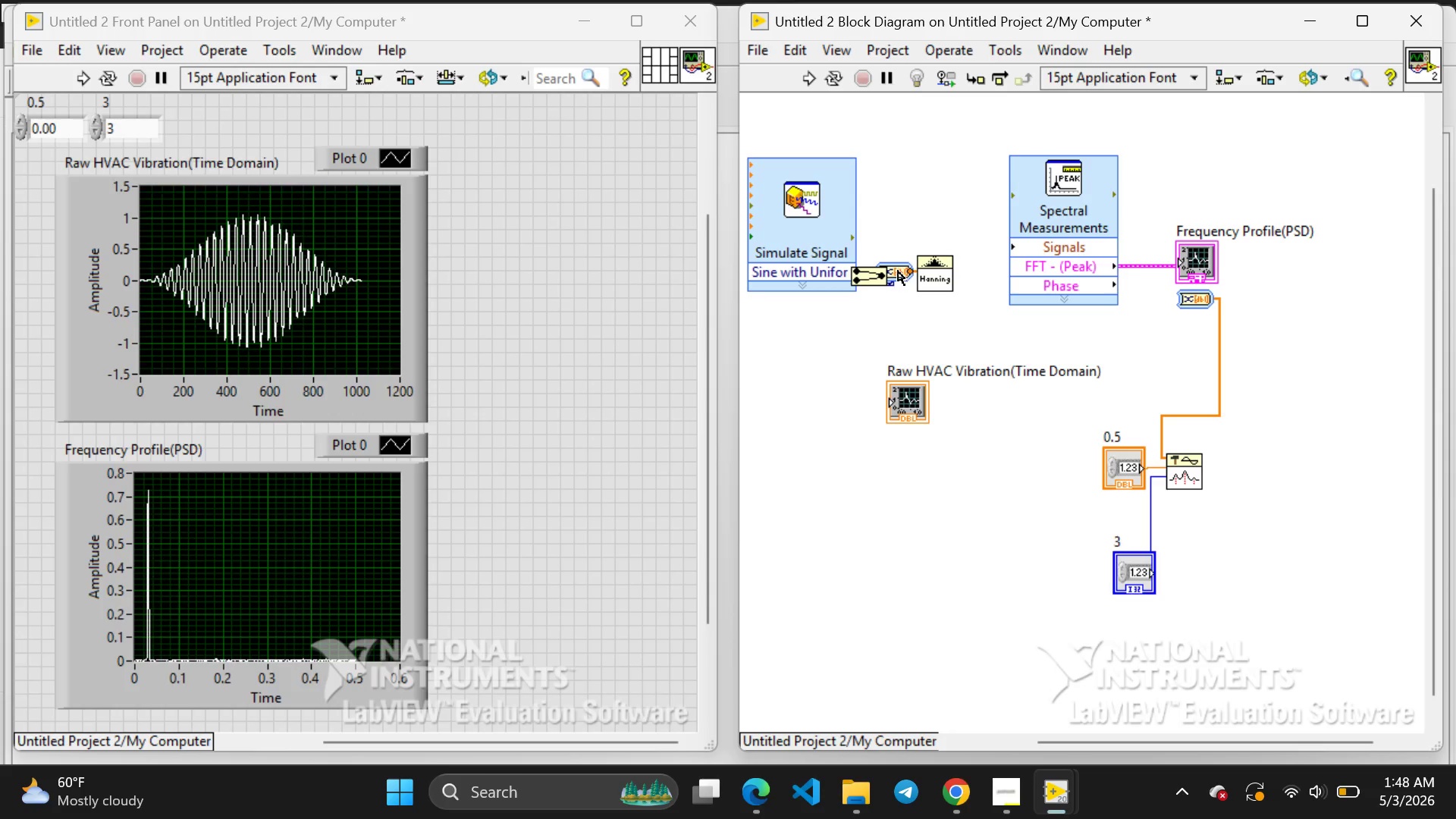 
left_click([897, 269])
 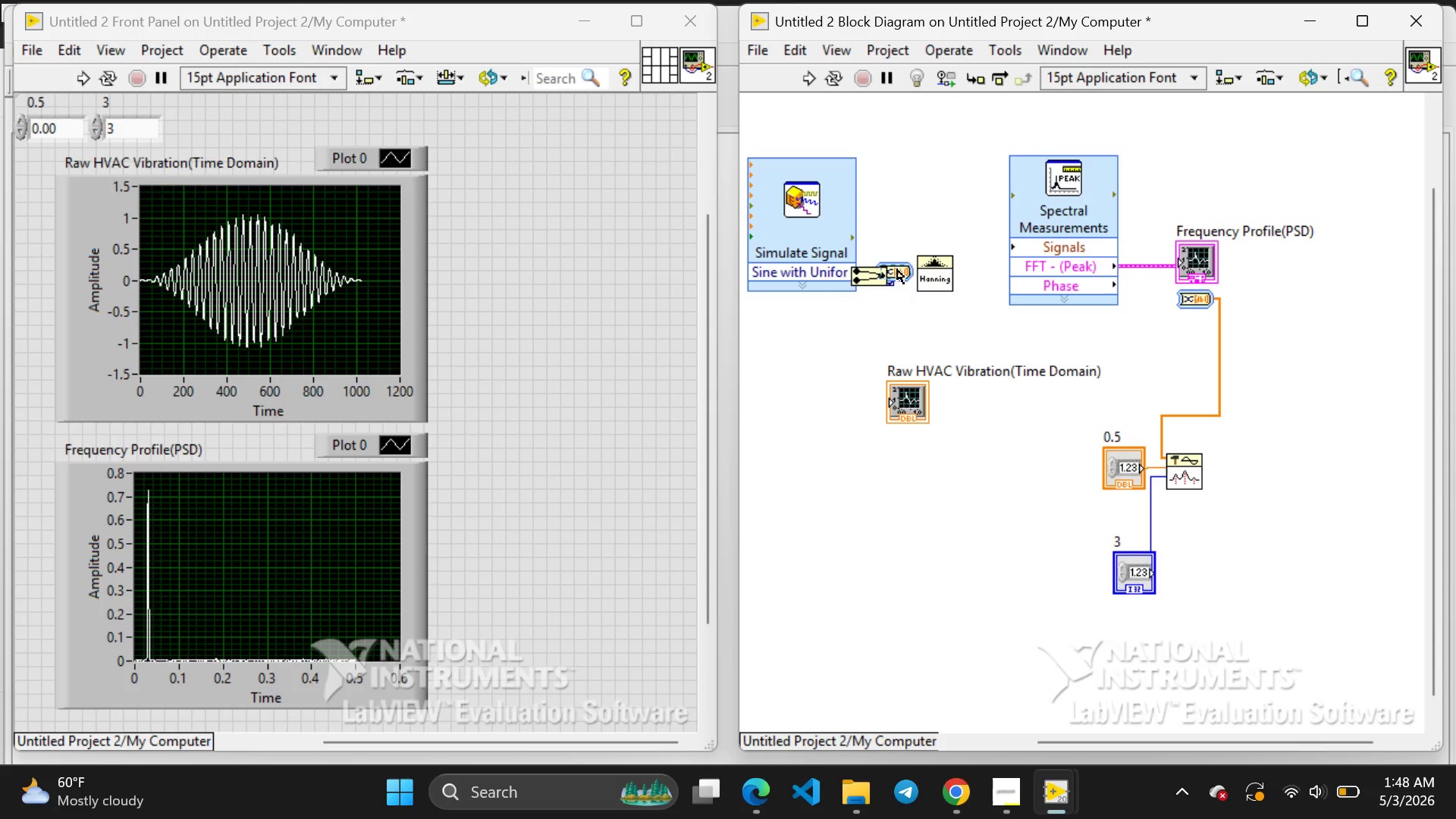 
key(Backspace)
 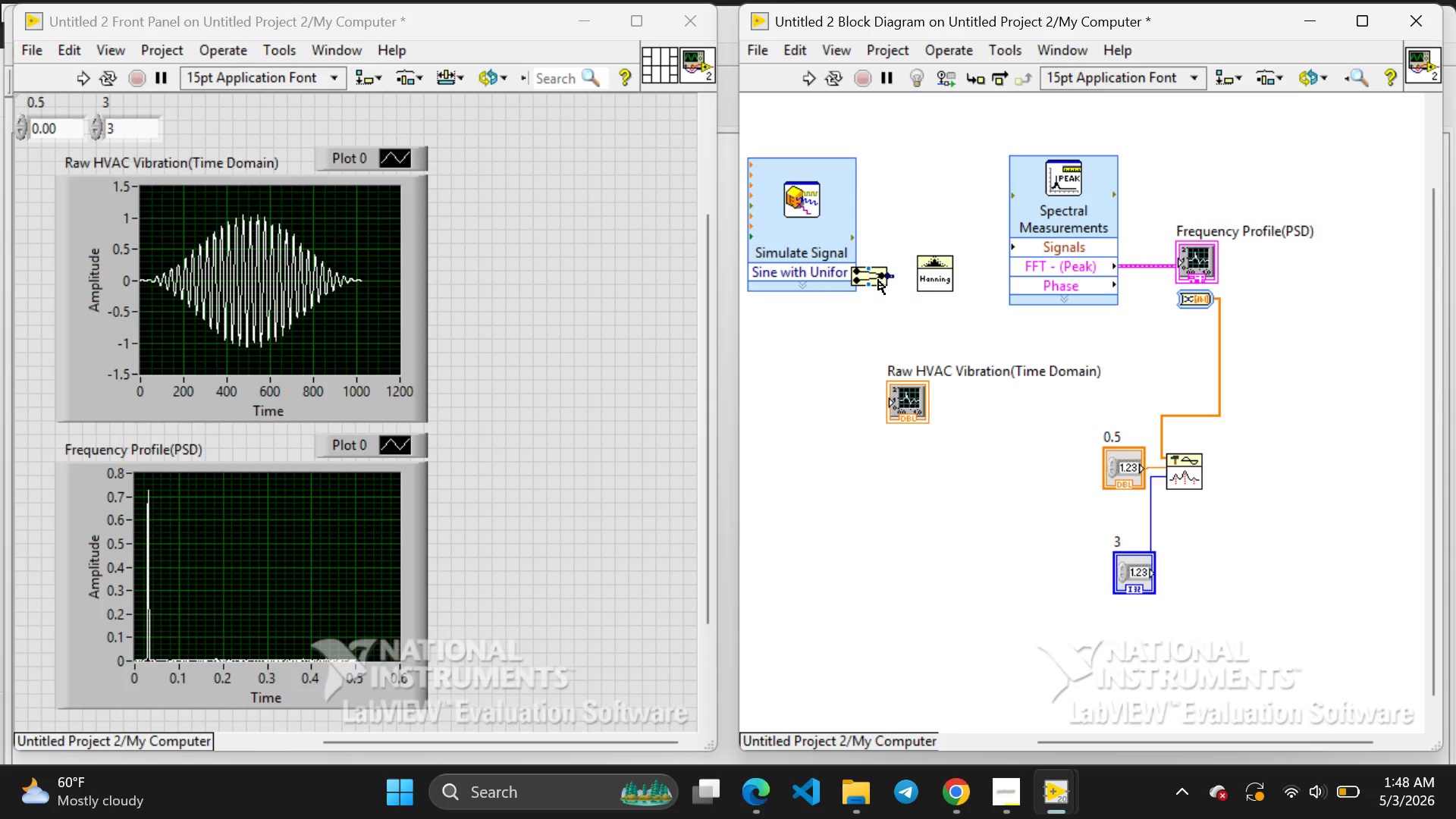 
left_click([877, 278])
 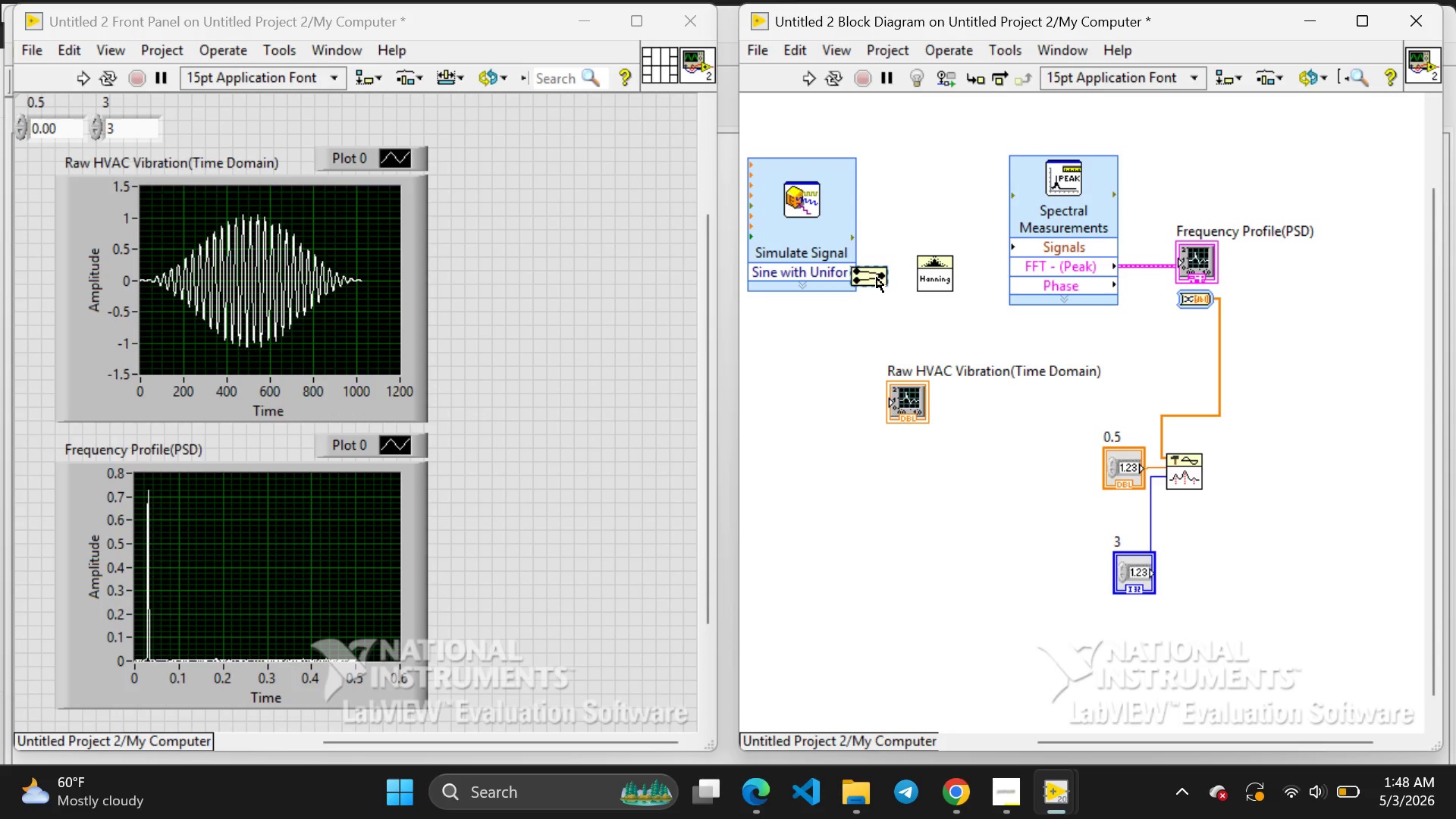 
key(Backspace)
 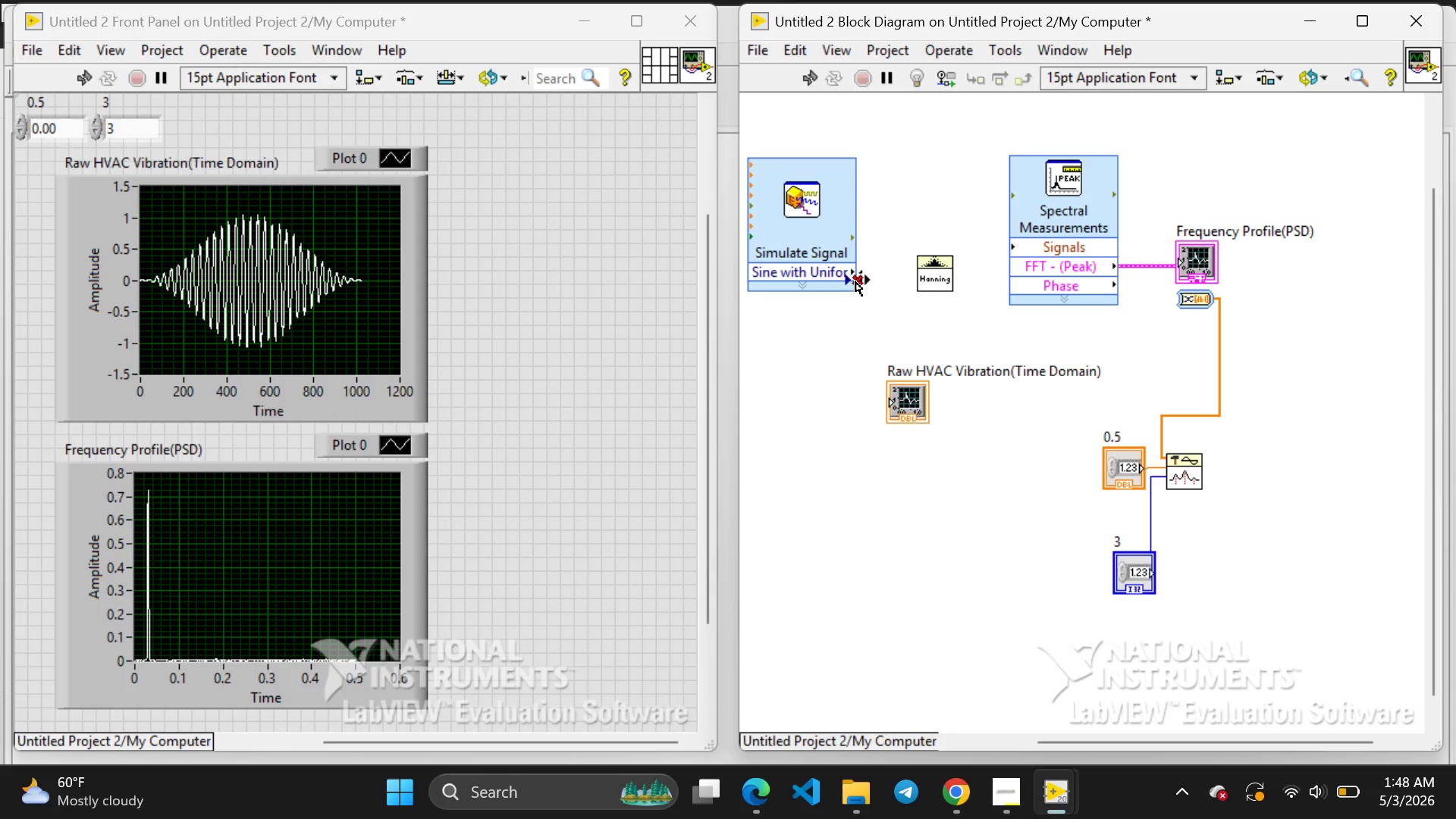 
left_click([855, 281])
 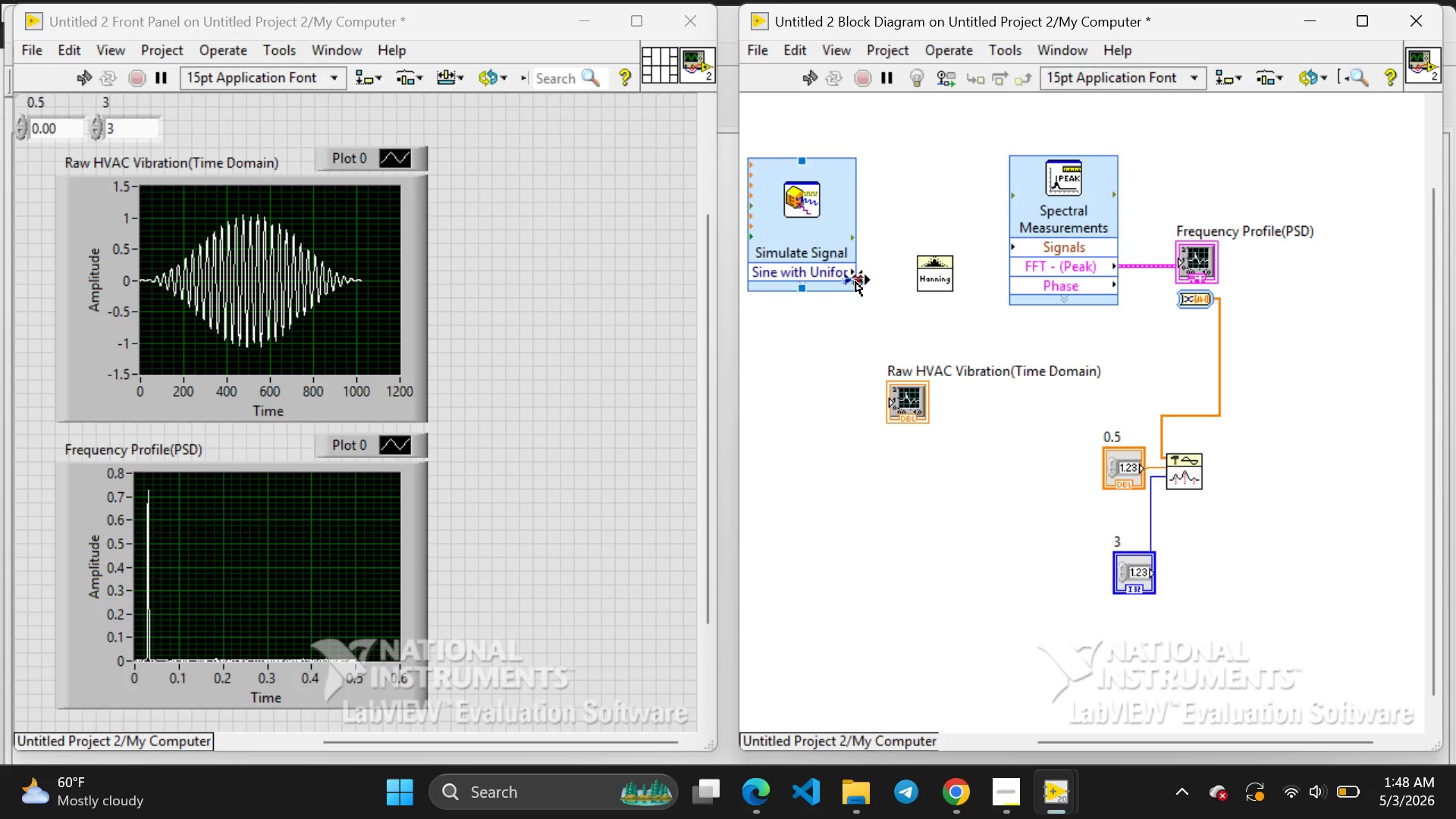 
key(Backspace)
 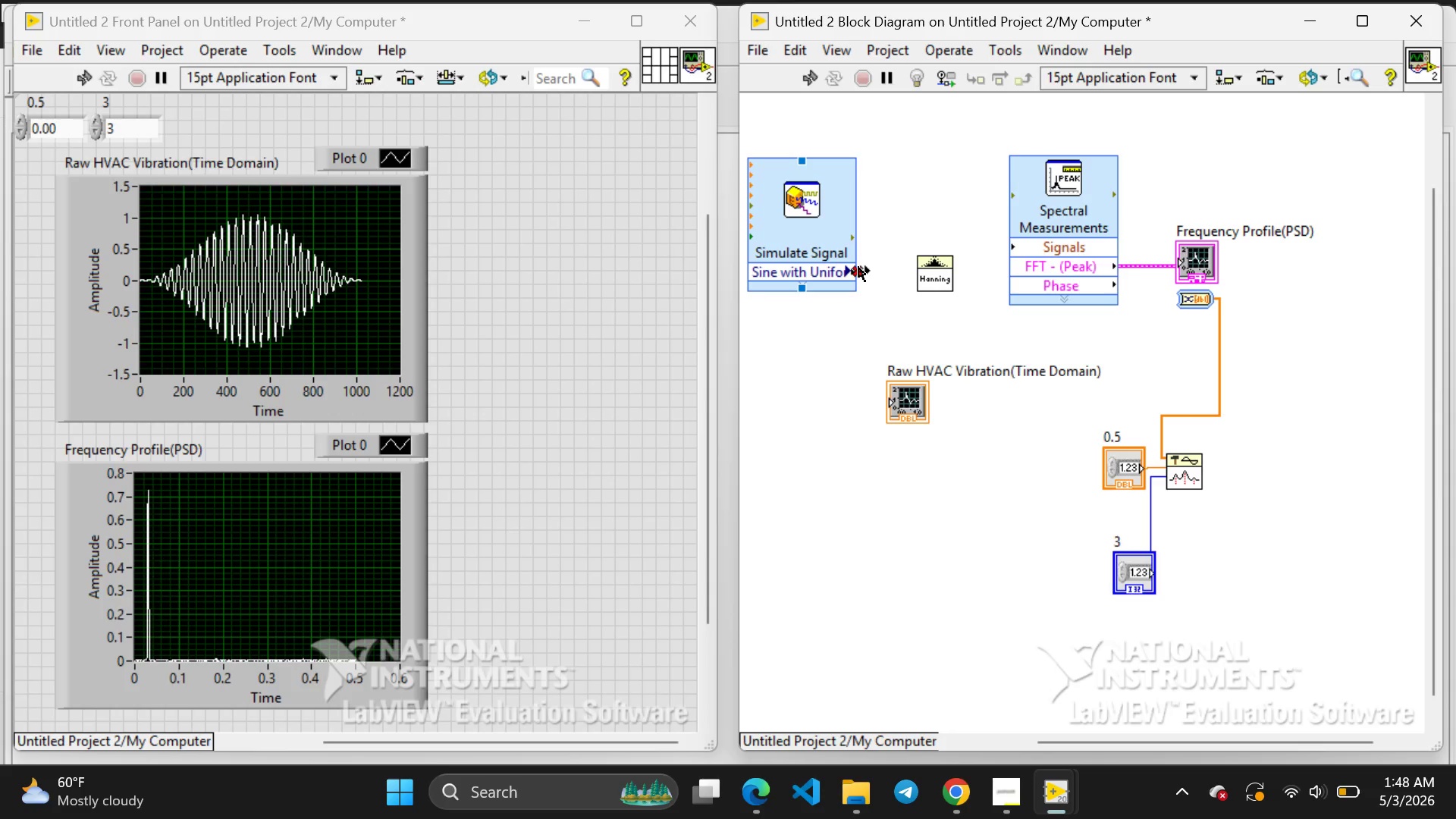 
left_click([858, 267])
 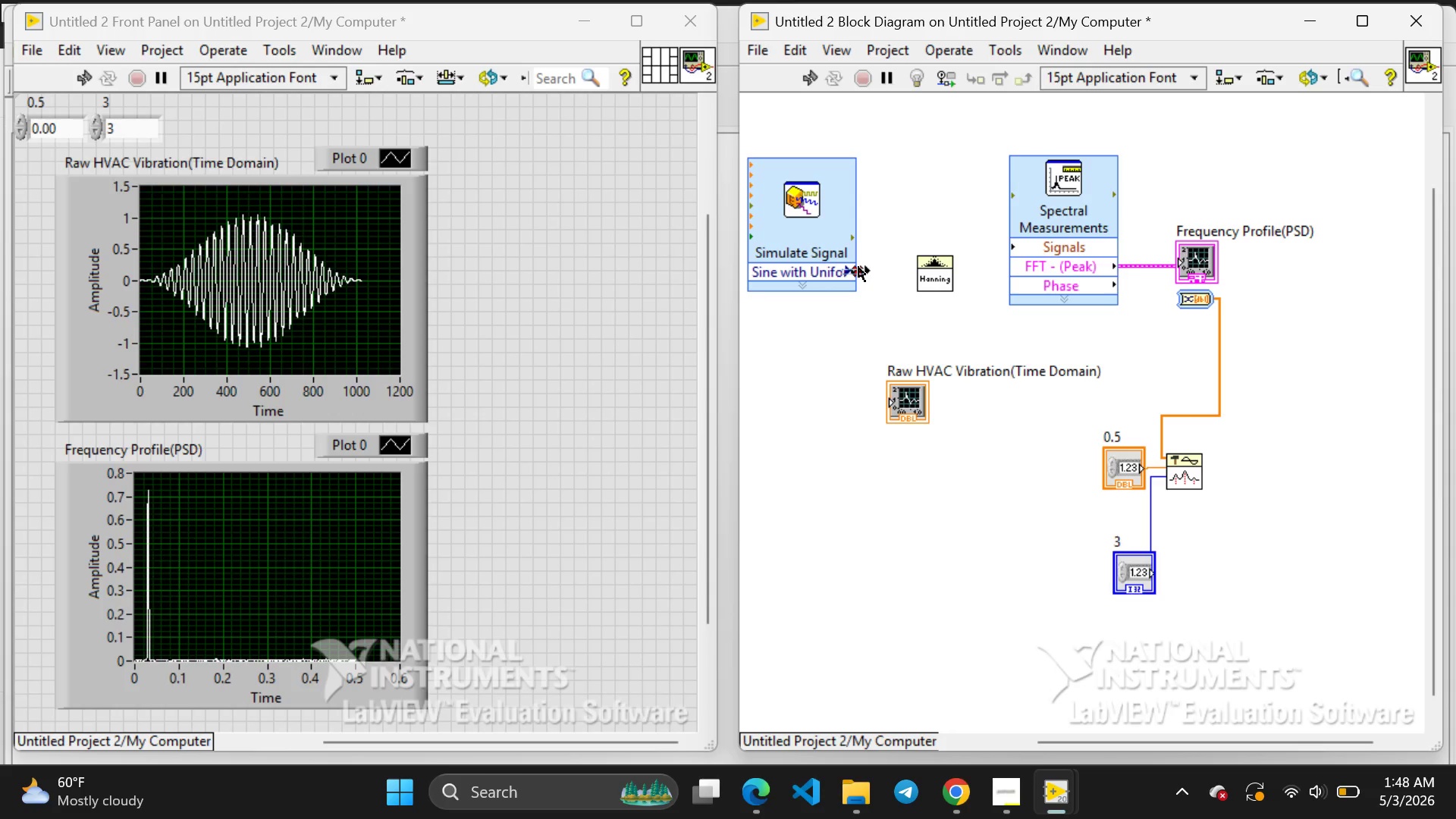 
key(Backspace)
 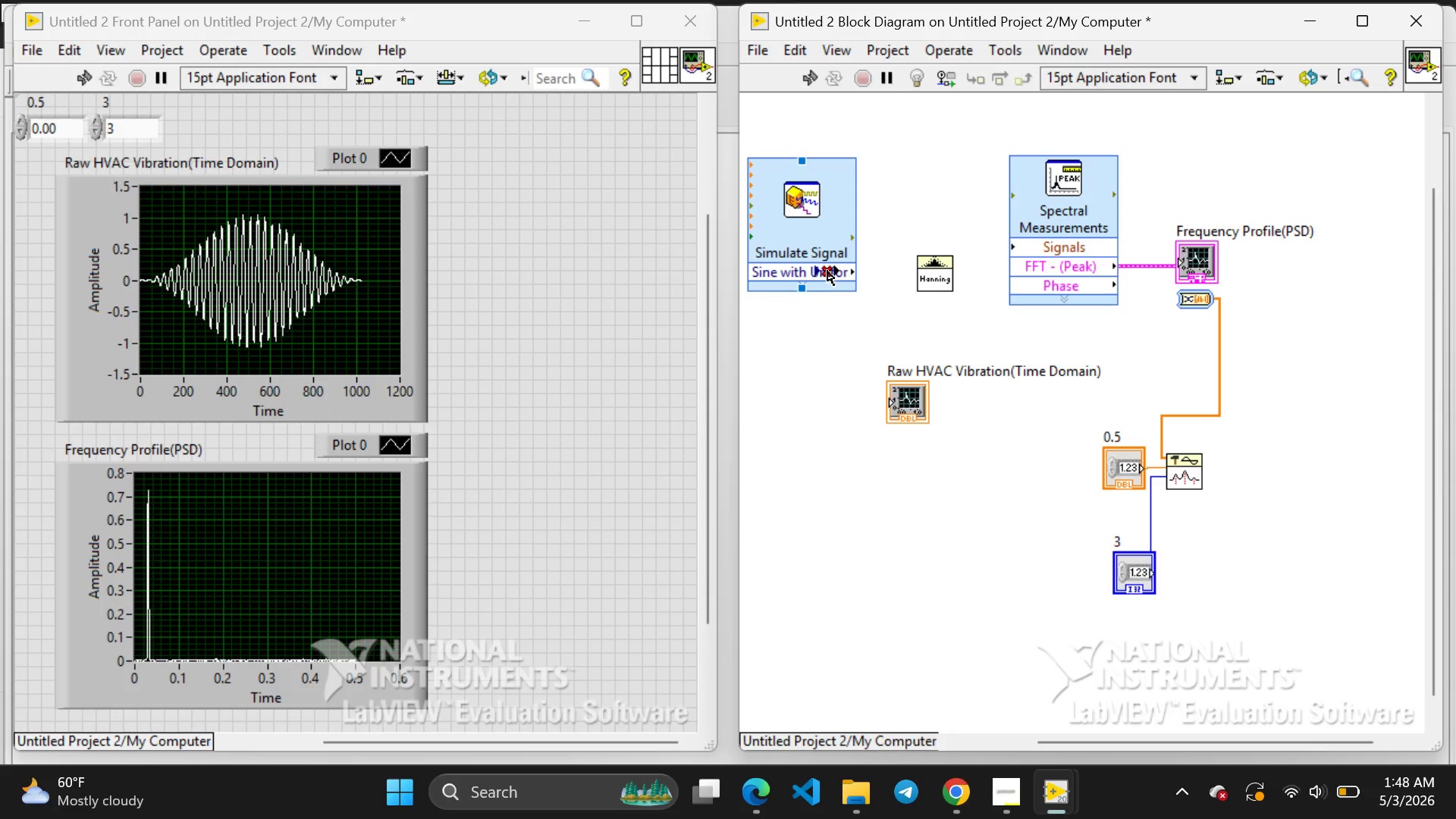 
left_click([827, 271])
 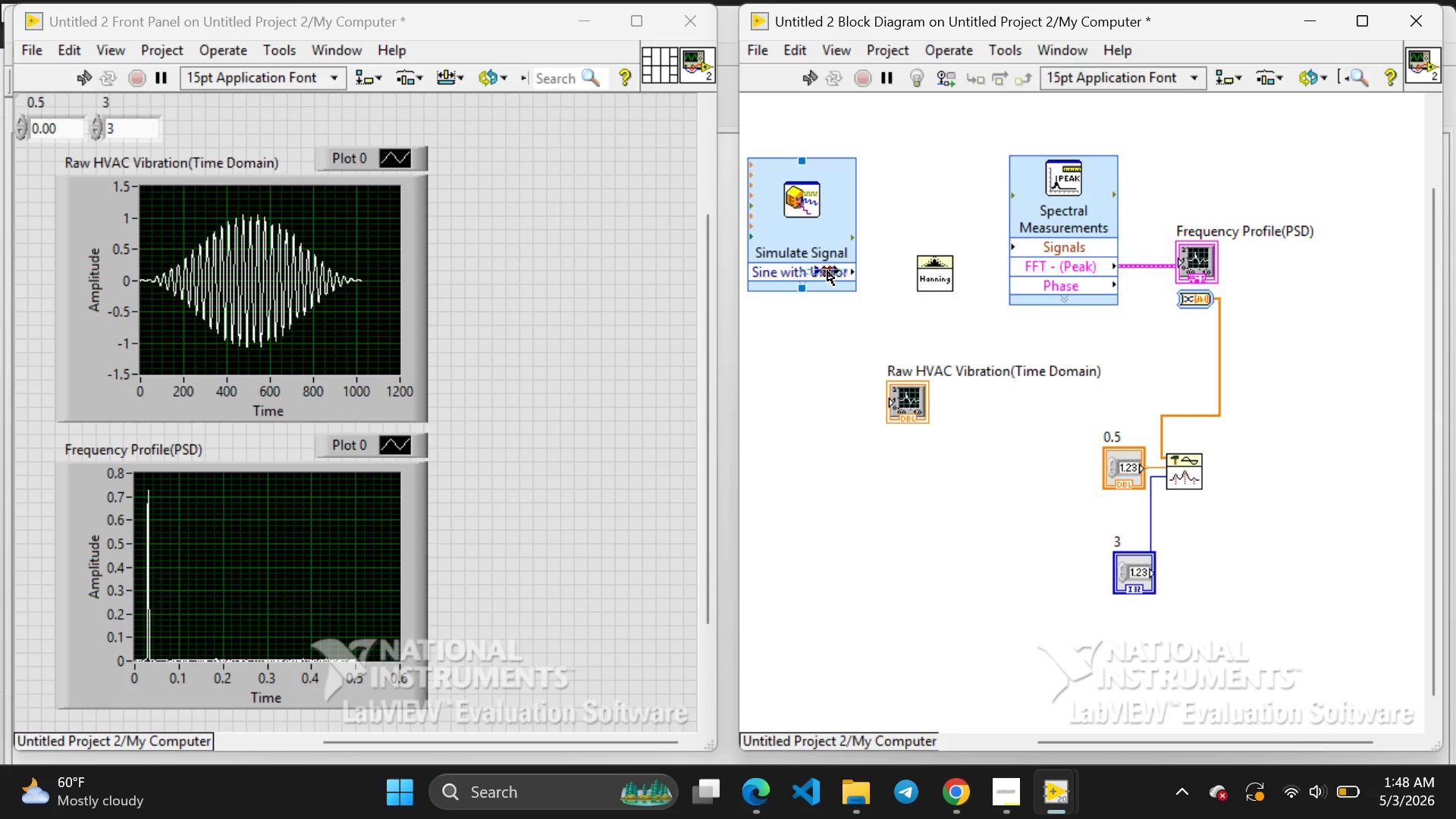 
key(Backspace)
 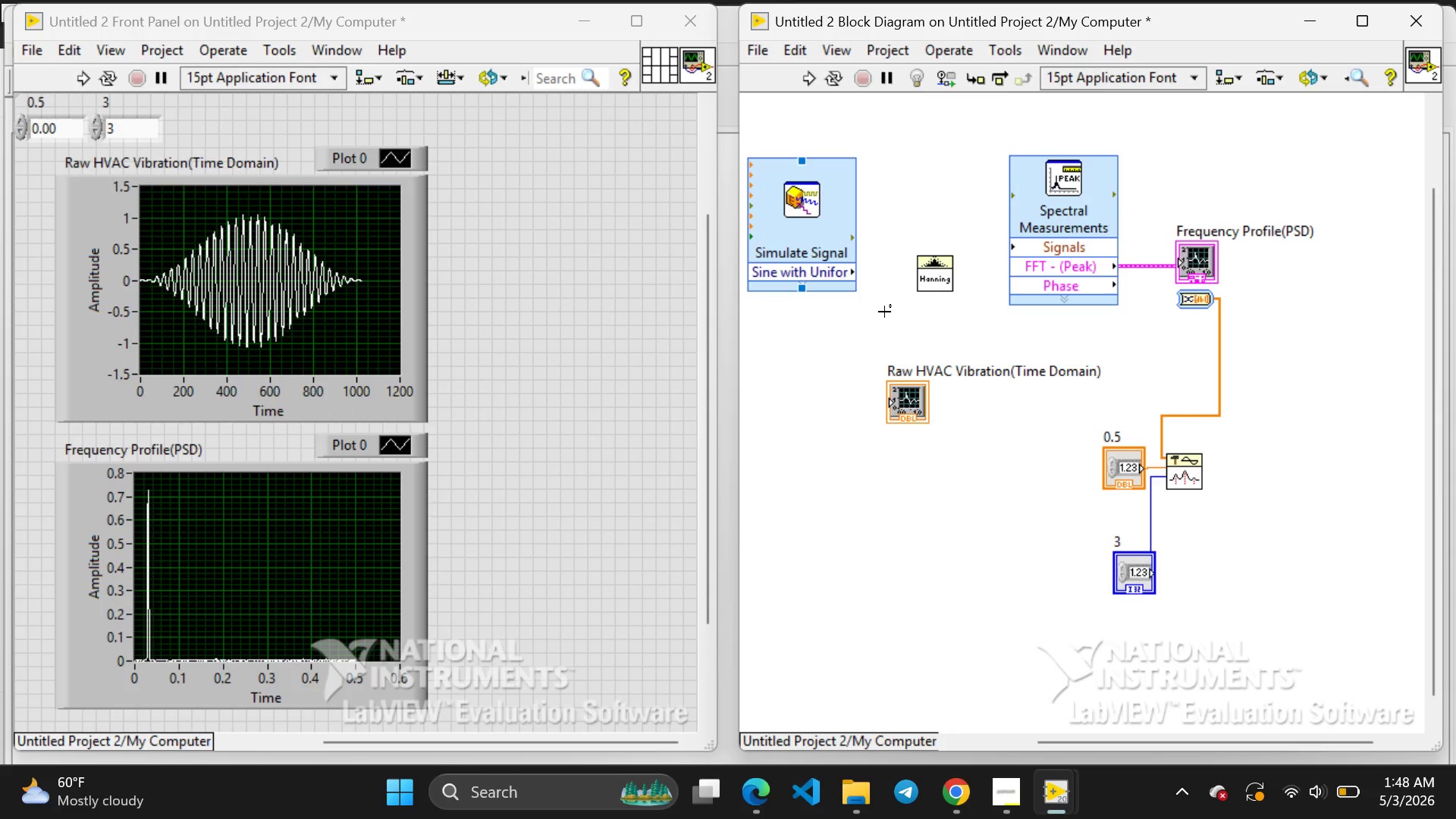 
left_click([884, 312])
 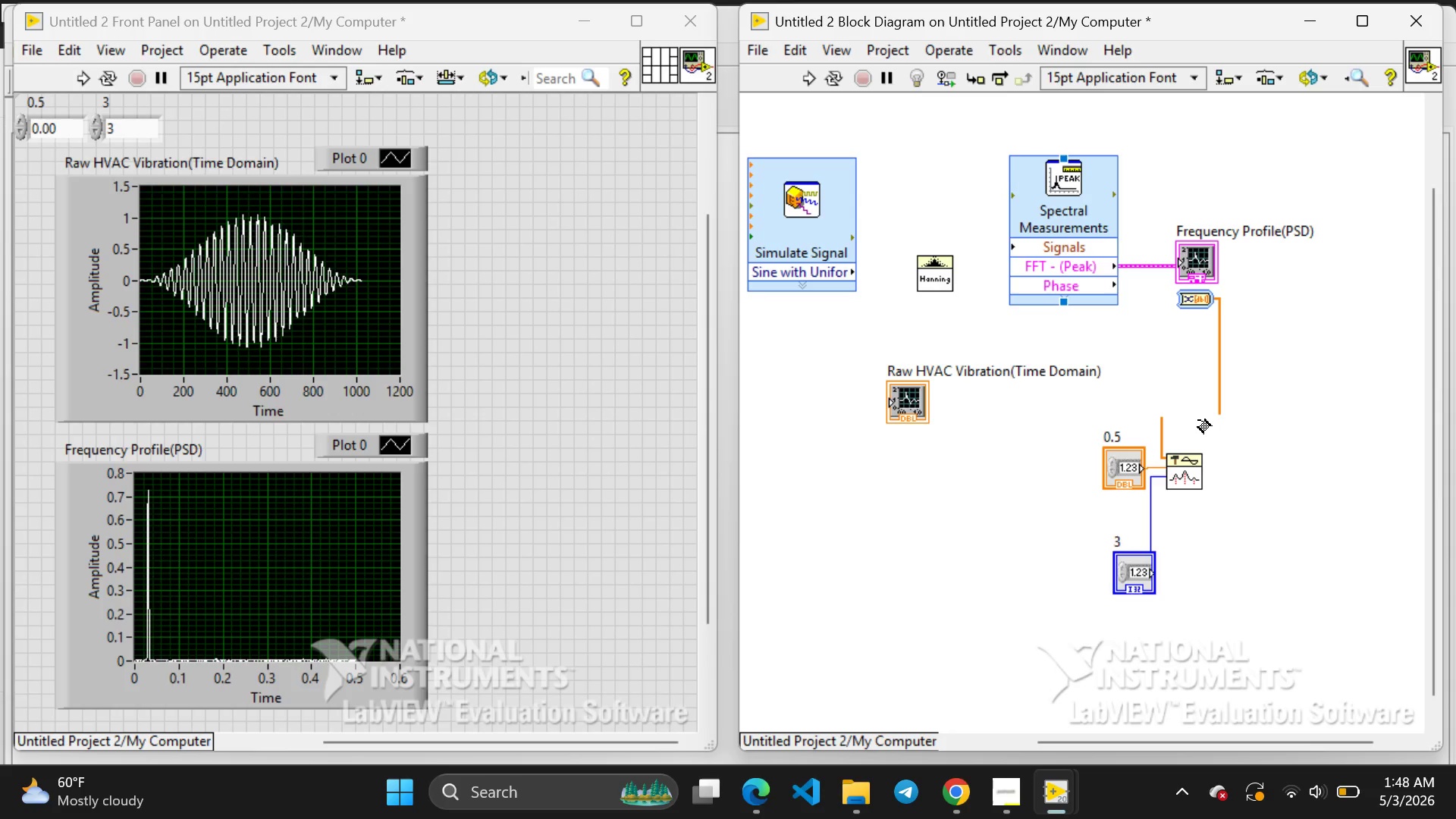 
wait(5.59)
 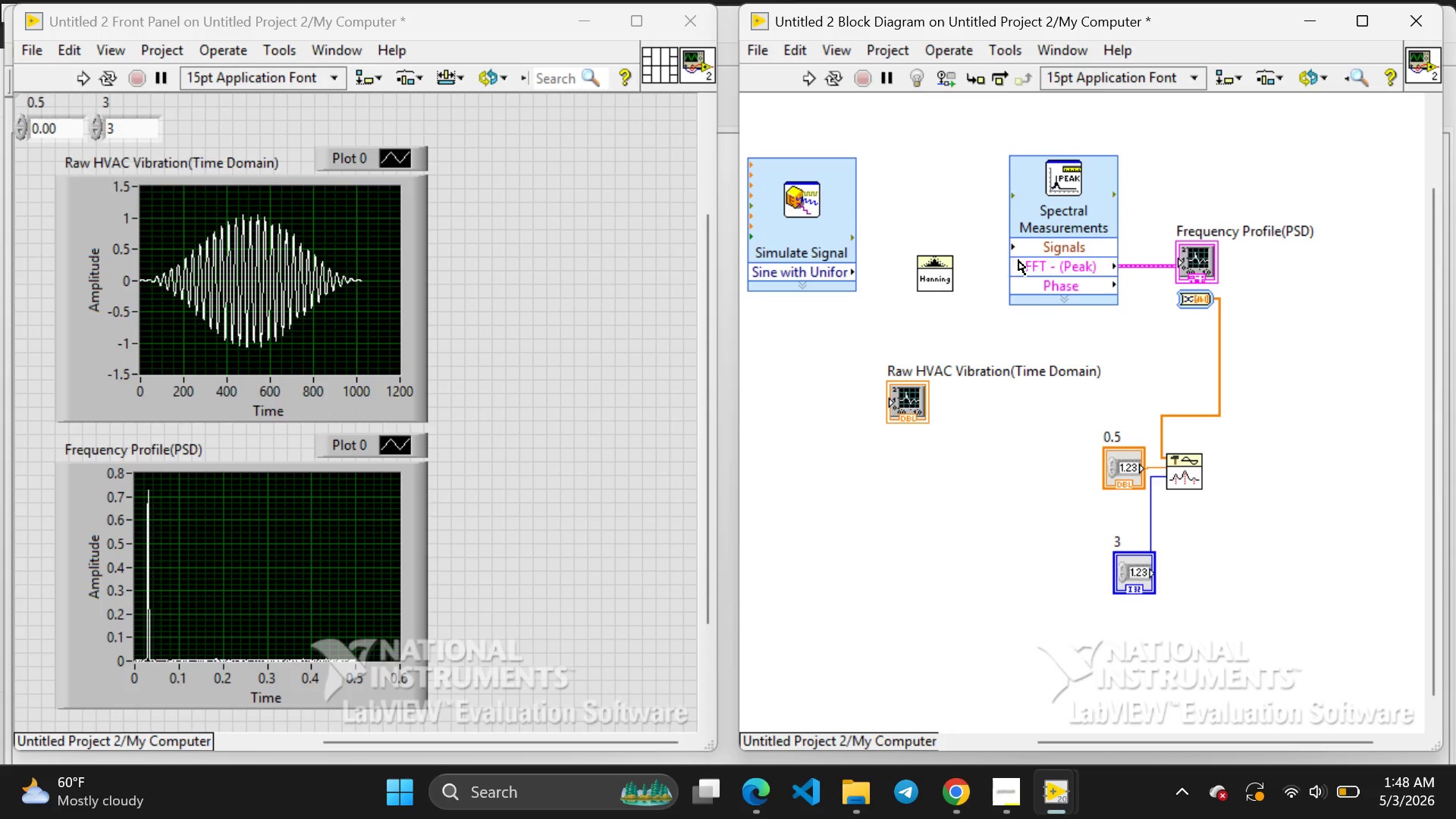 
left_click([1204, 416])
 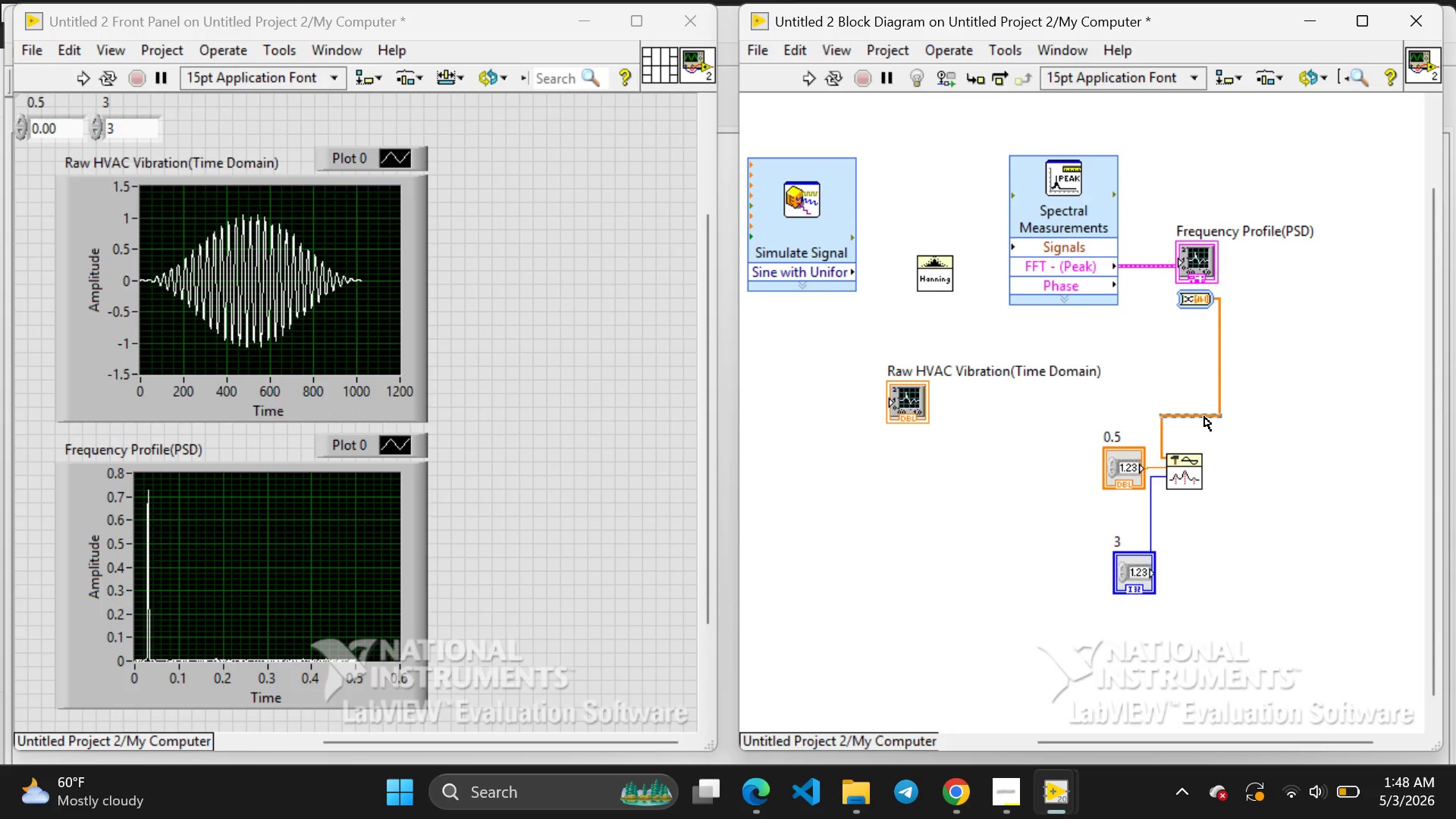 
key(Backspace)
 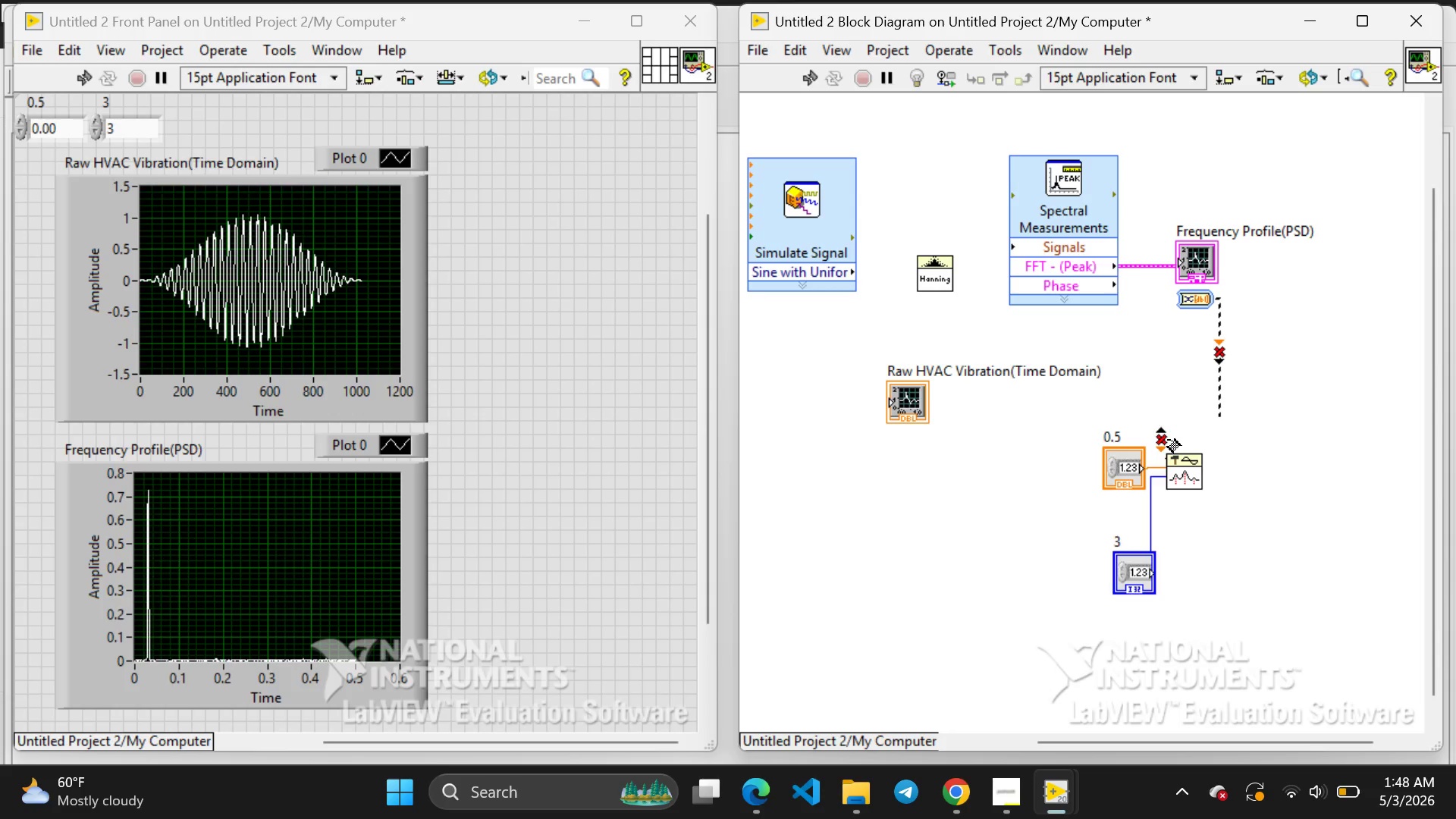 
left_click([1168, 440])
 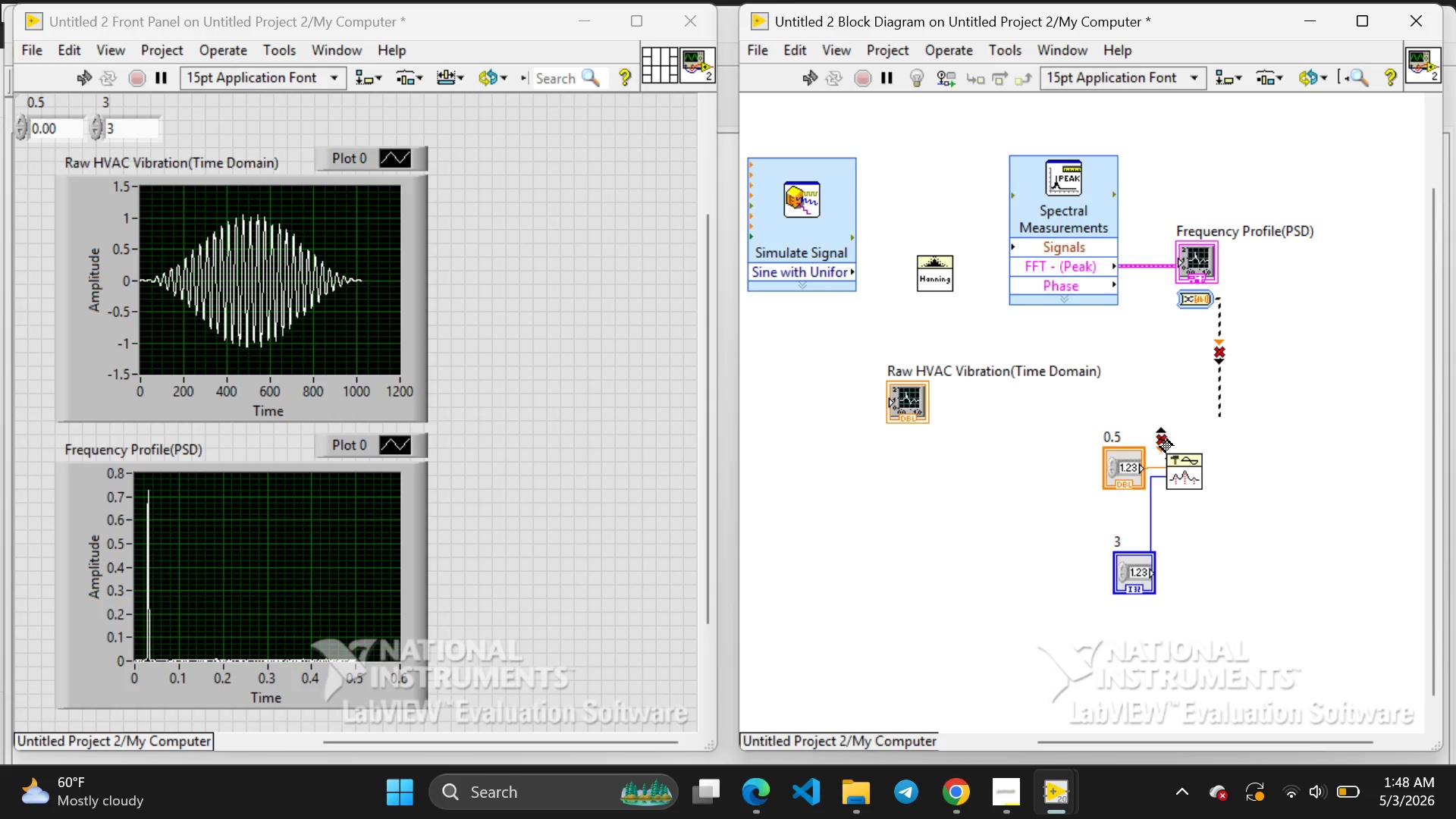 
left_click([1160, 440])
 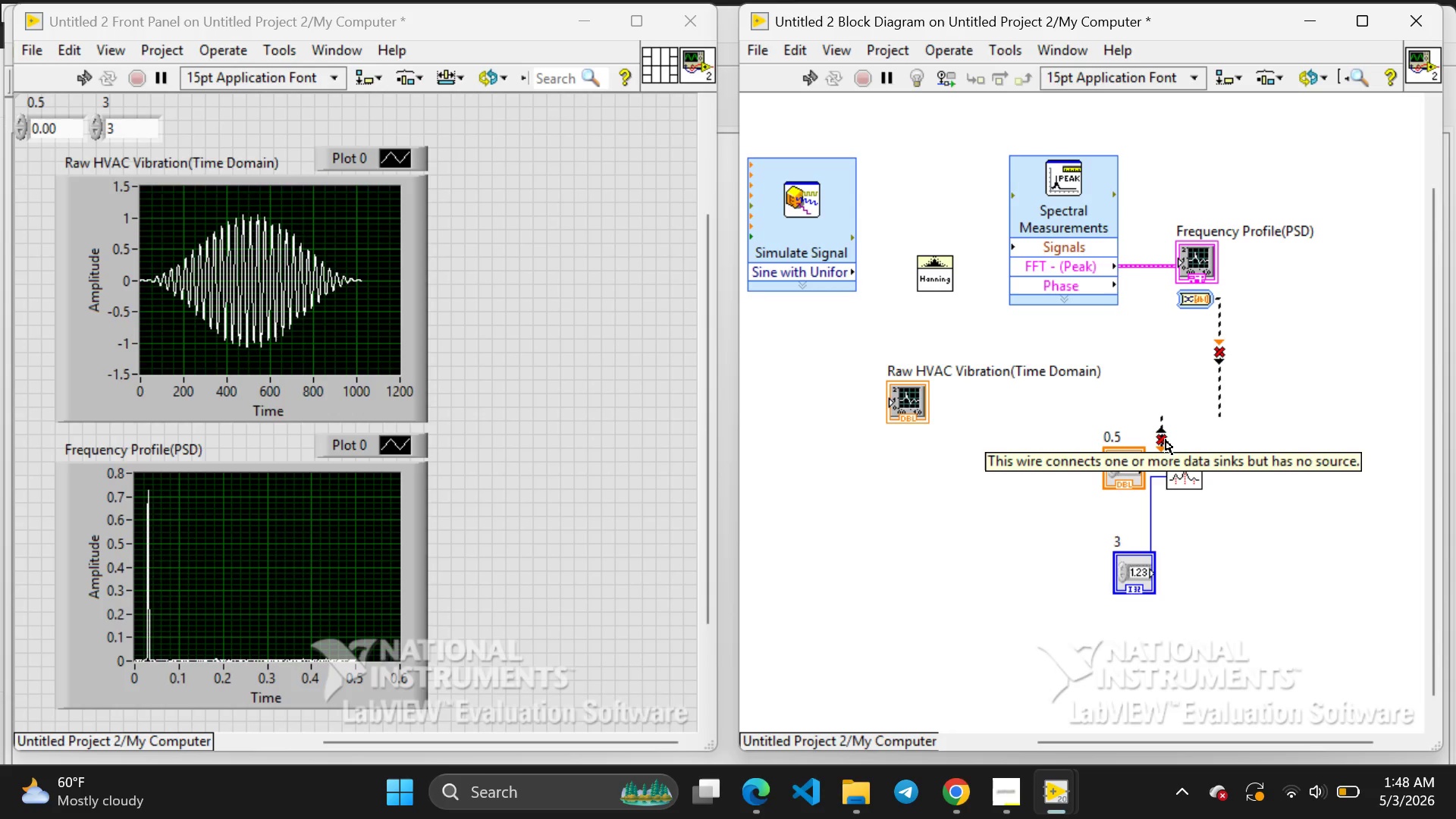 
left_click([1166, 440])
 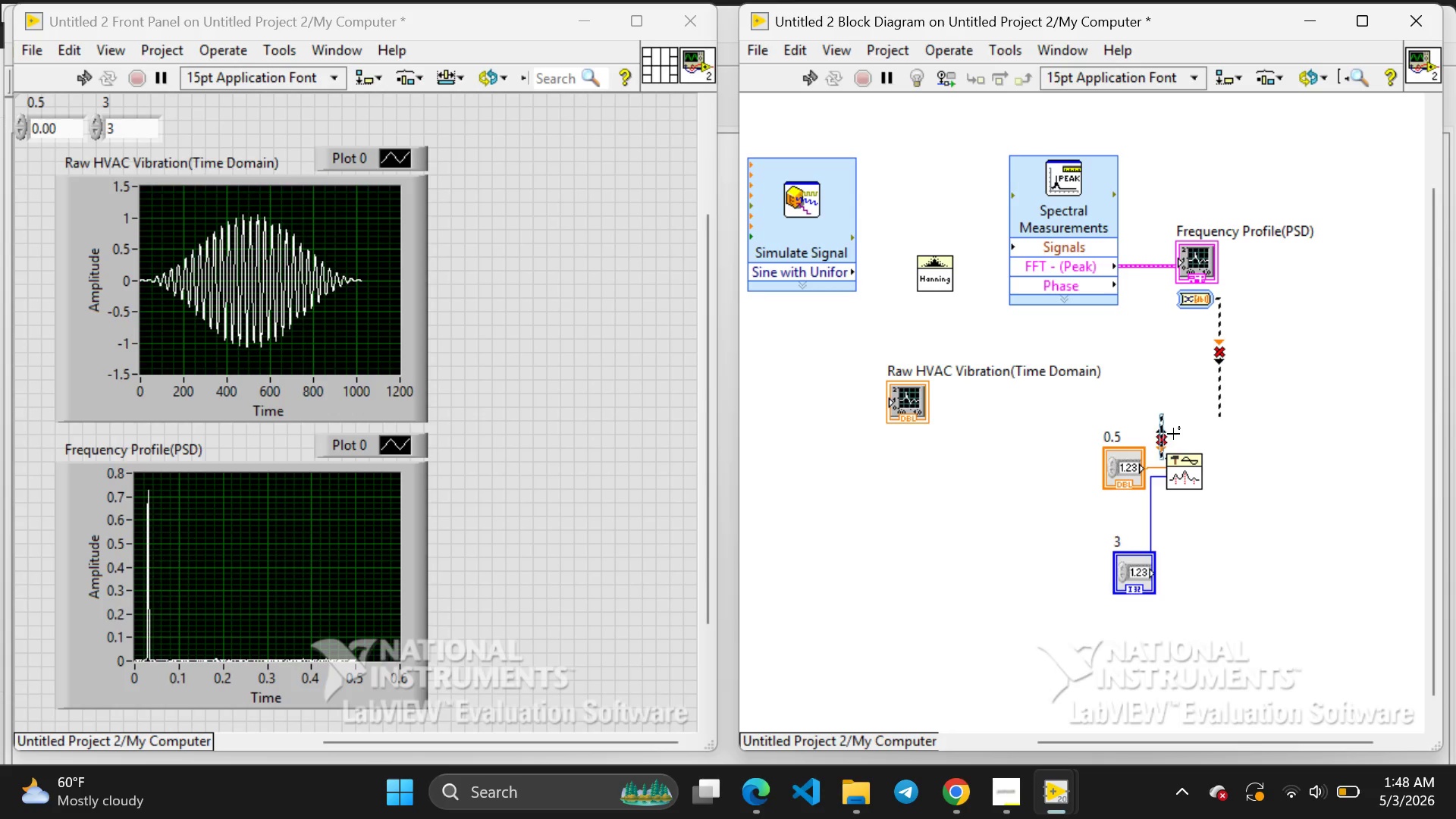 
key(Enter)
 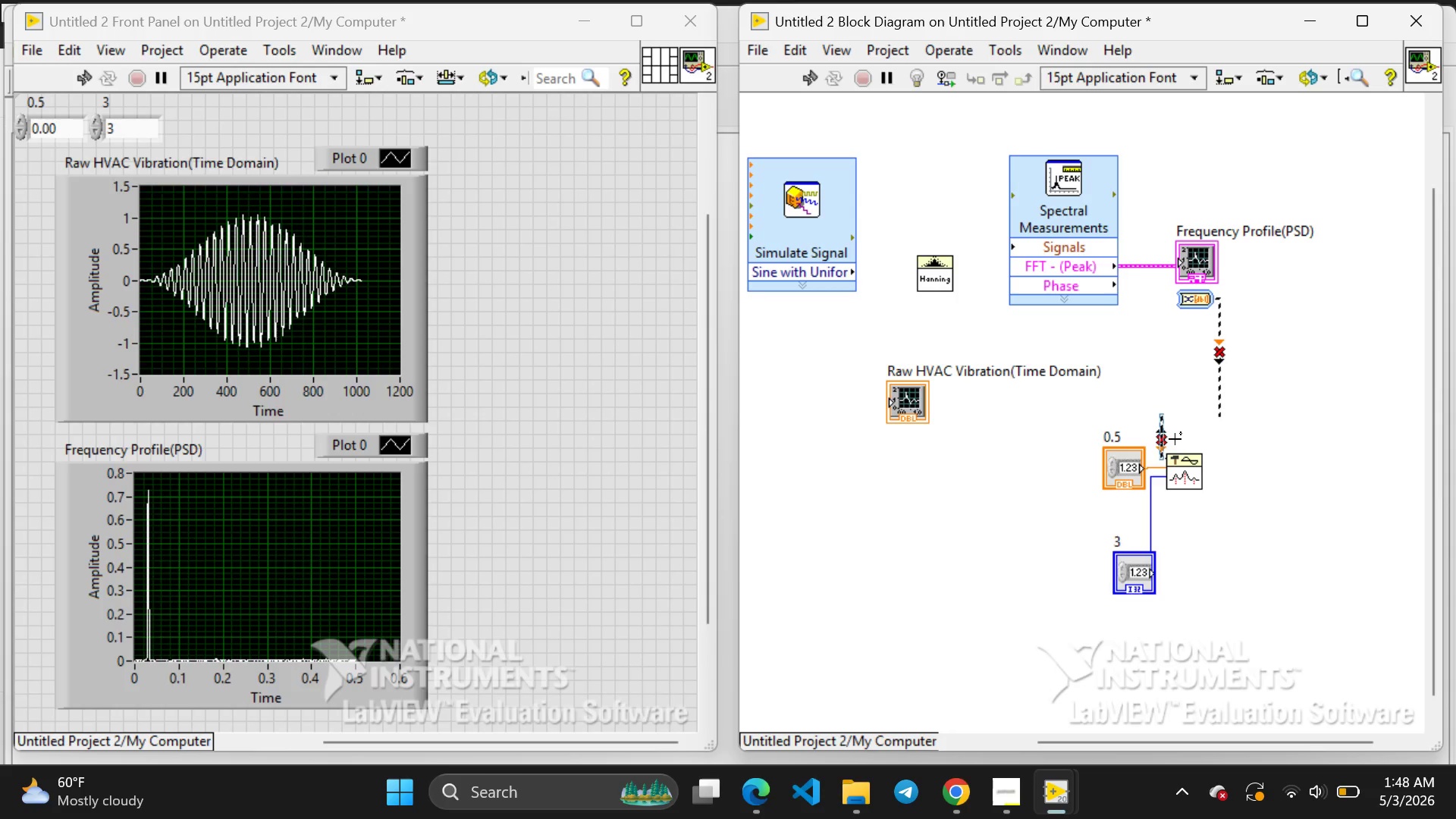 
key(Backspace)
 